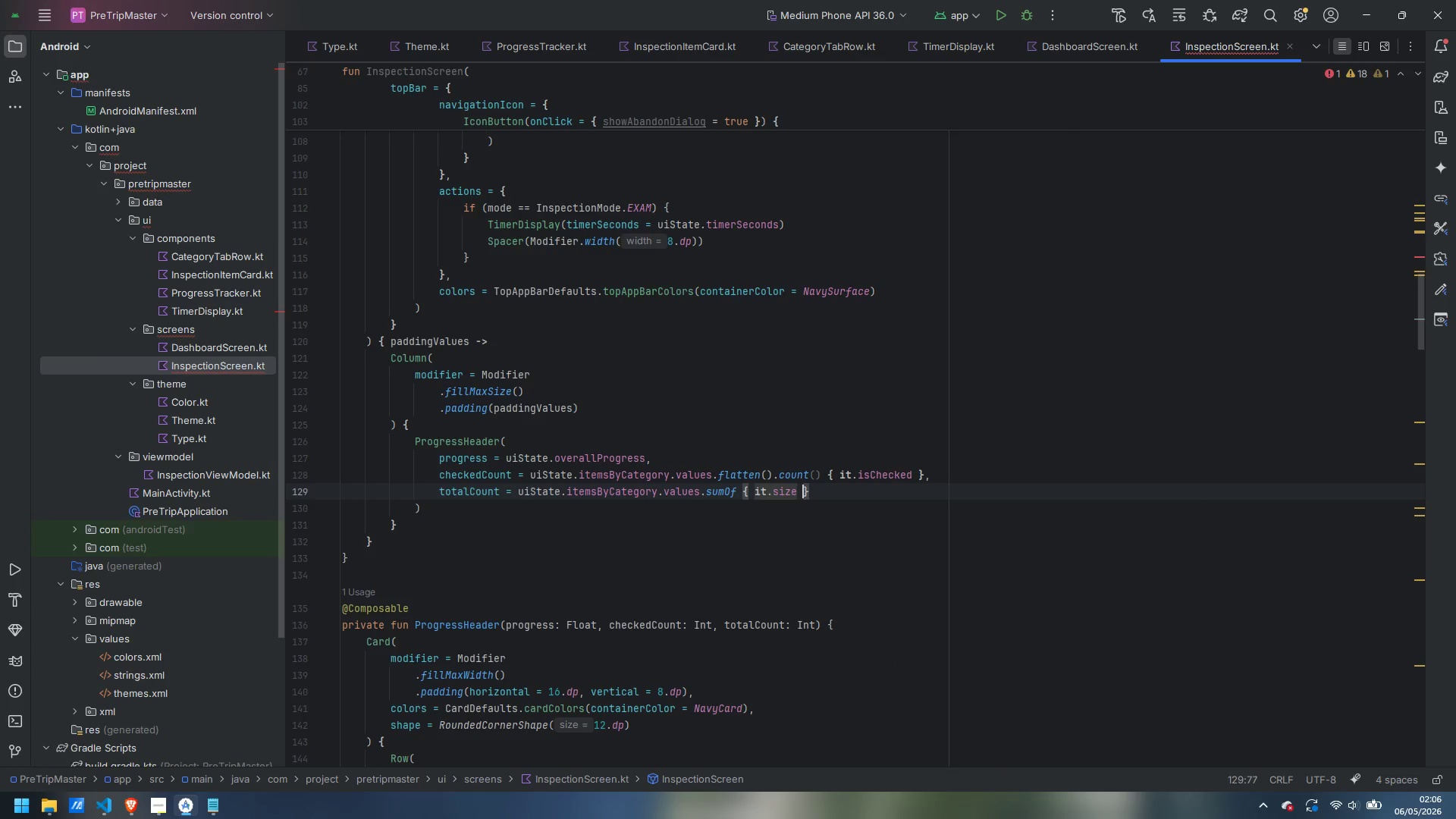 
key(ArrowRight)
 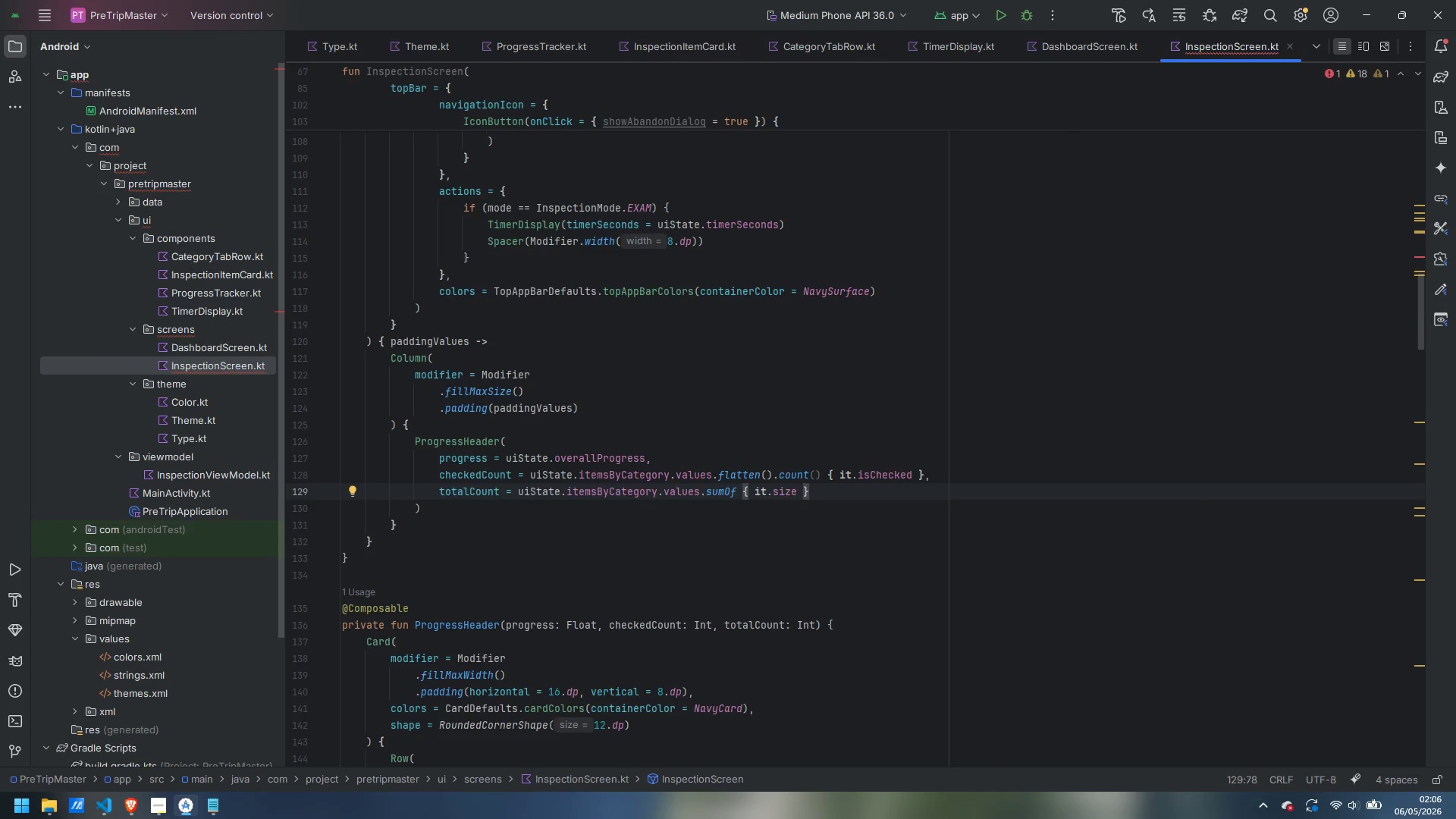 
key(ArrowDown)
 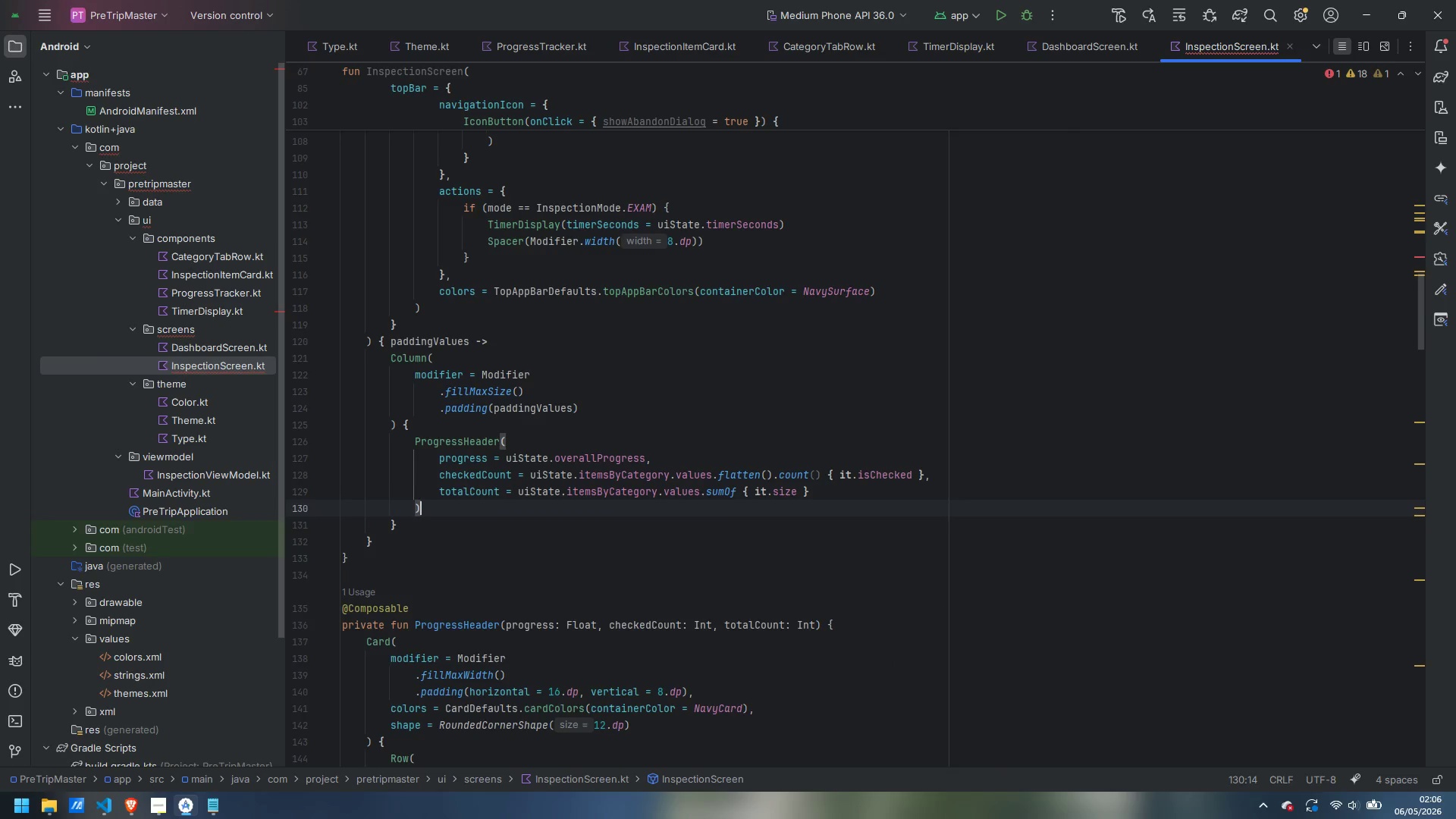 
key(Enter)
 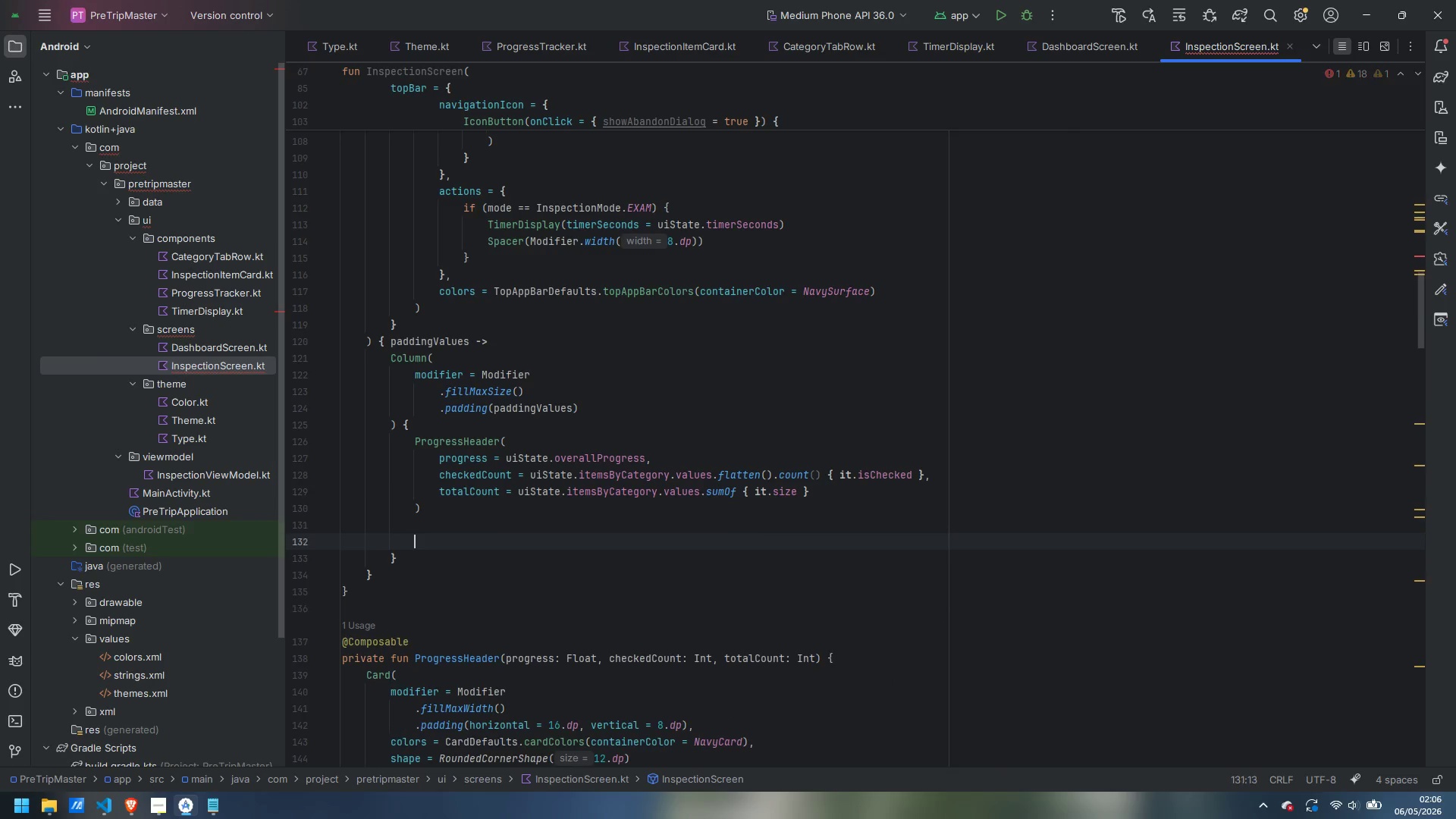 
key(Enter)
 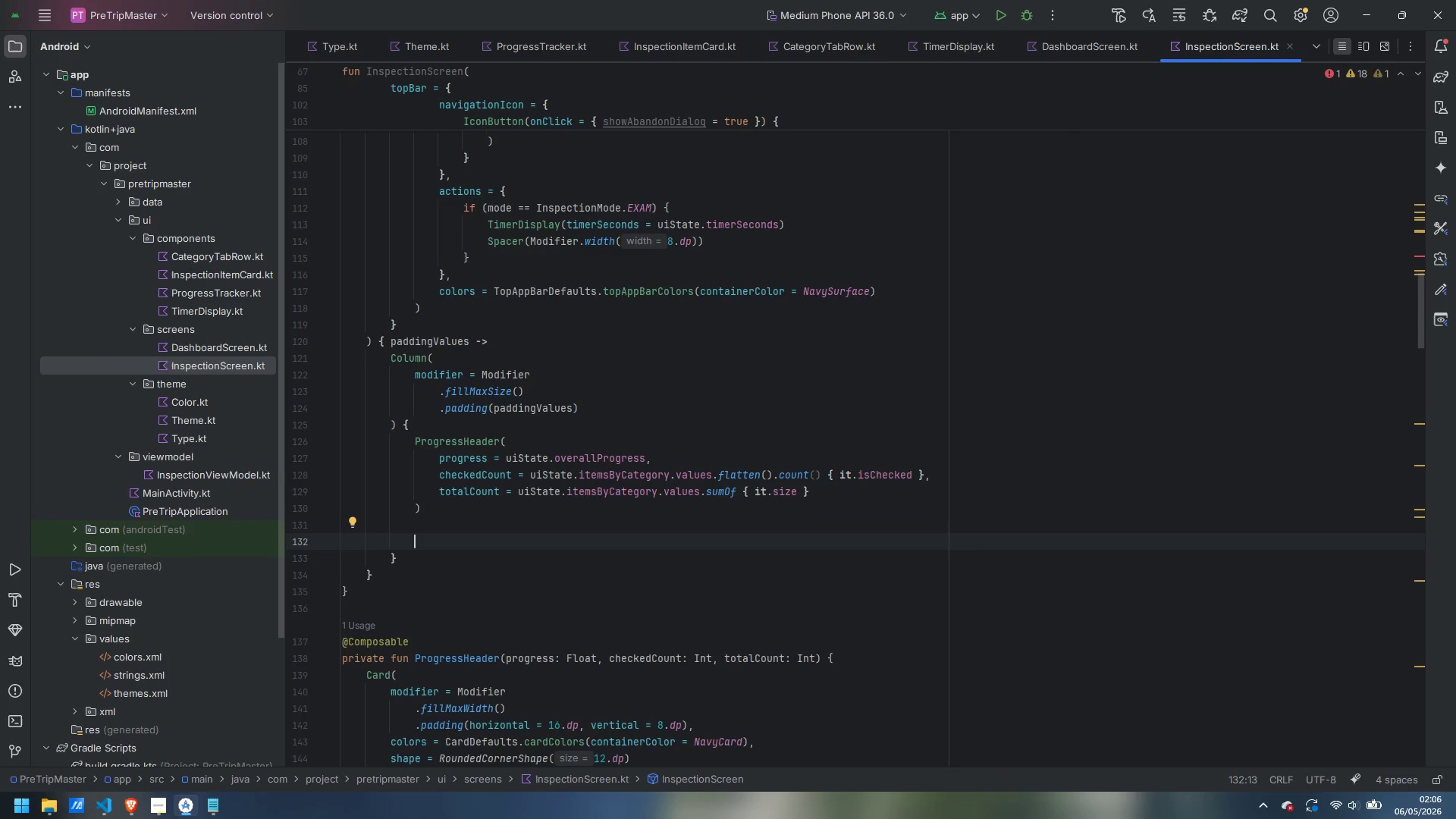 
type(Cate)
 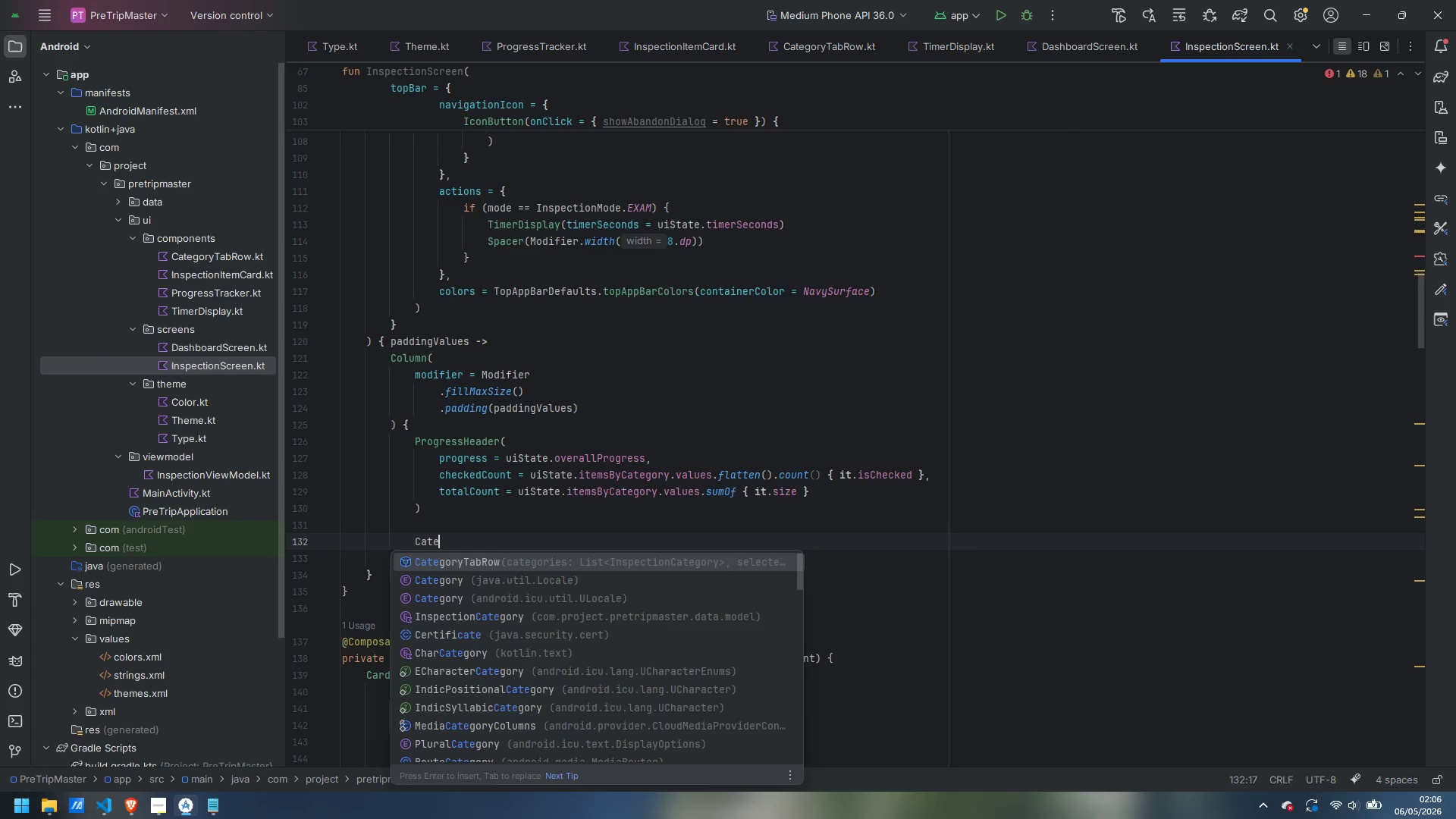 
key(Enter)
 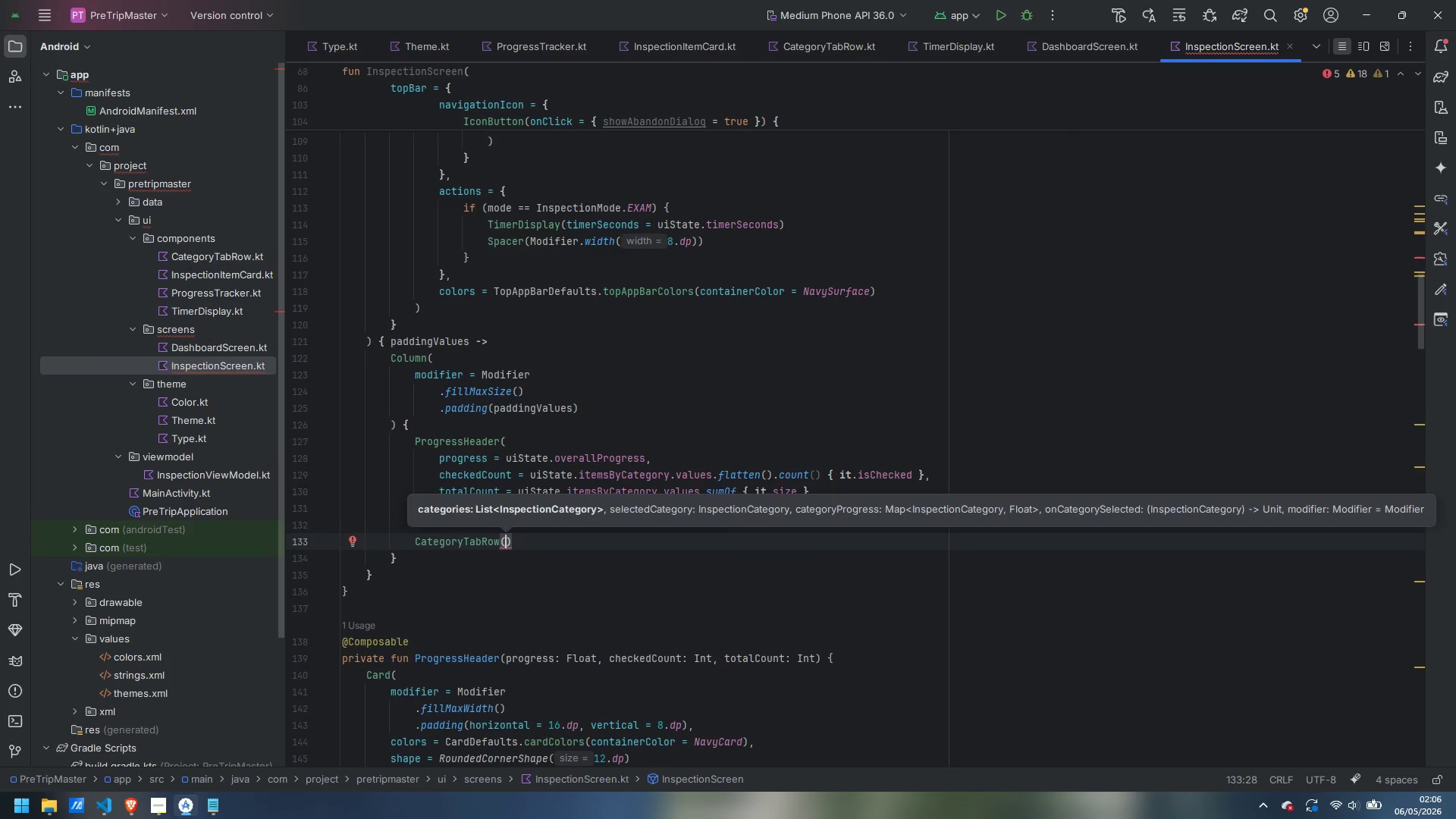 
key(Enter)
 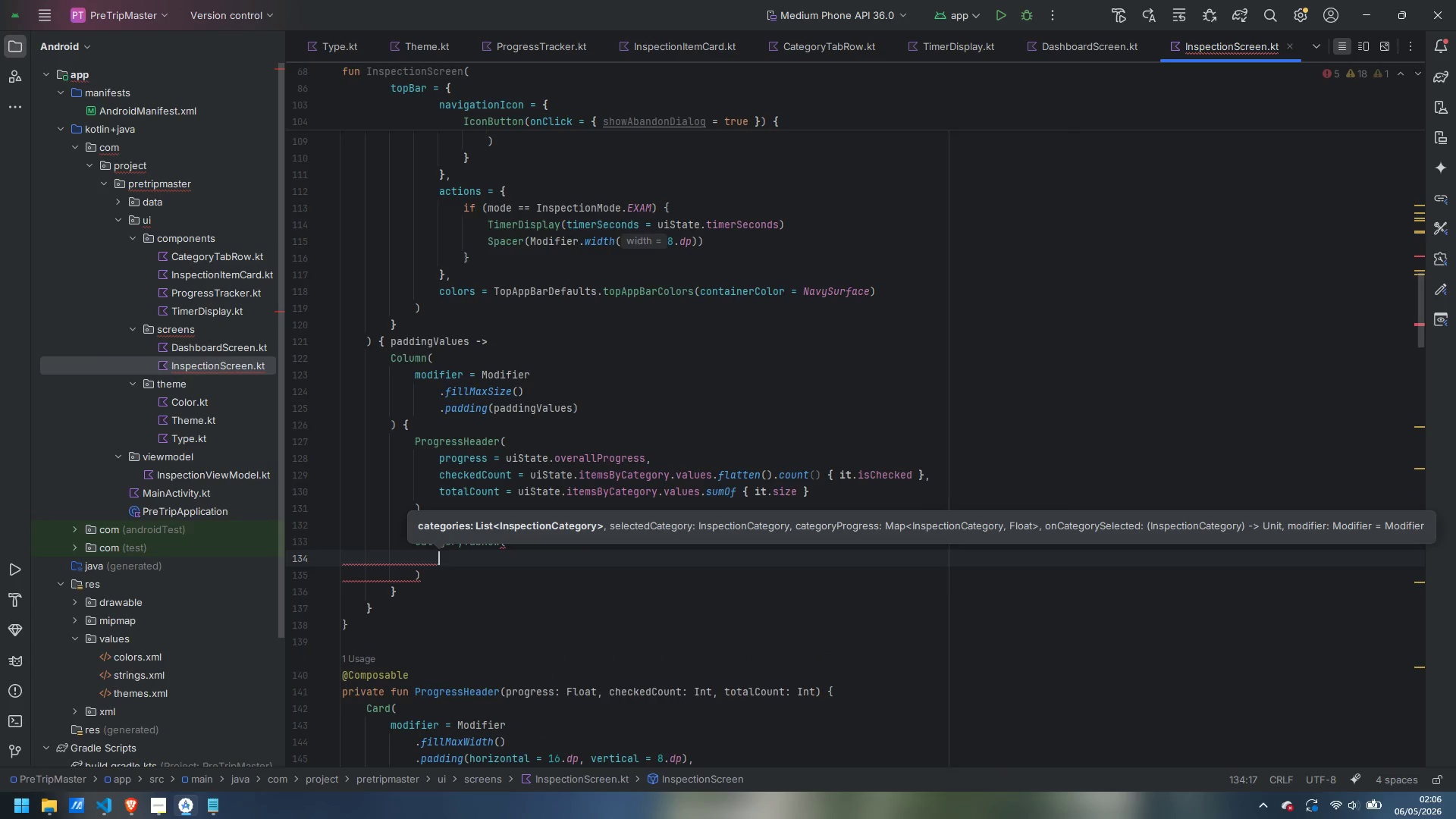 
type(cate)
 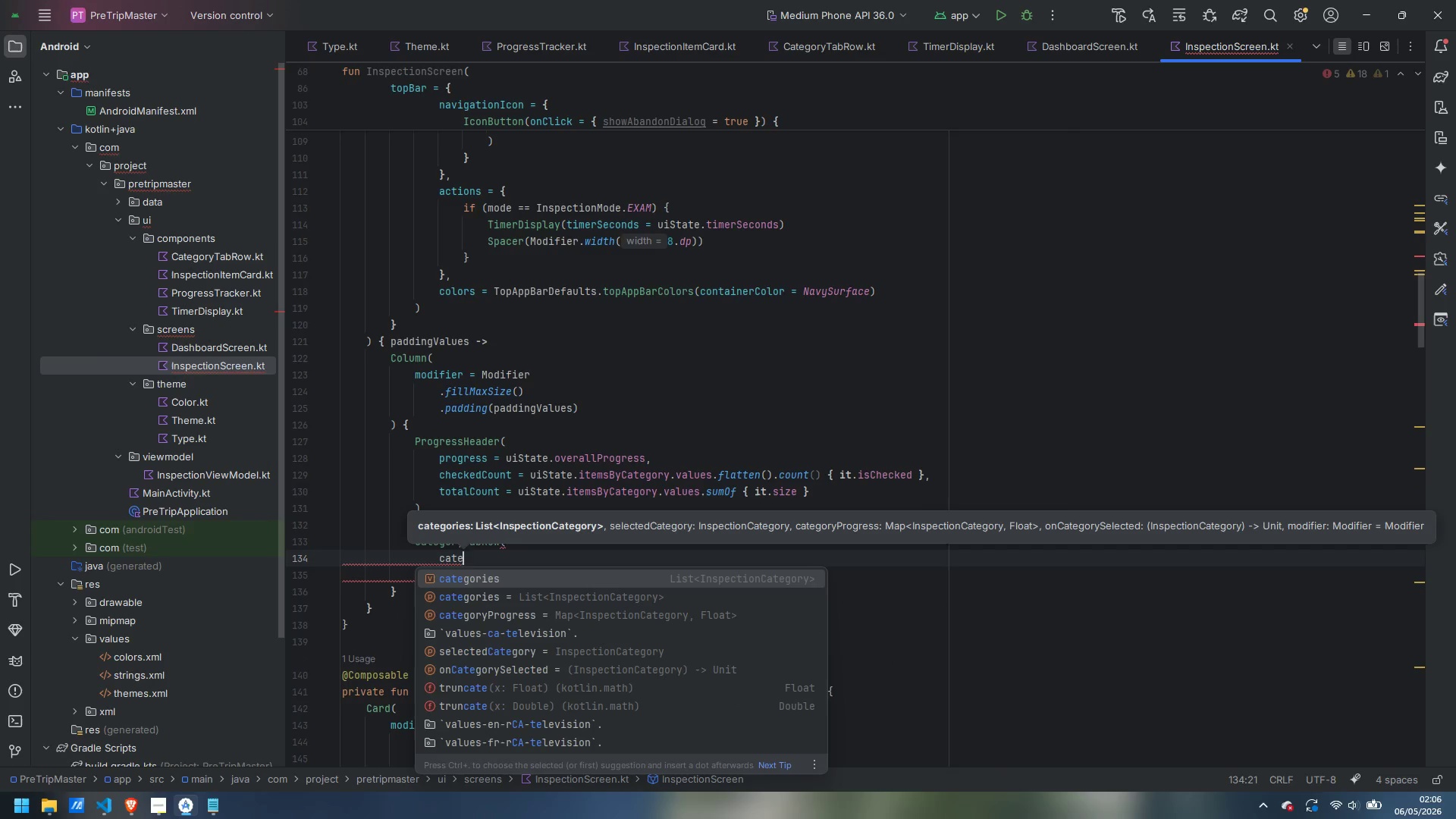 
key(Enter)
 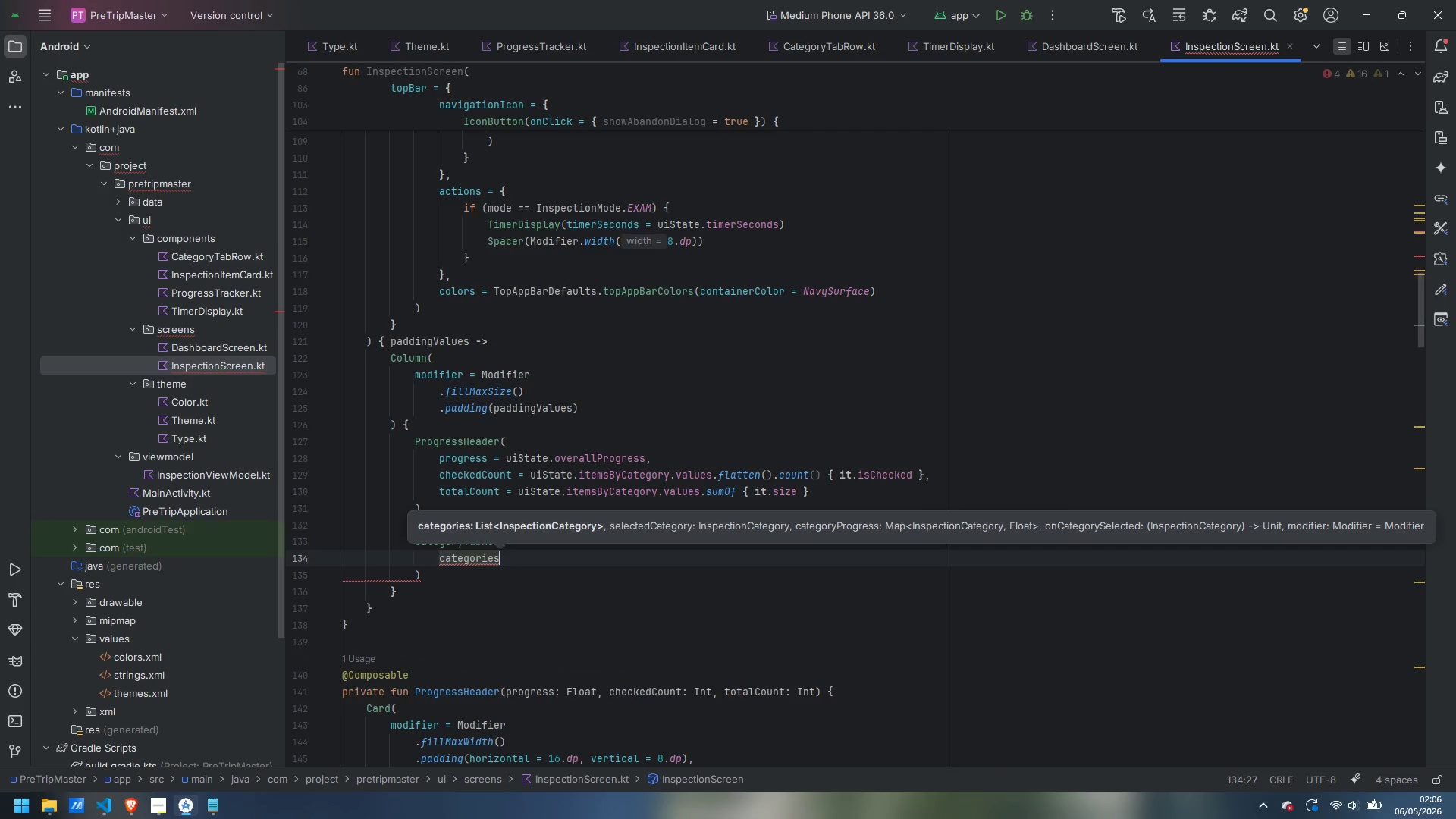 
type( = cate)
 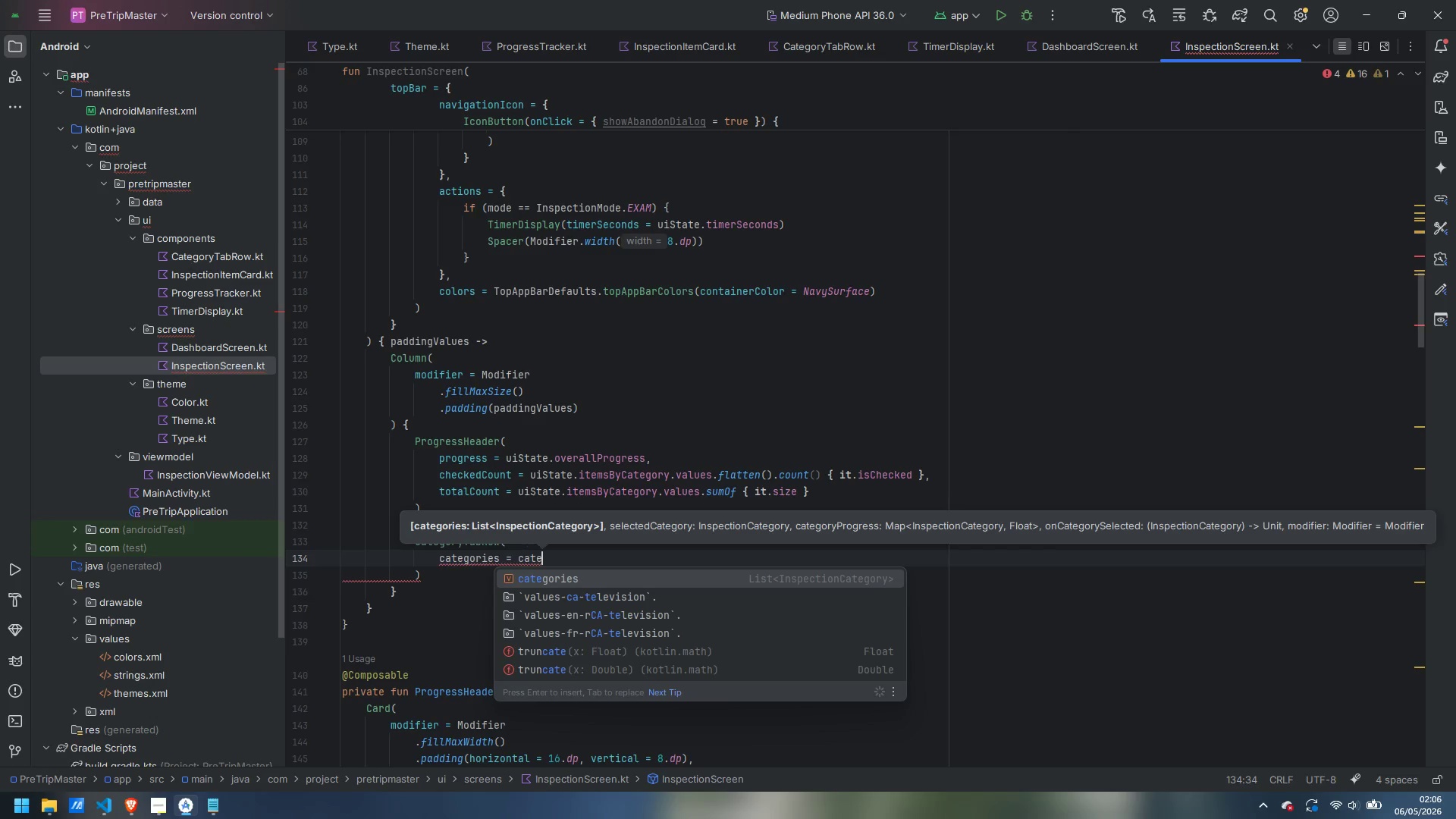 
key(Enter)
 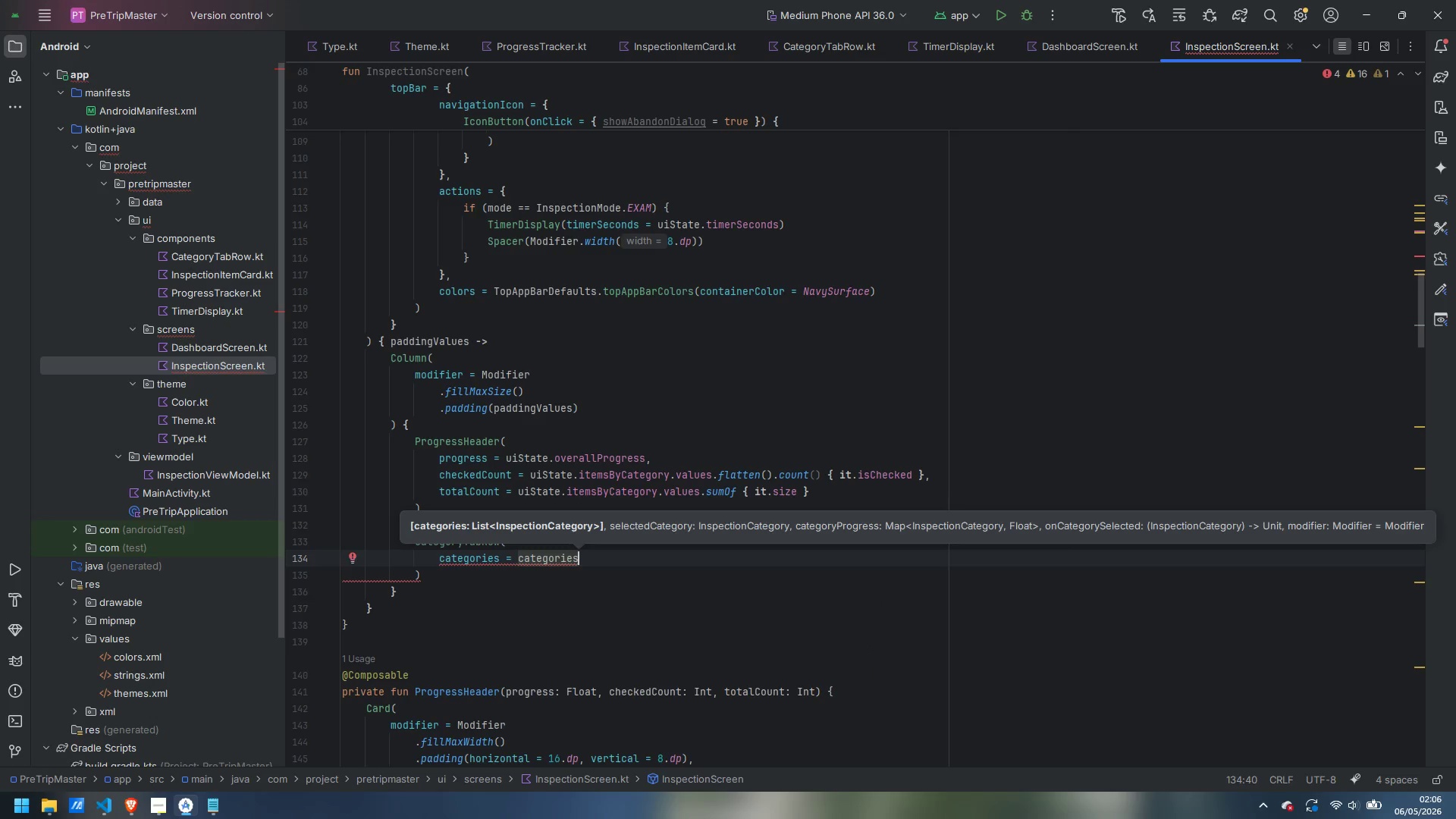 
key(Comma)
 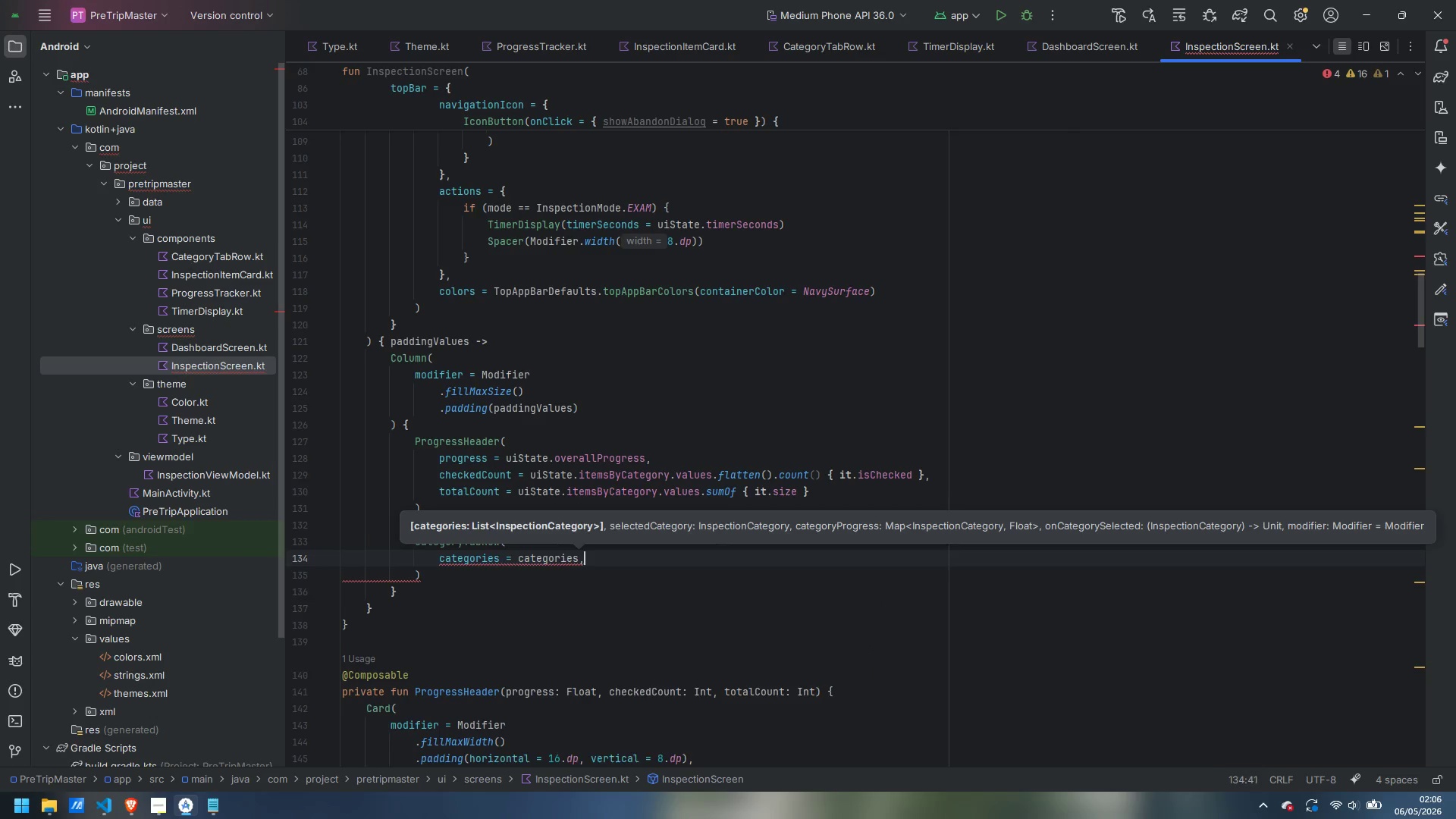 
key(Enter)
 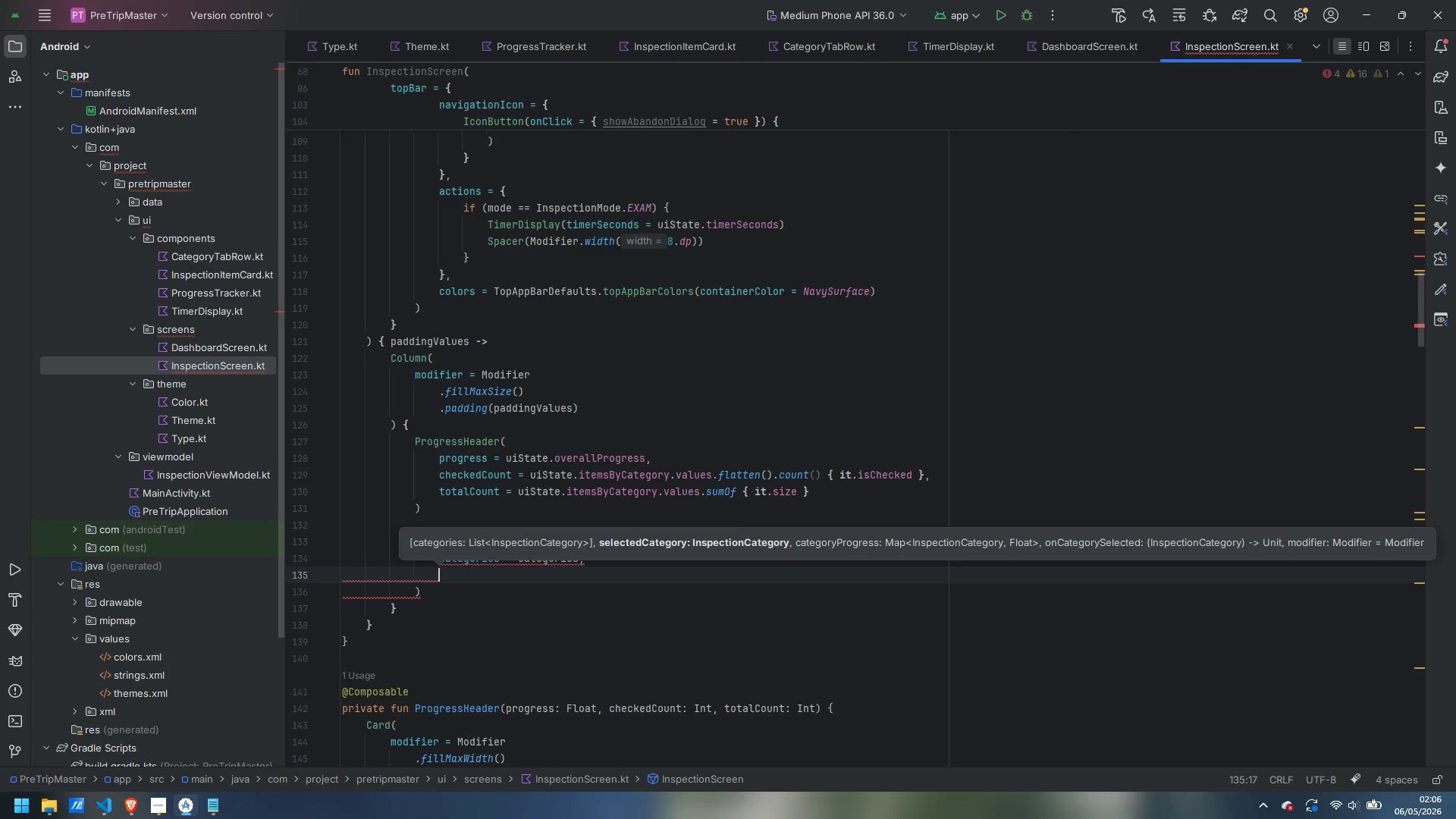 
type(selectedCa)
 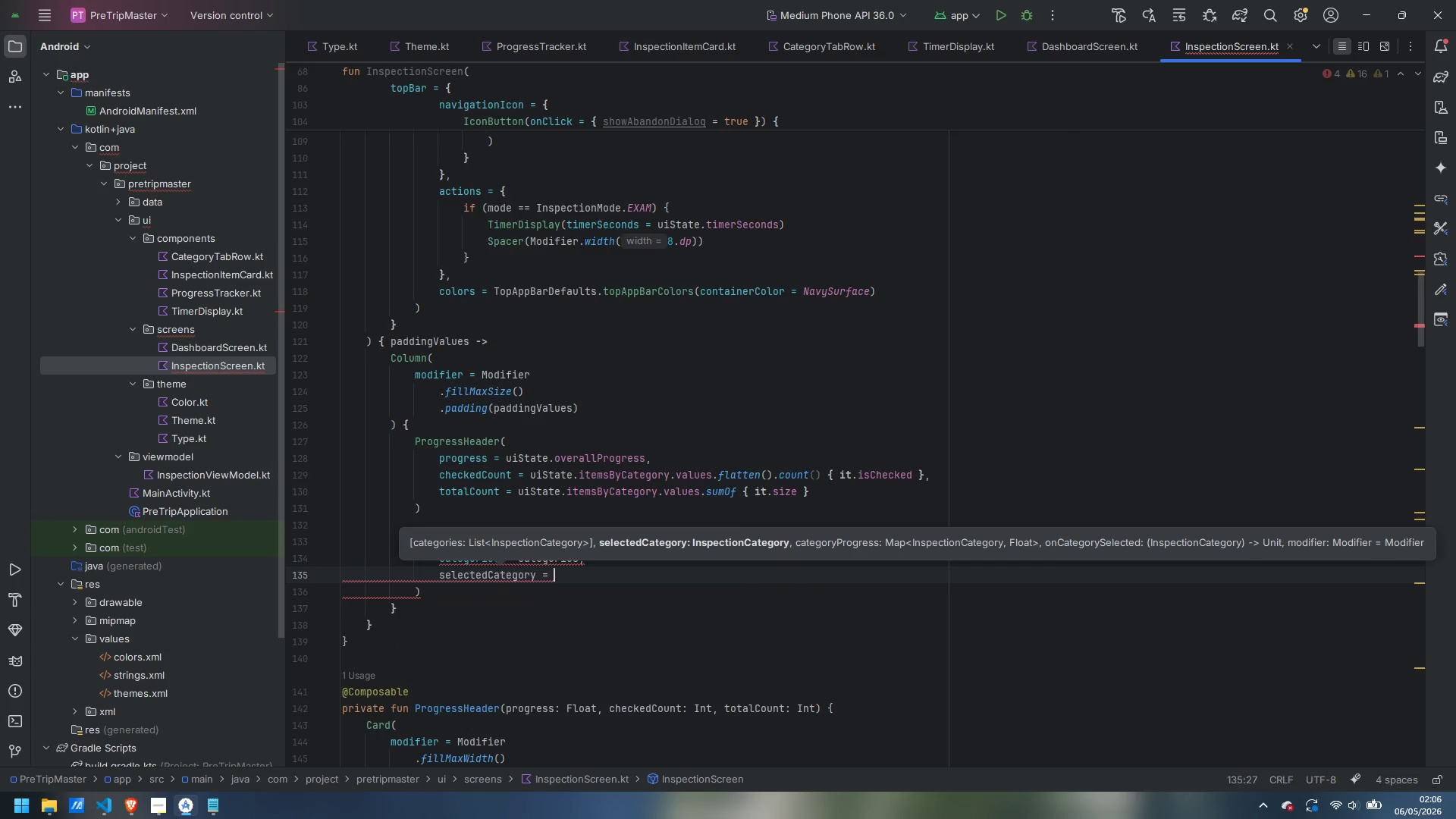 
 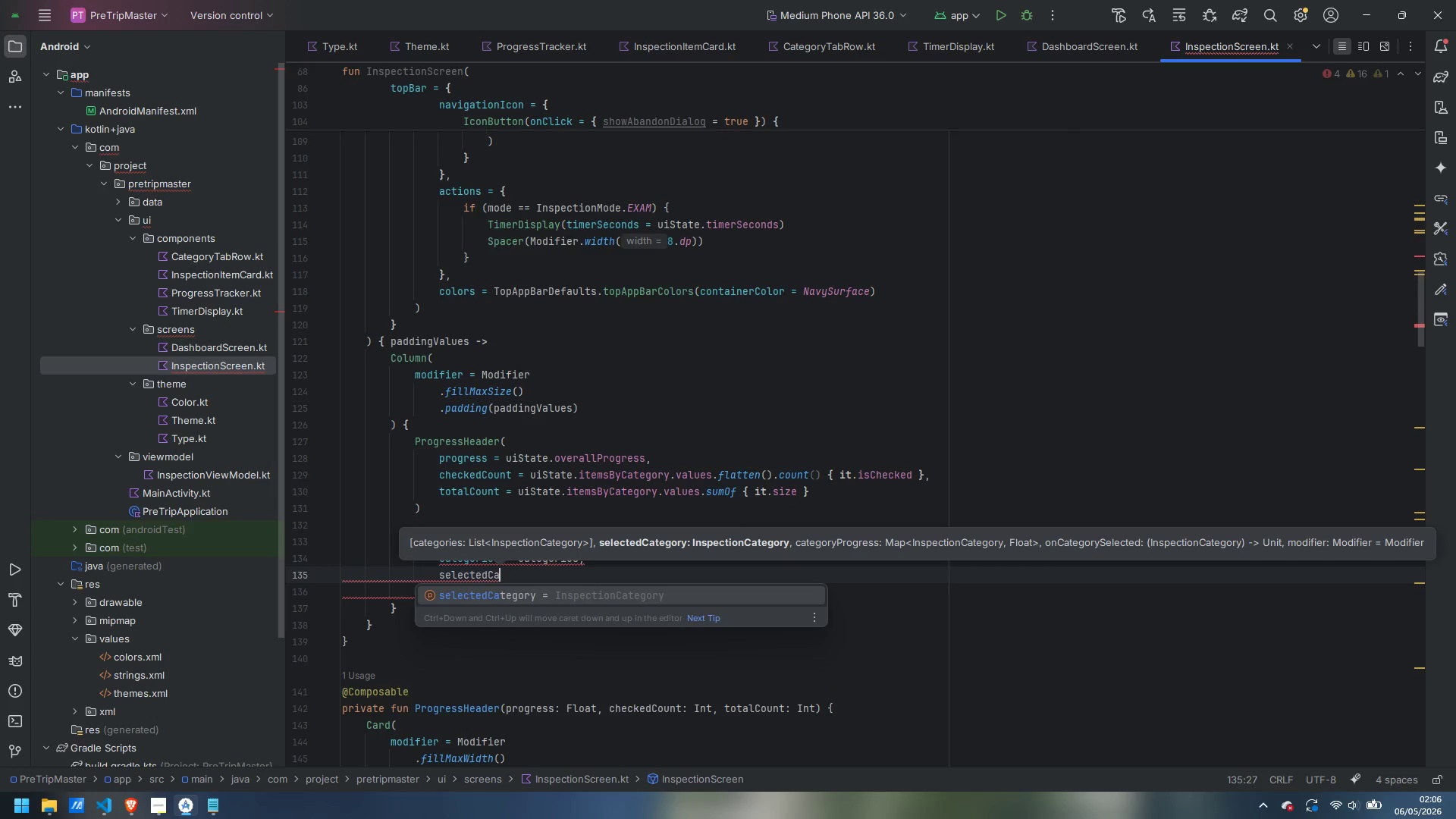 
key(Enter)
 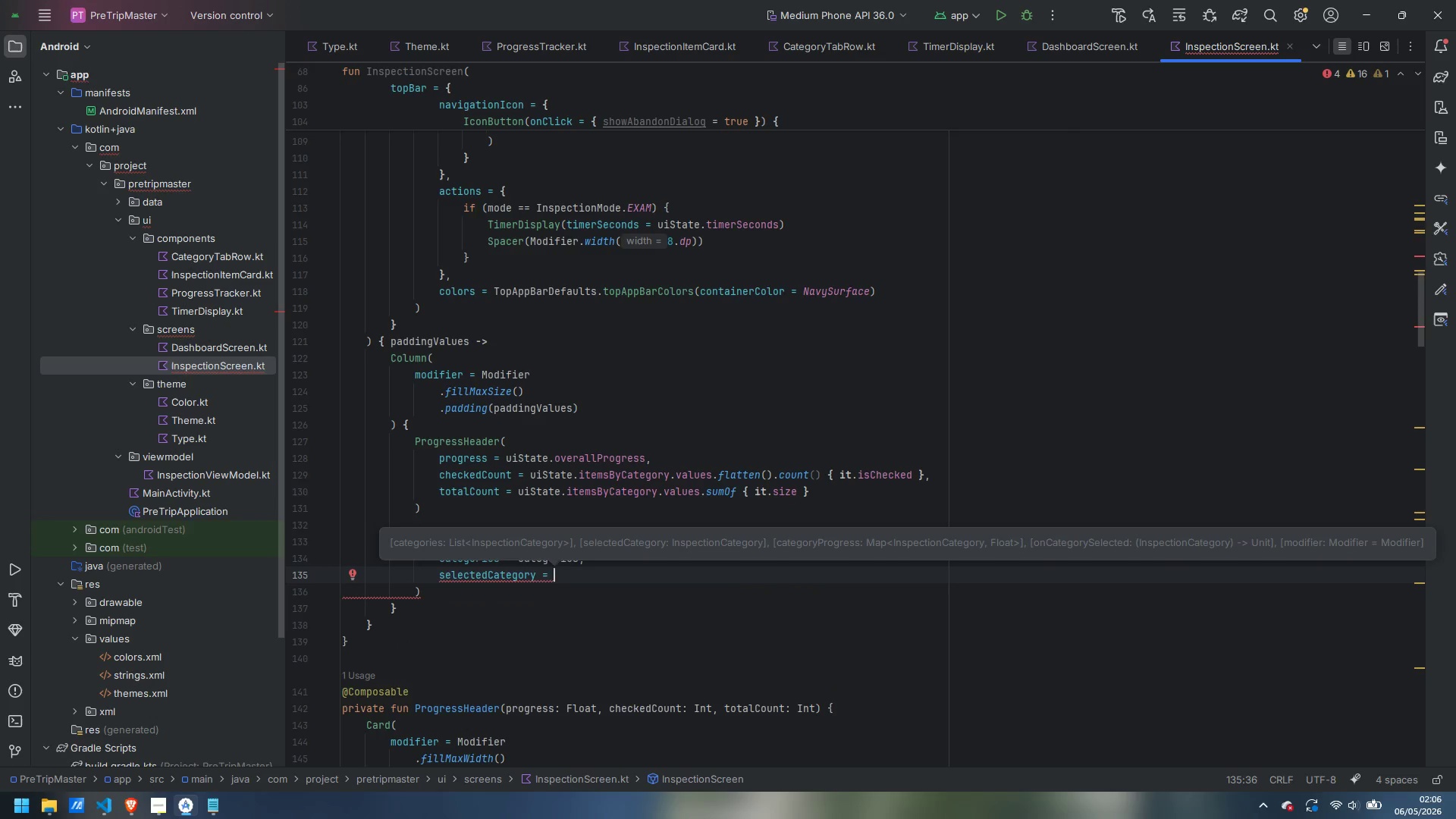 
type(ui.start)
key(Backspace)
key(Backspace)
type(te)
 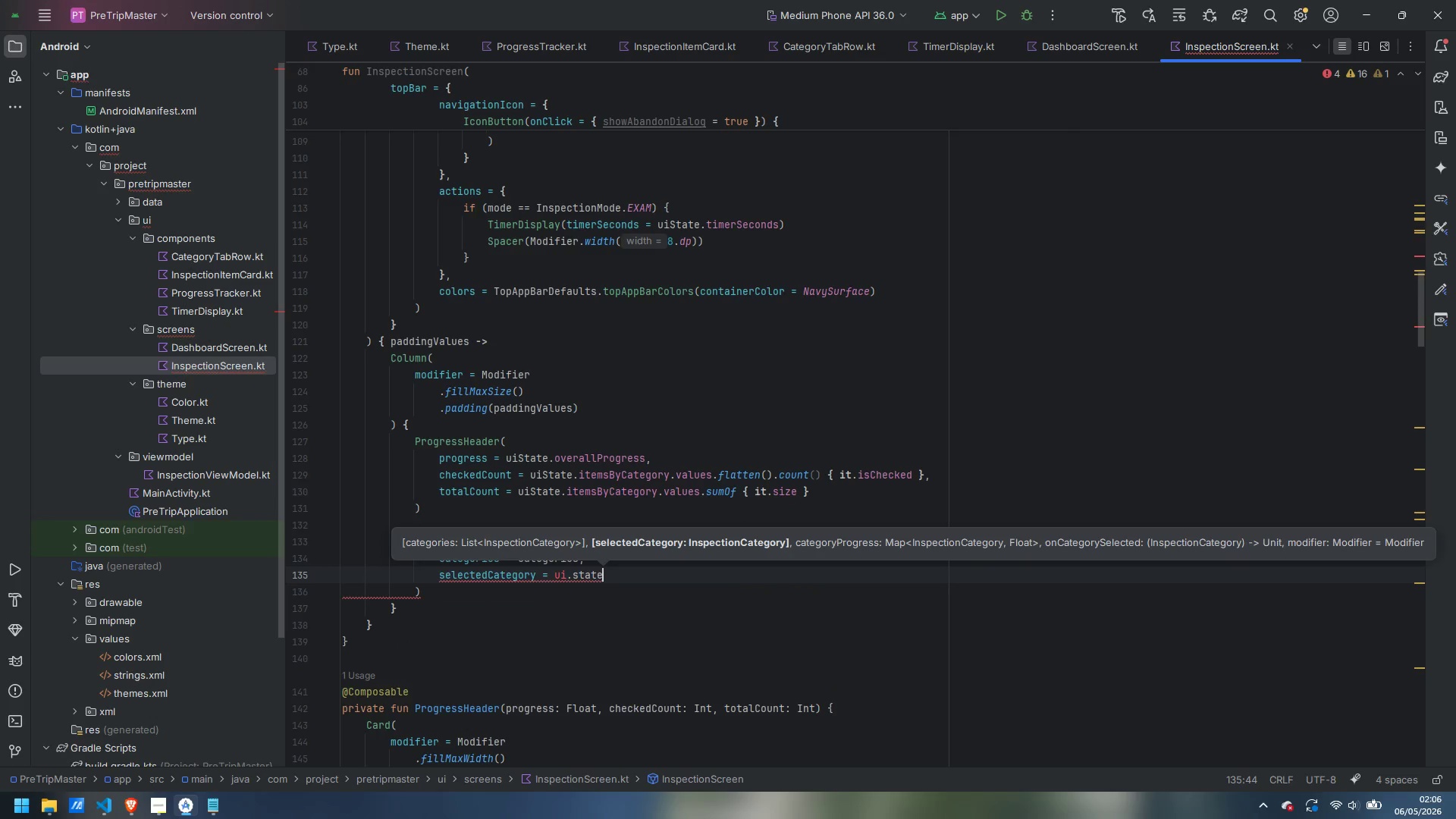 
key(Control+ArrowLeft)
 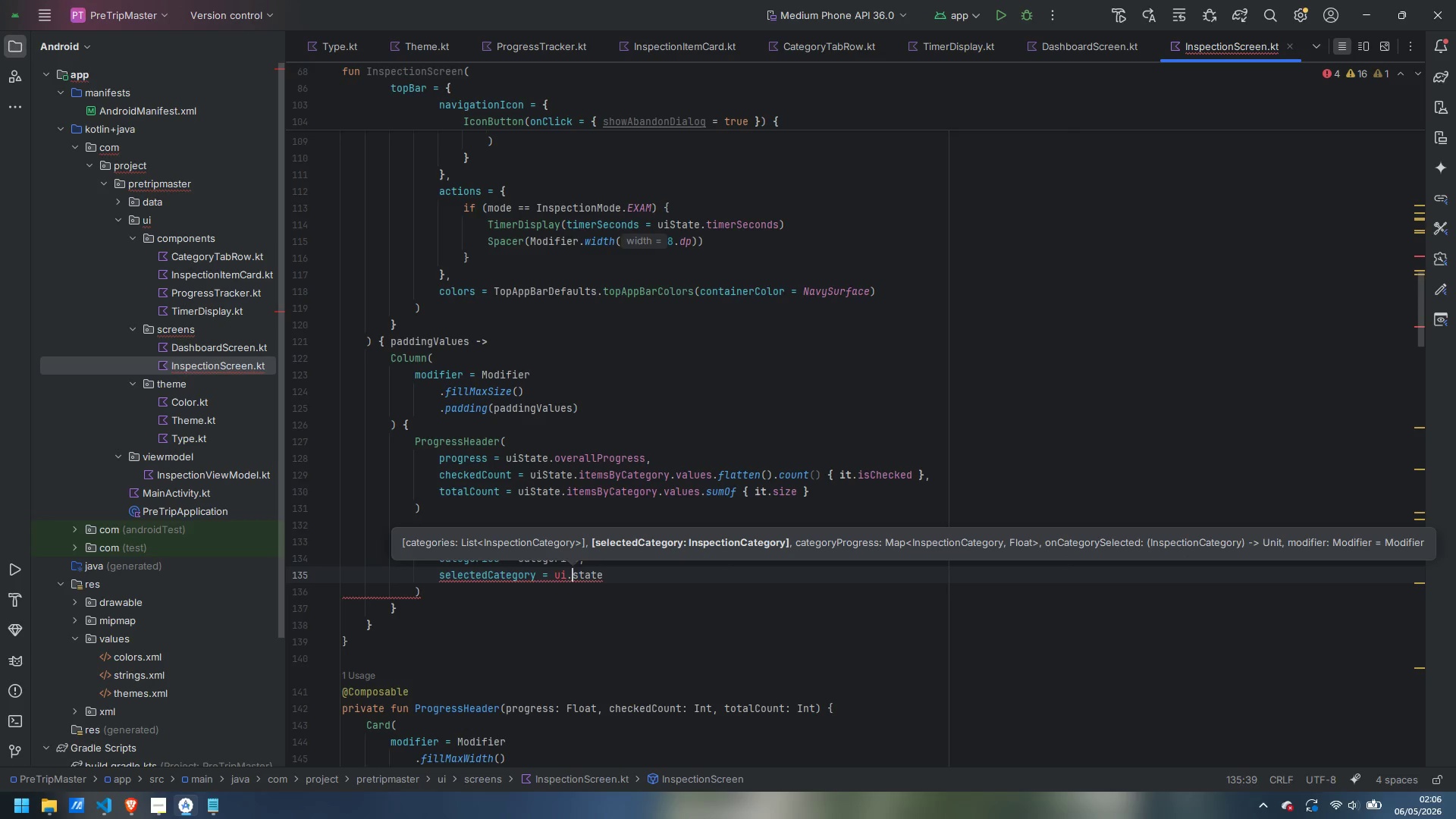 
key(Backspace)
 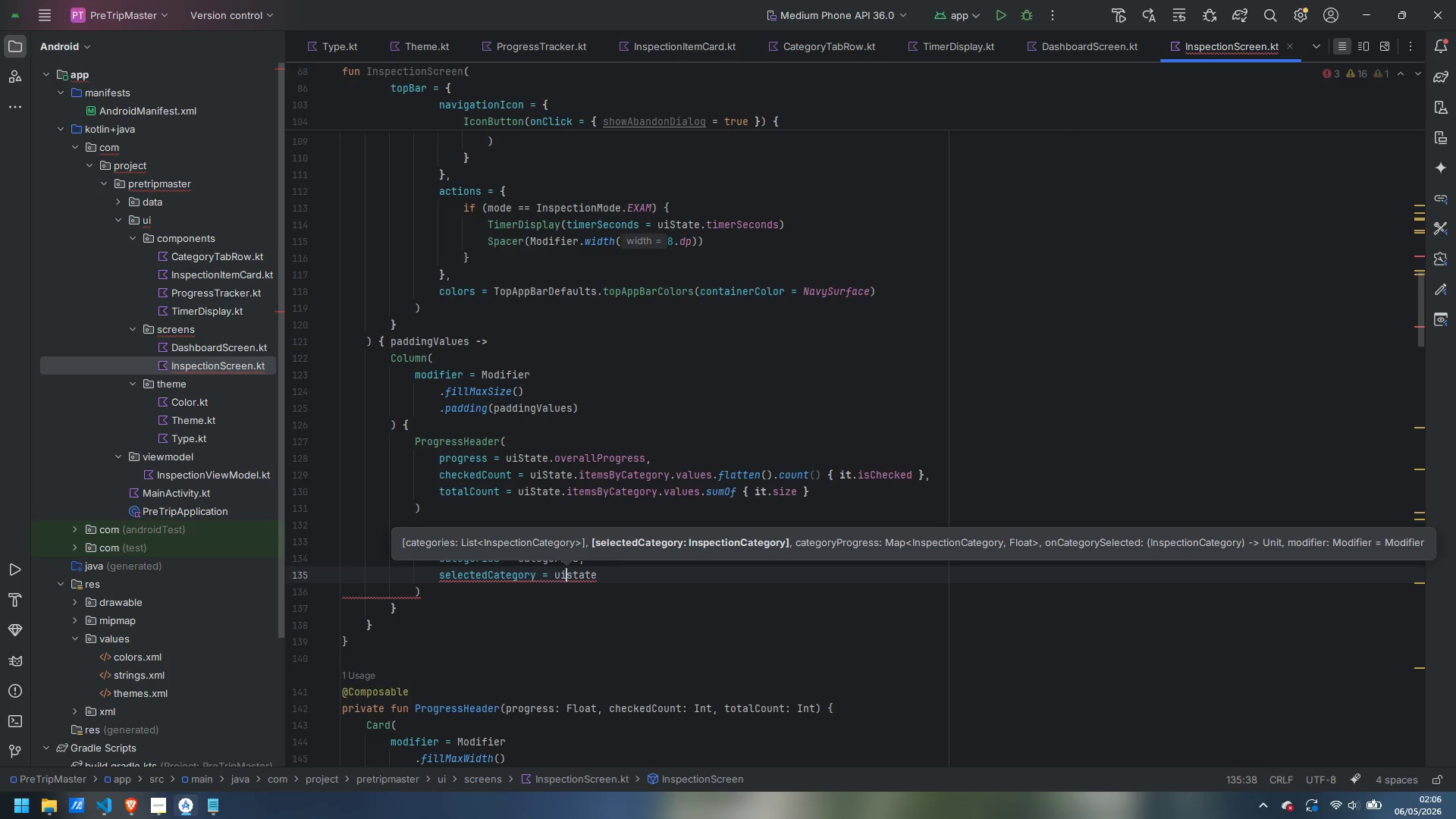 
key(ArrowRight)
 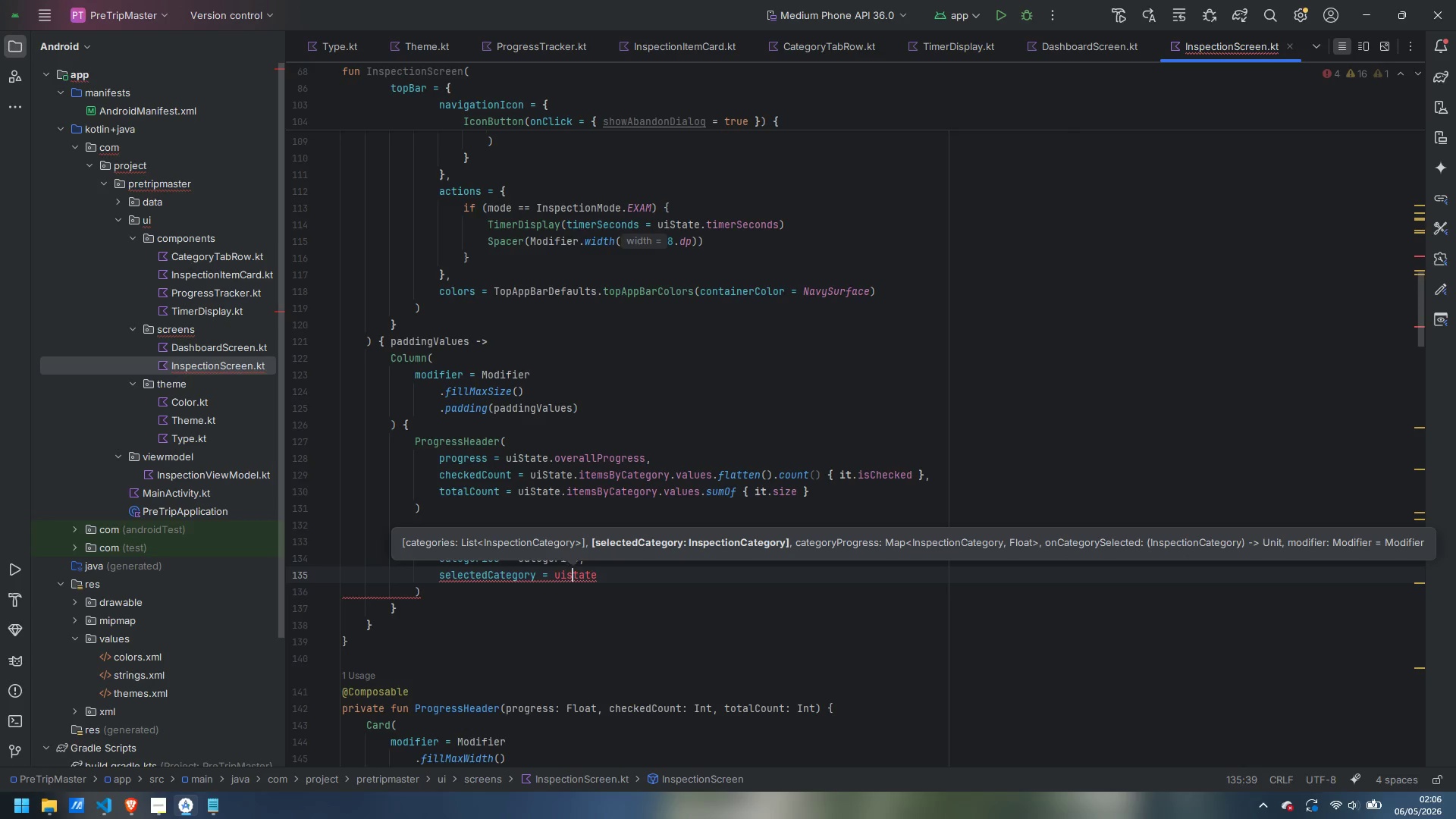 
key(Backspace)
 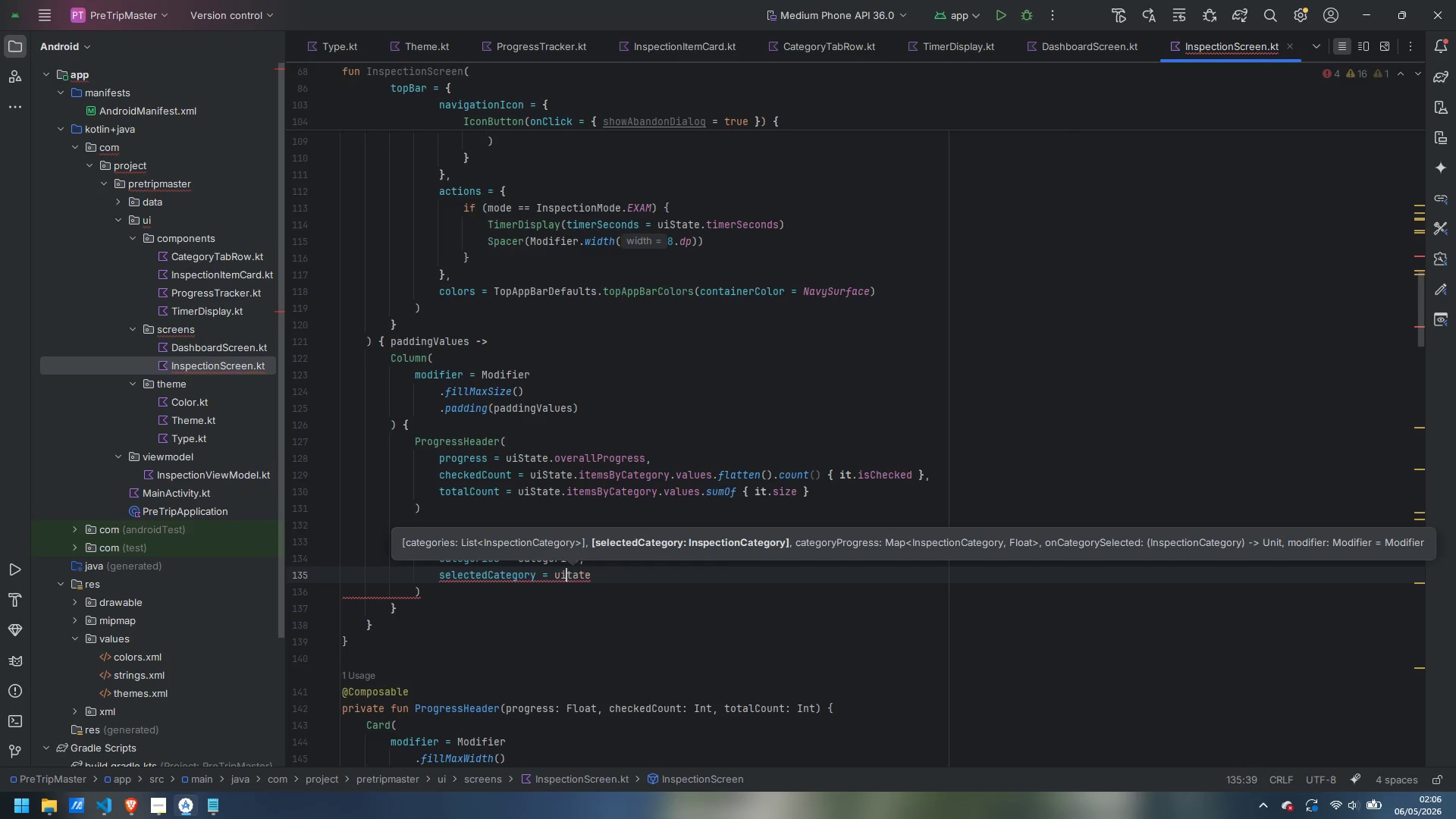 
key(Shift+ShiftLeft)
 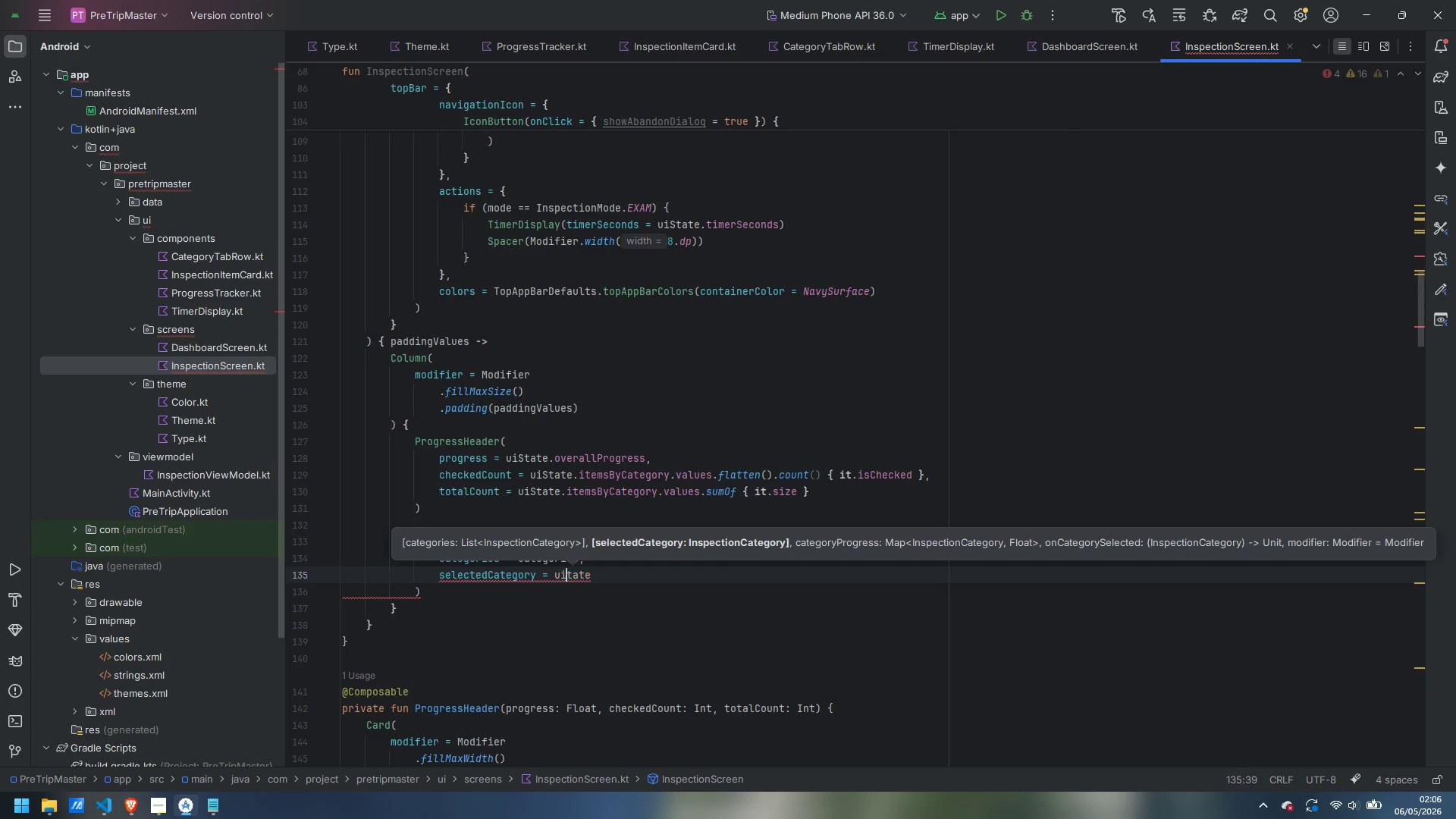 
key(Shift+S)
 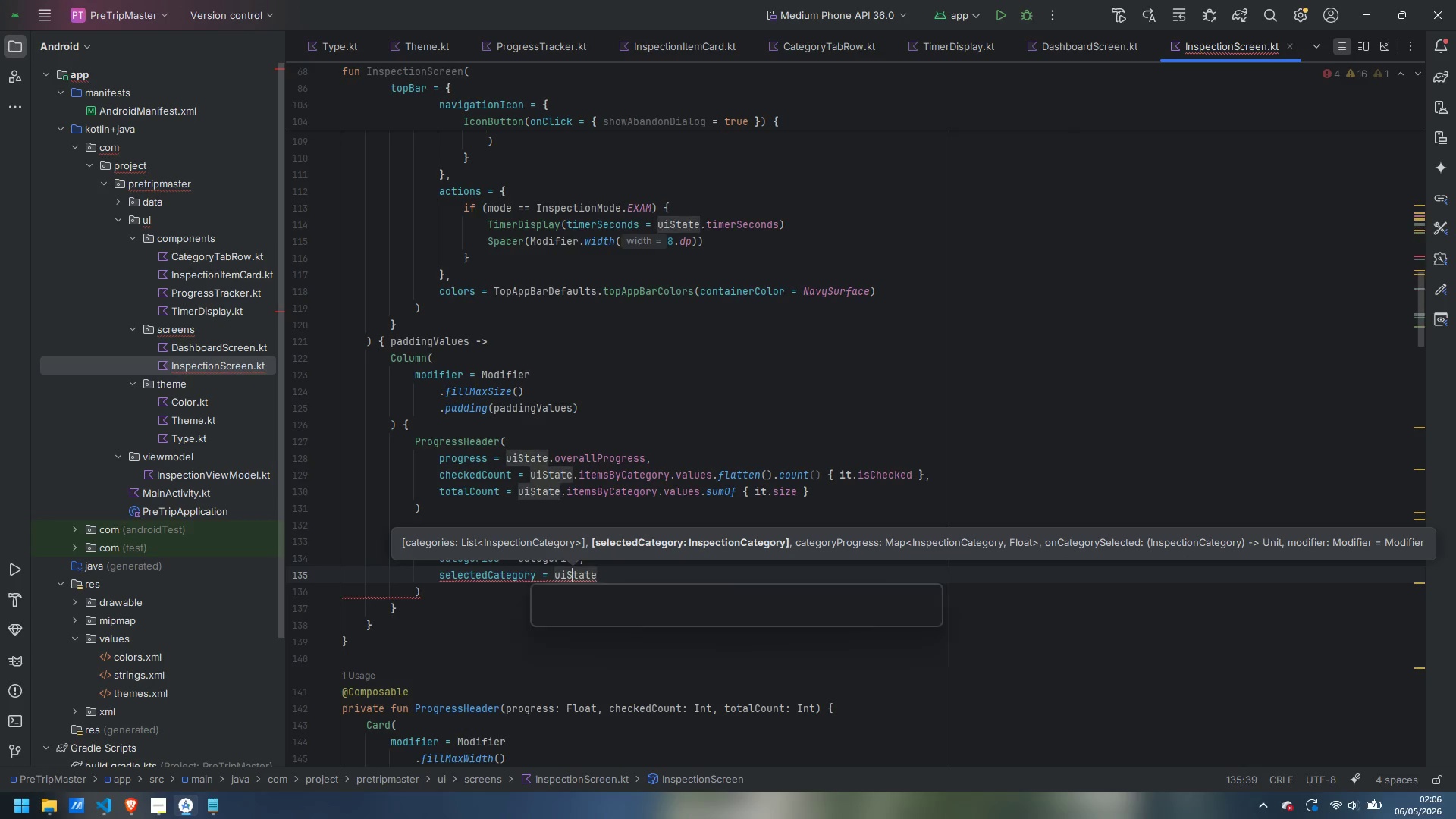 
key(Control+ControlLeft)
 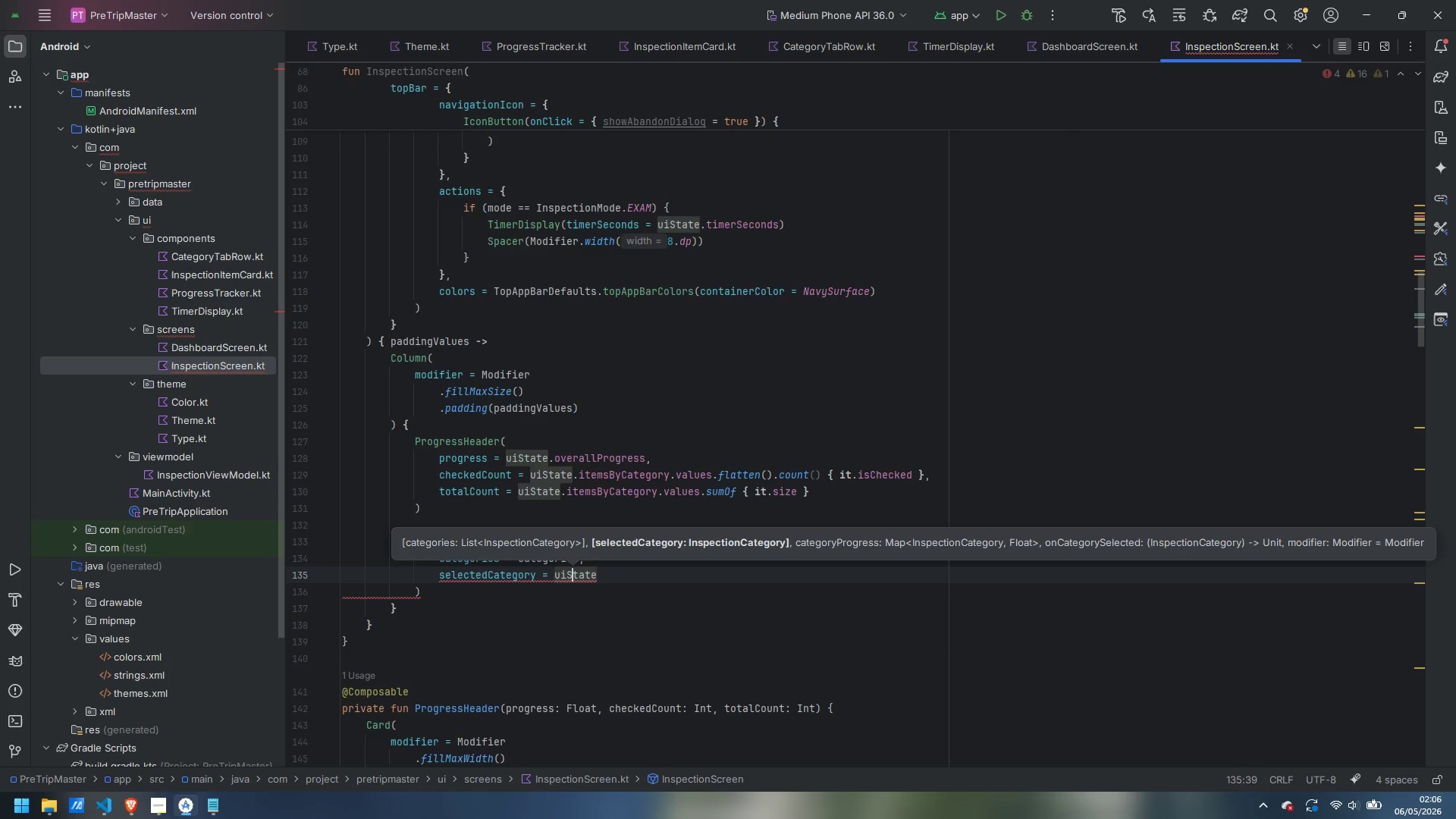 
key(Control+ArrowRight)
 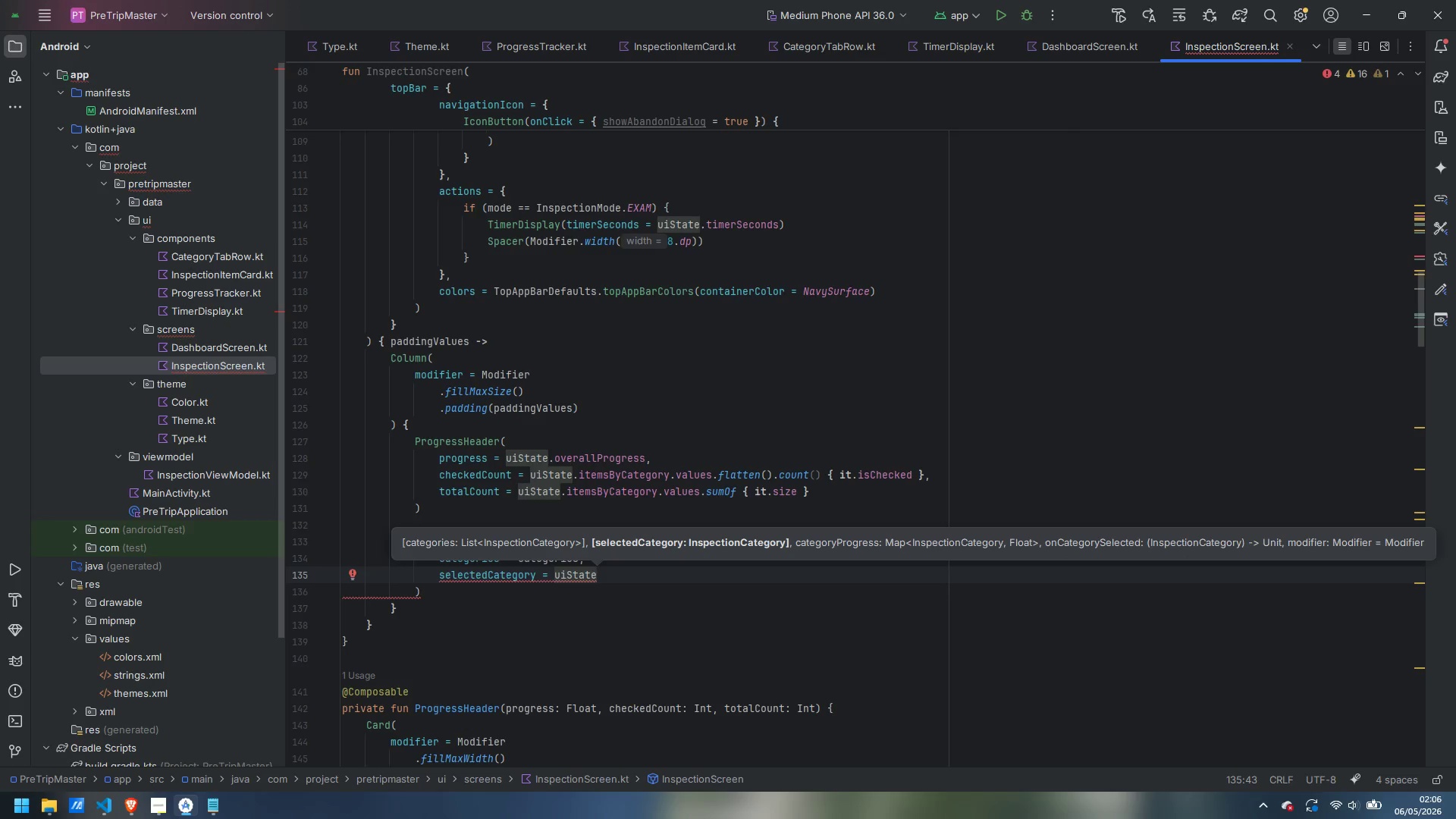 
type(.seleted)
 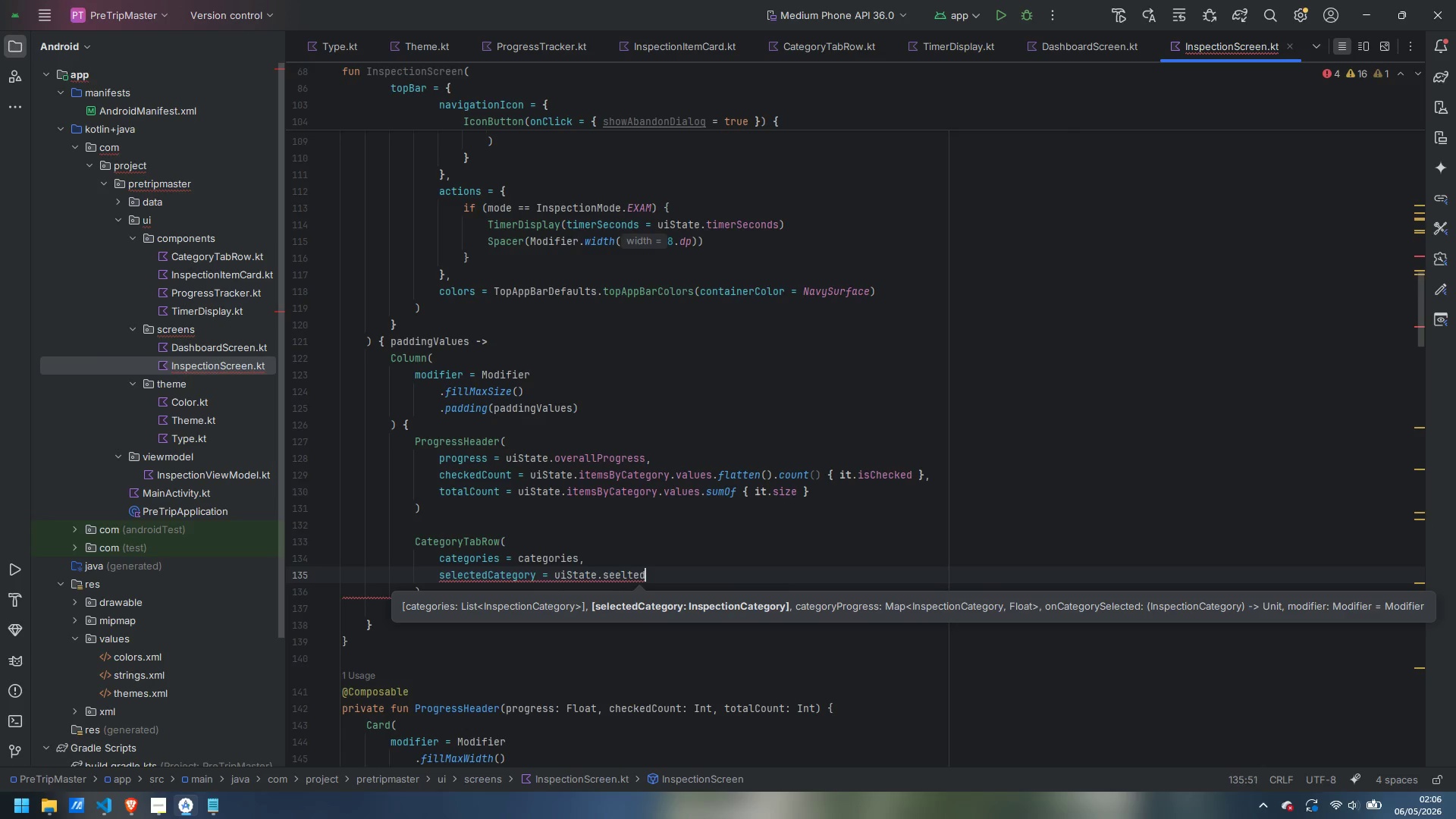 
key(Control+ControlLeft)
 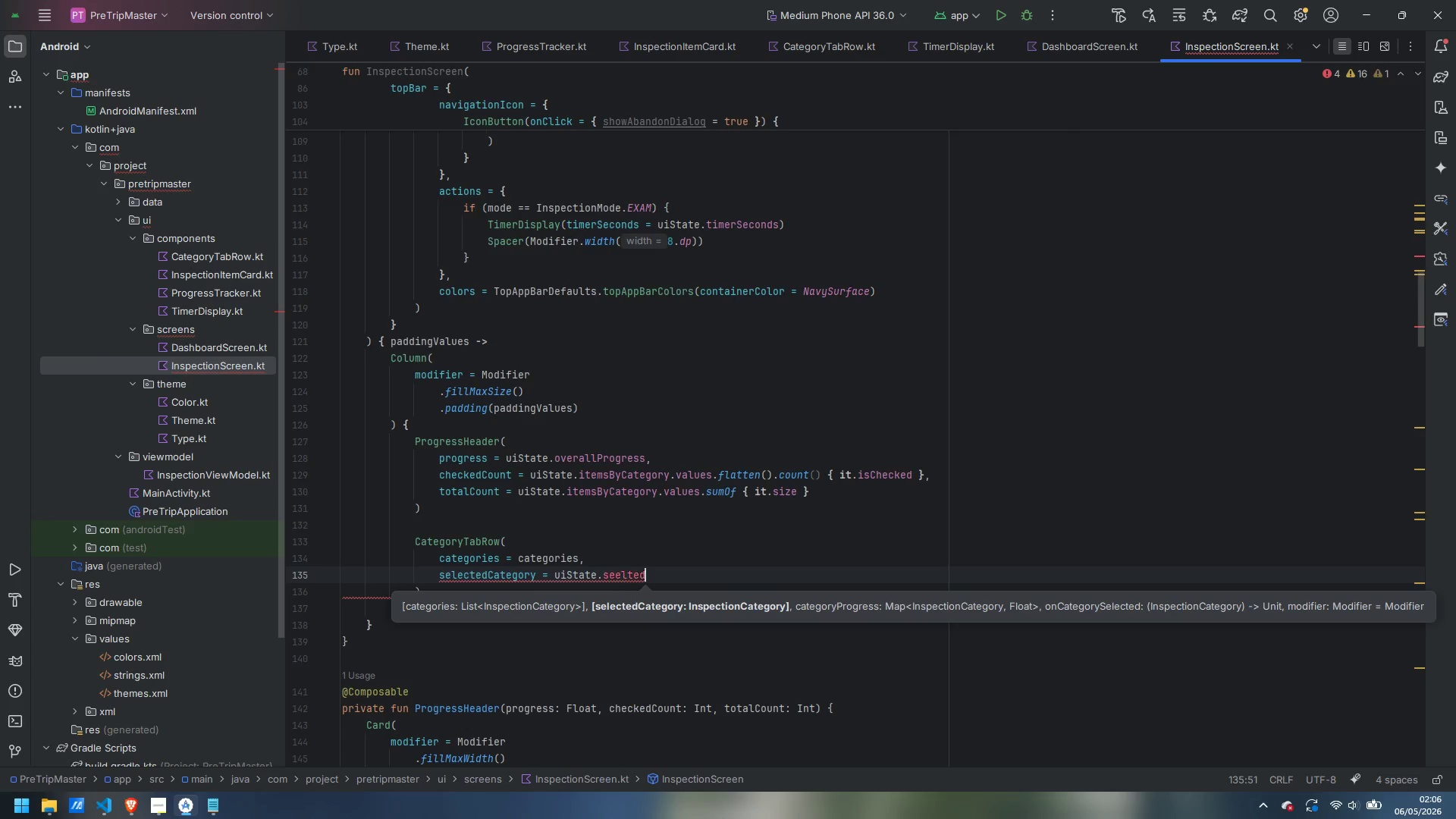 
key(Control+Backspace)
 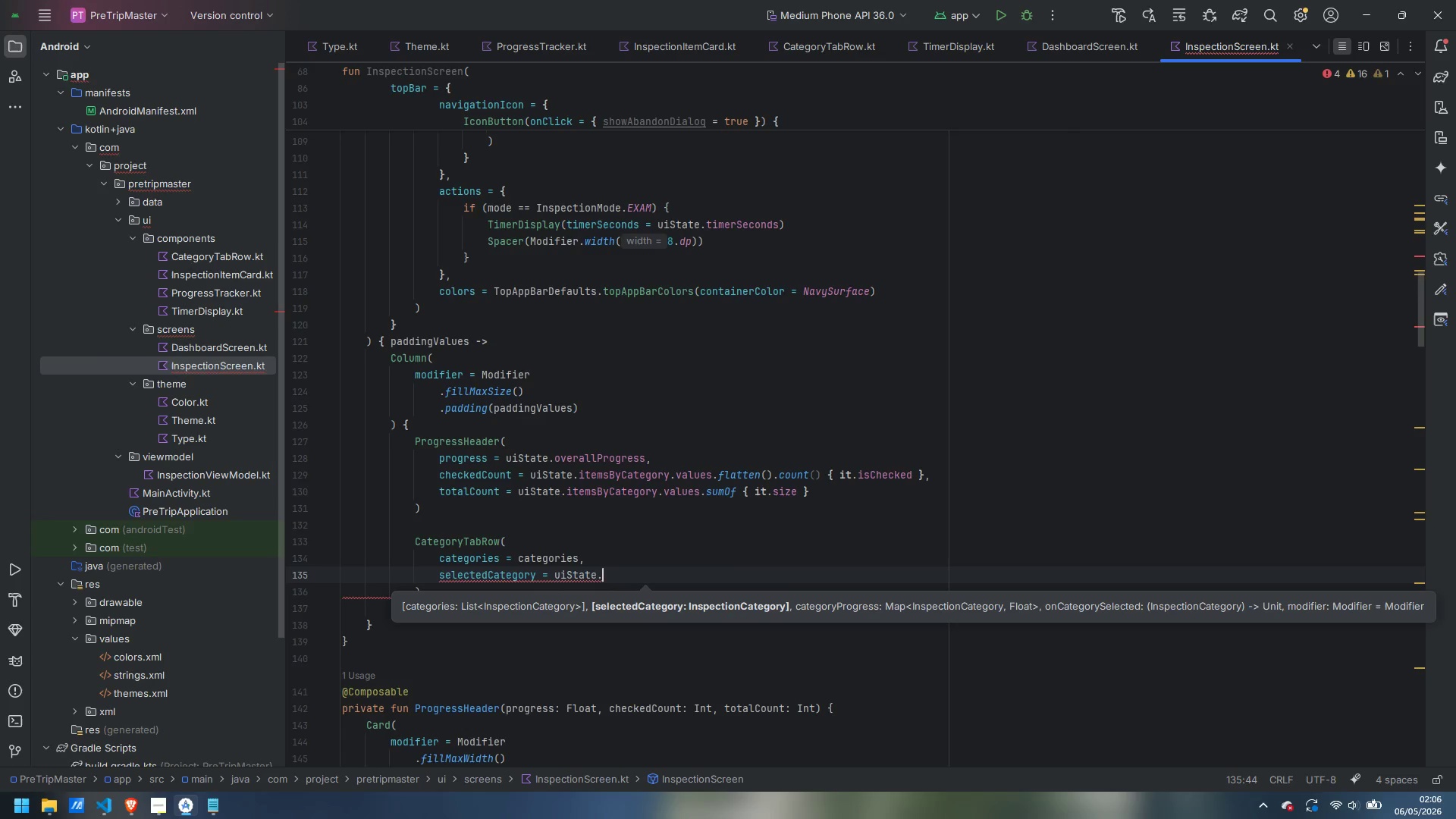 
type(selected)
 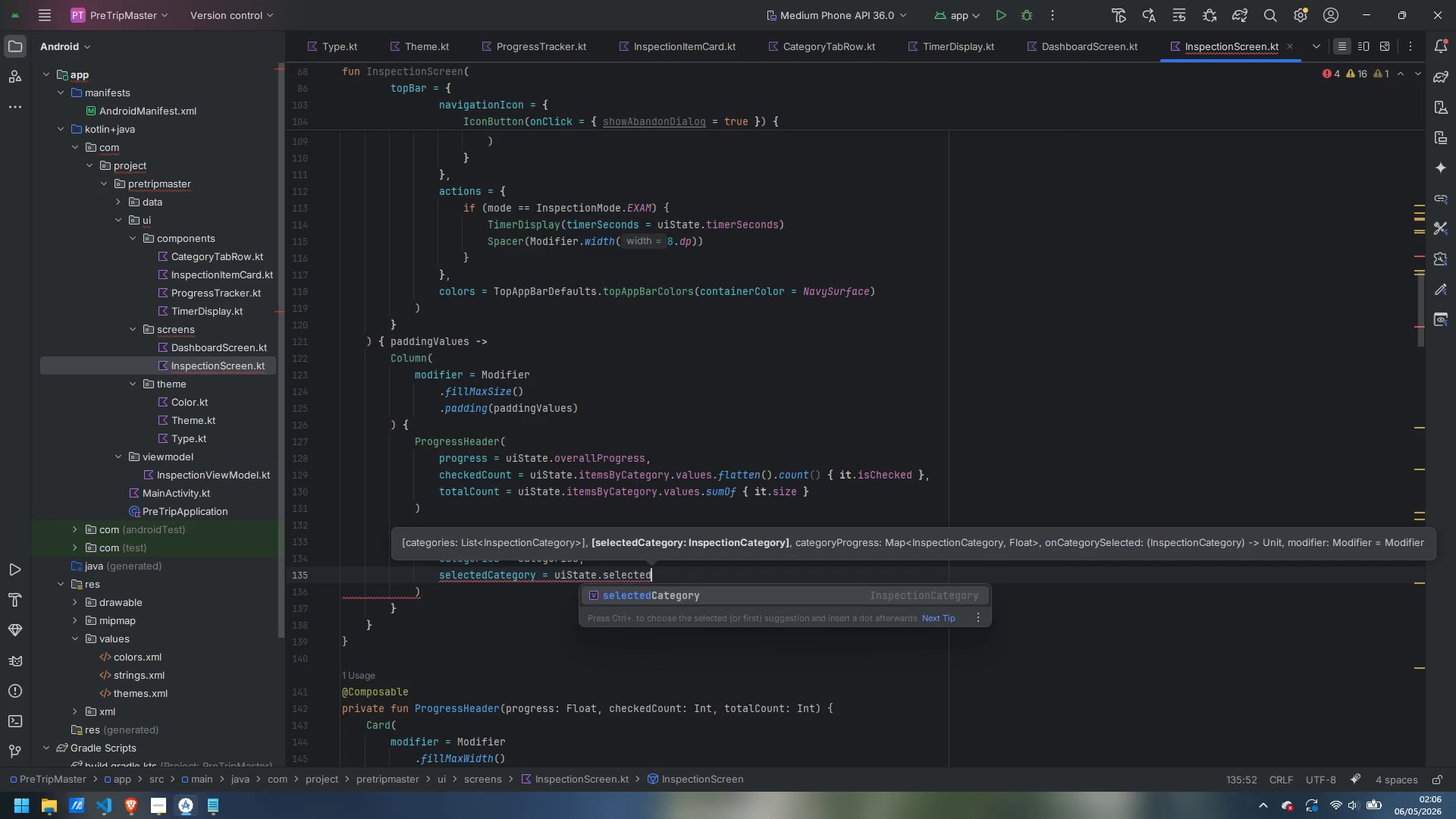 
key(Enter)
 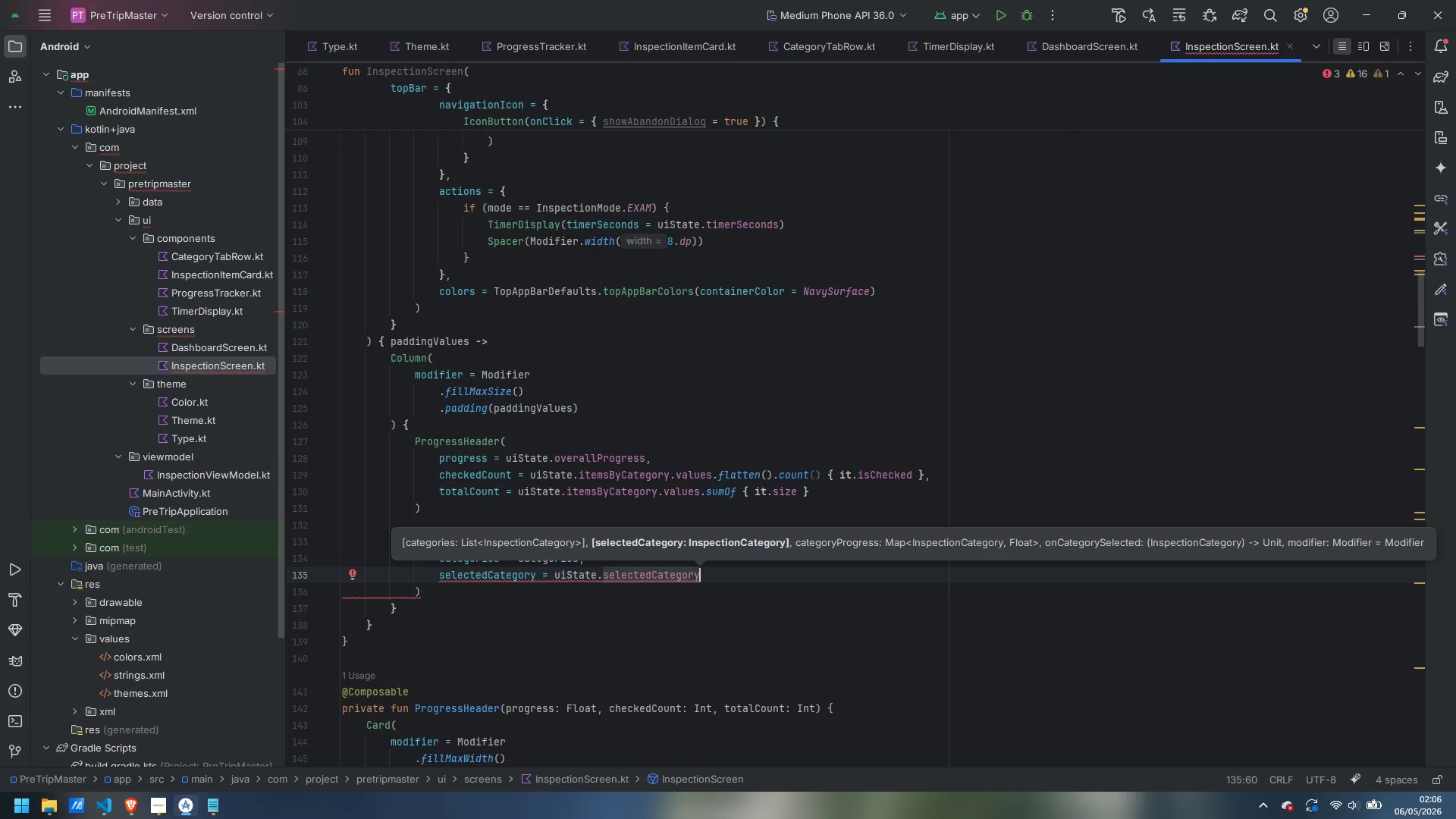 
key(Escape)
 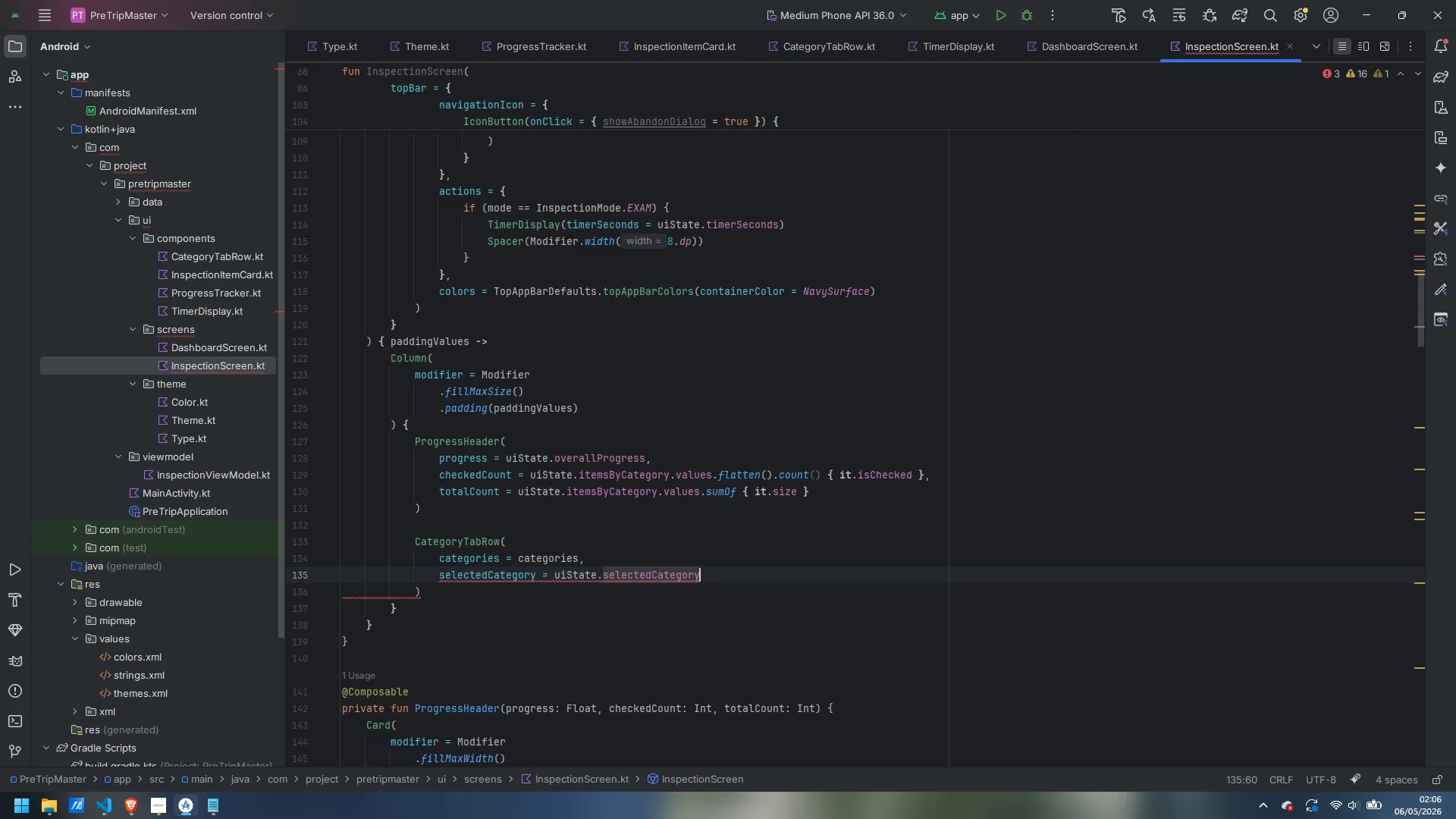 
key(Comma)
 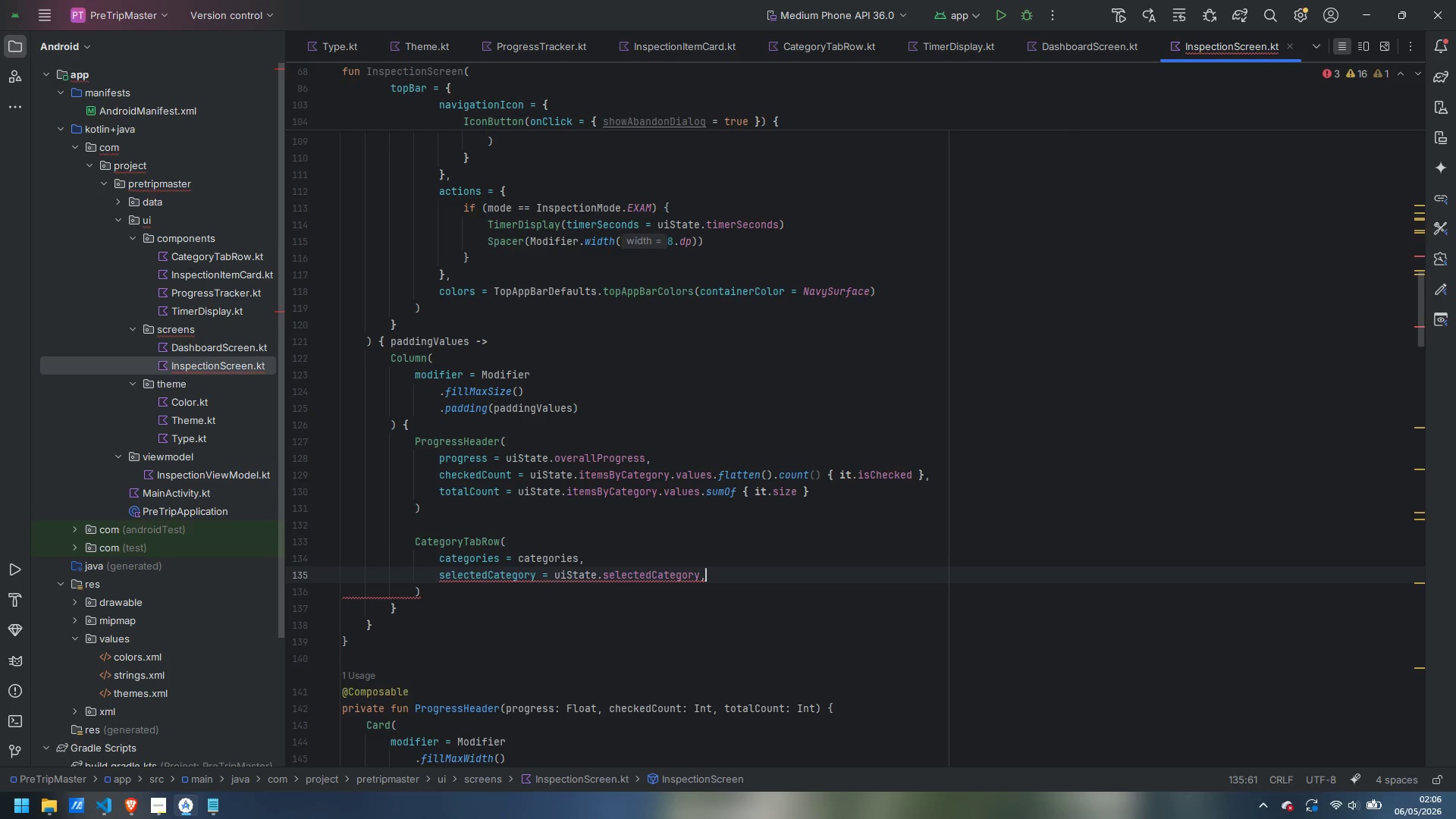 
key(Enter)
 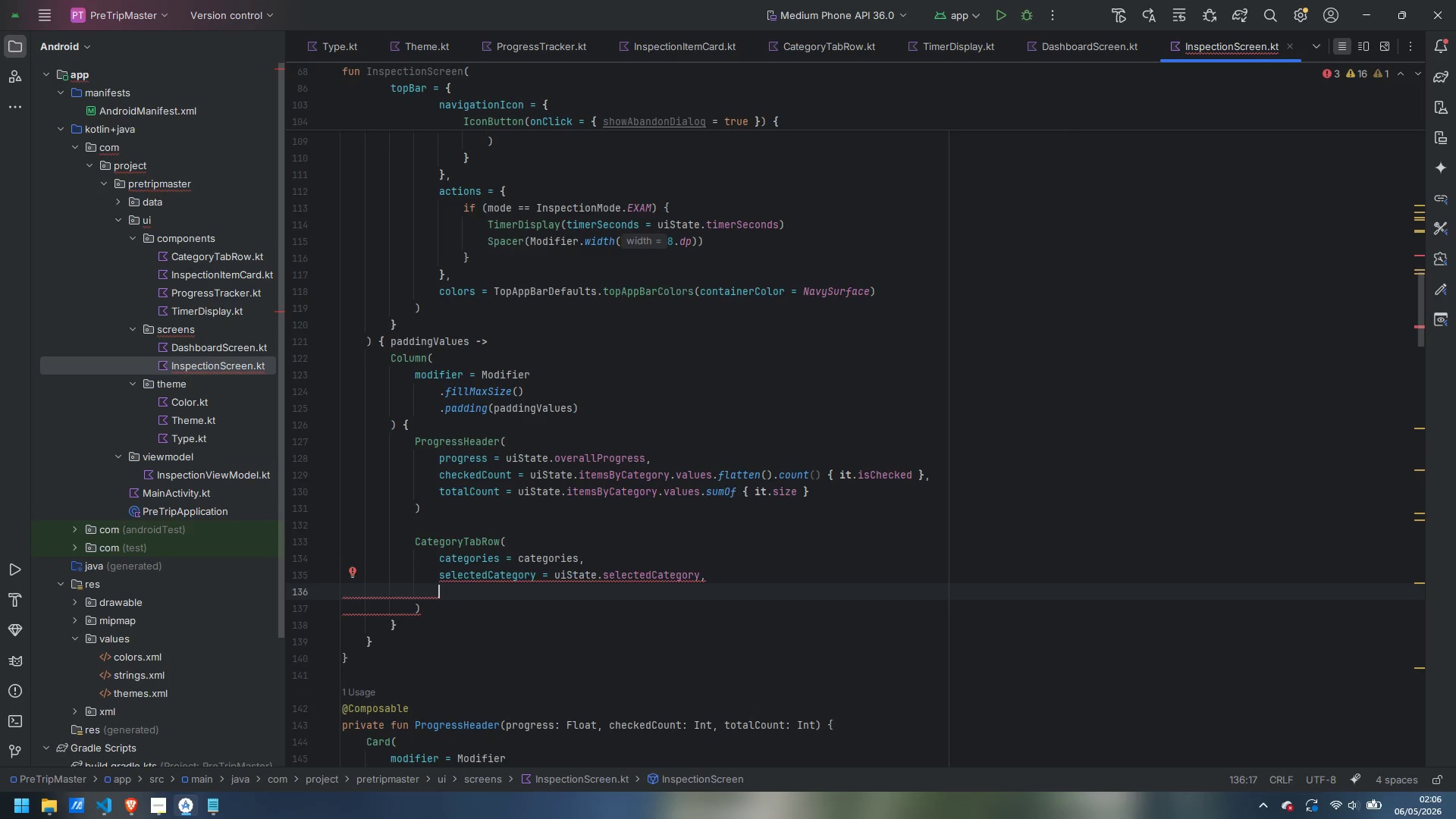 
type(category)
 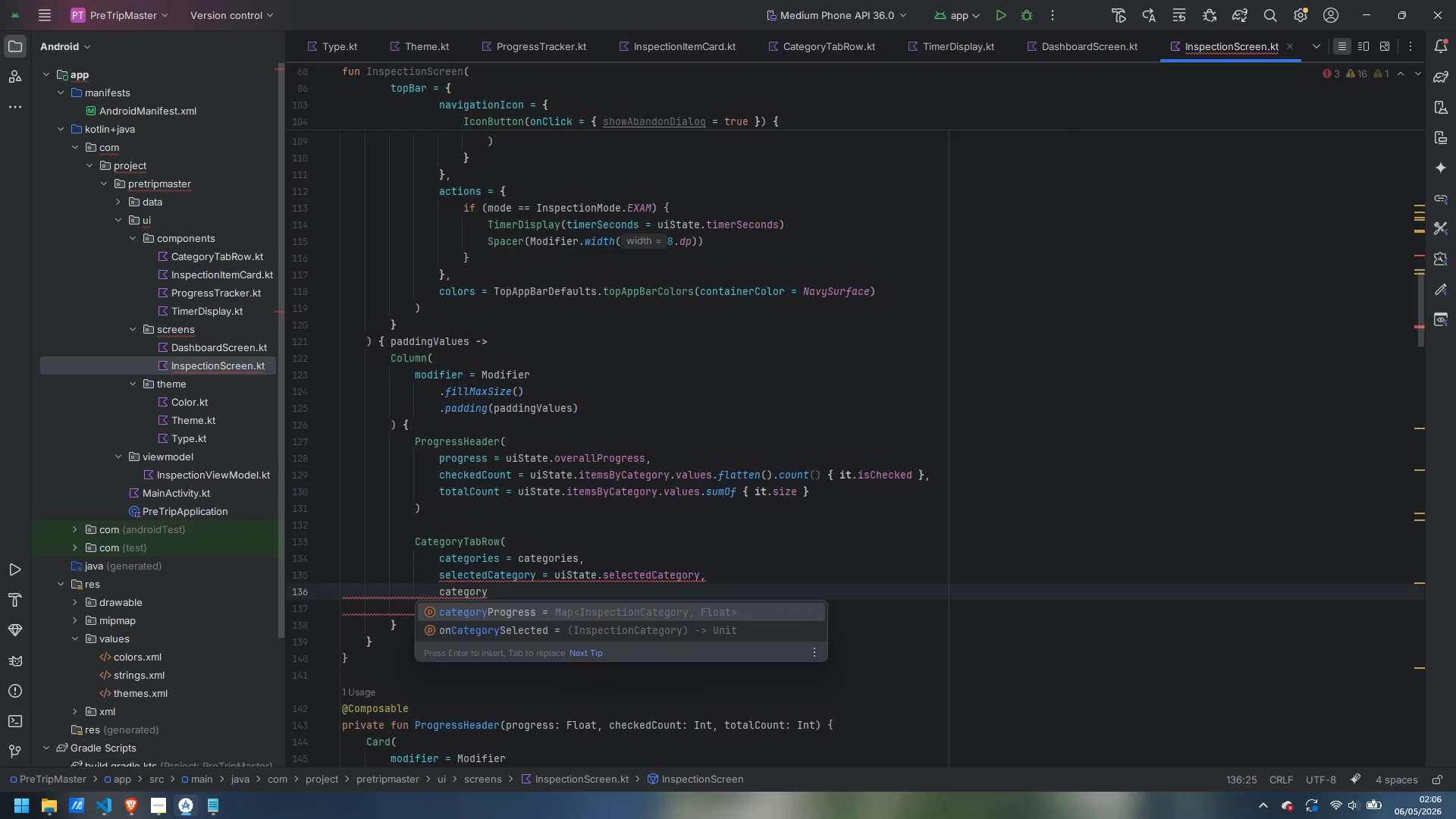 
key(Enter)
 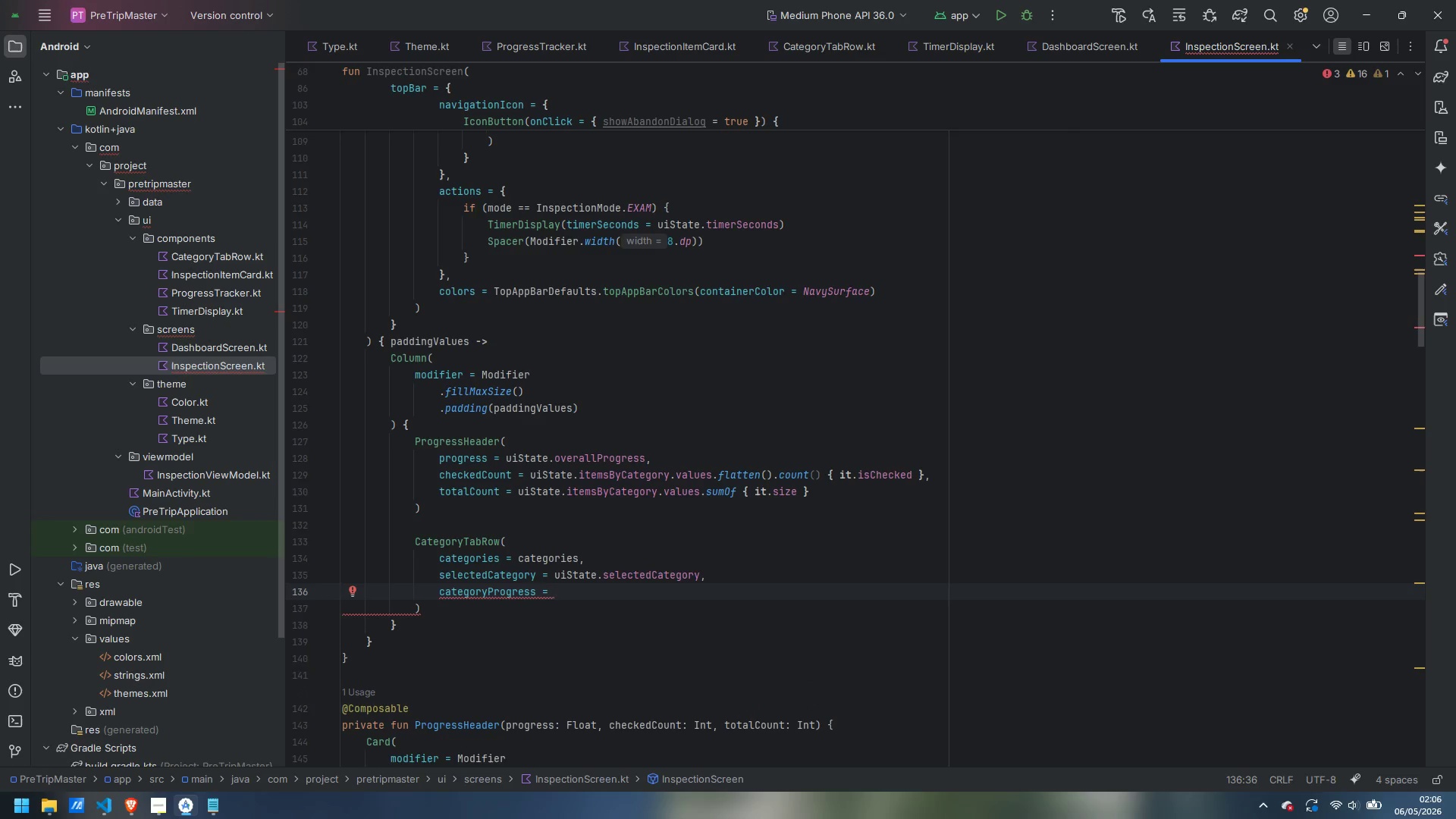 
type(uiStats)
key(Backspace)
type(e.catego)
 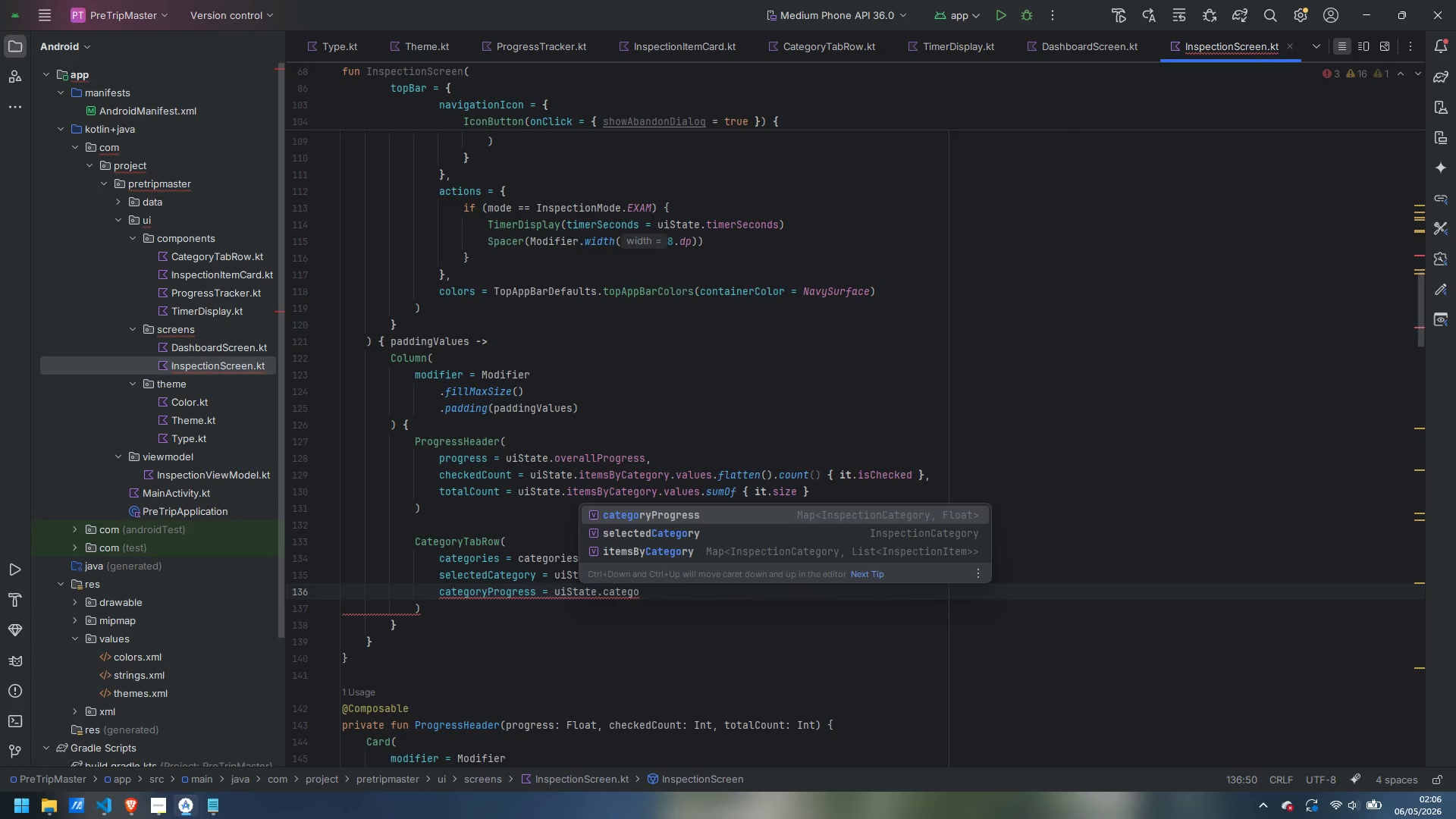 
key(Enter)
 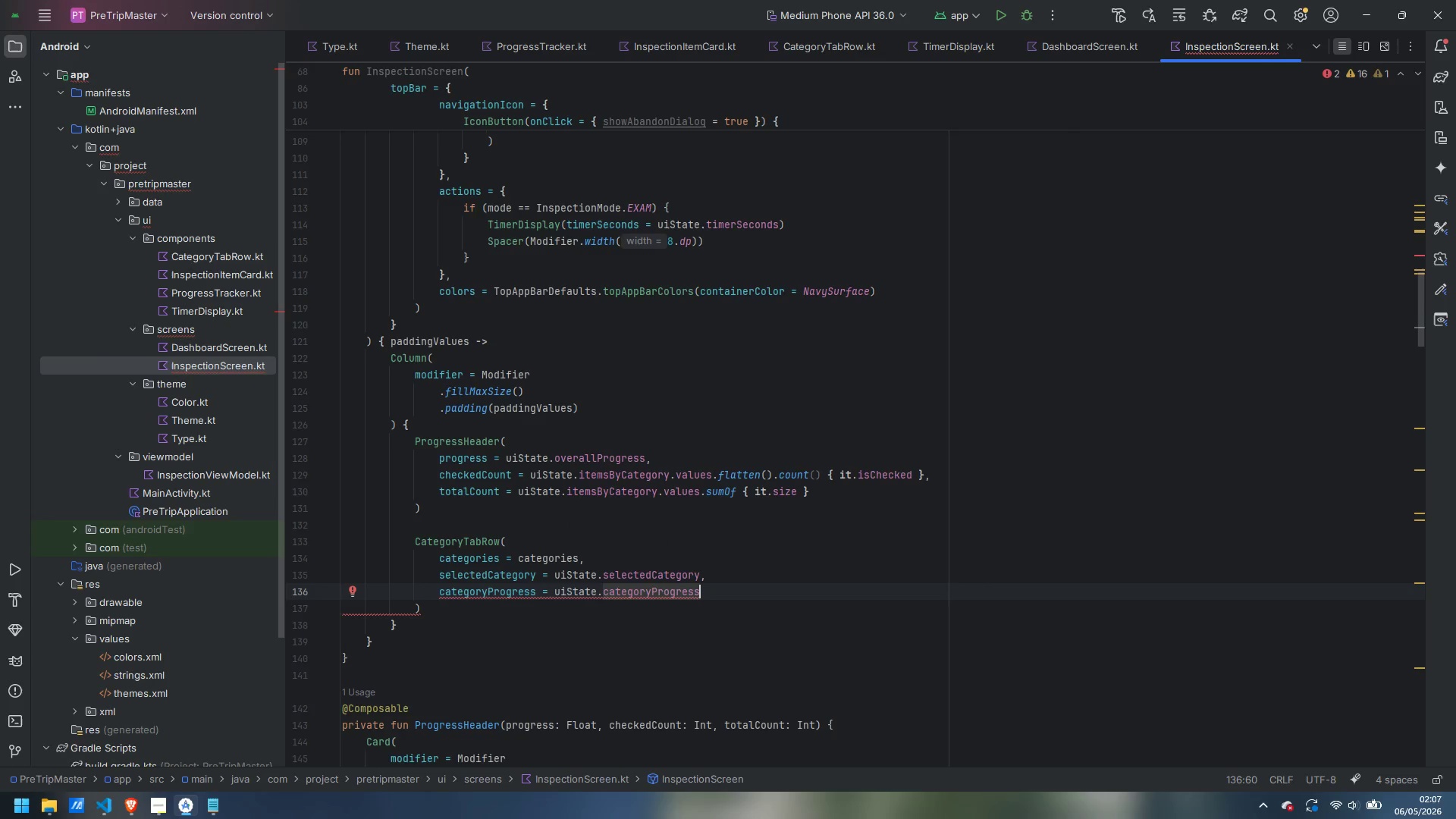 
key(Comma)
 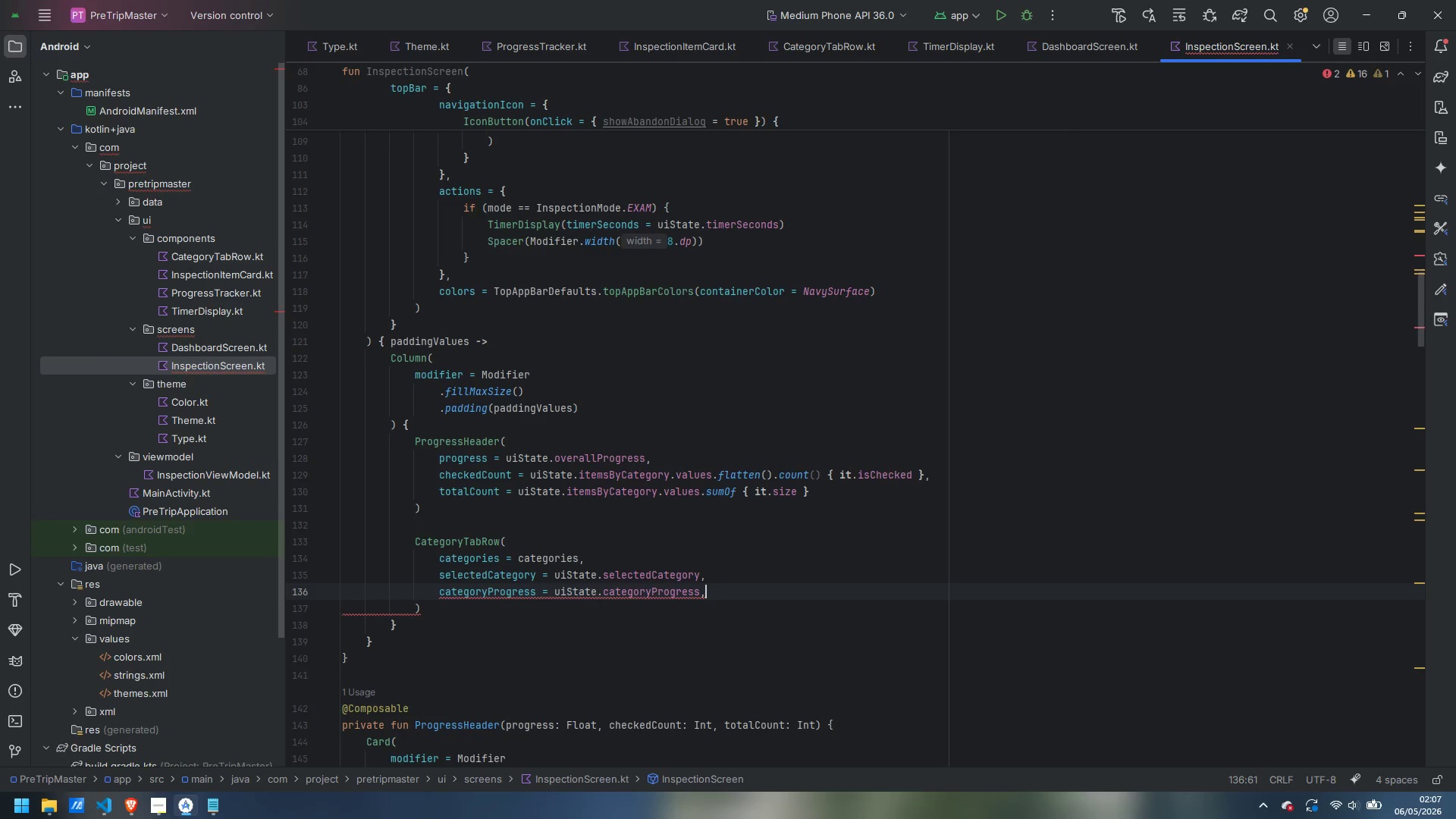 
key(Enter)
 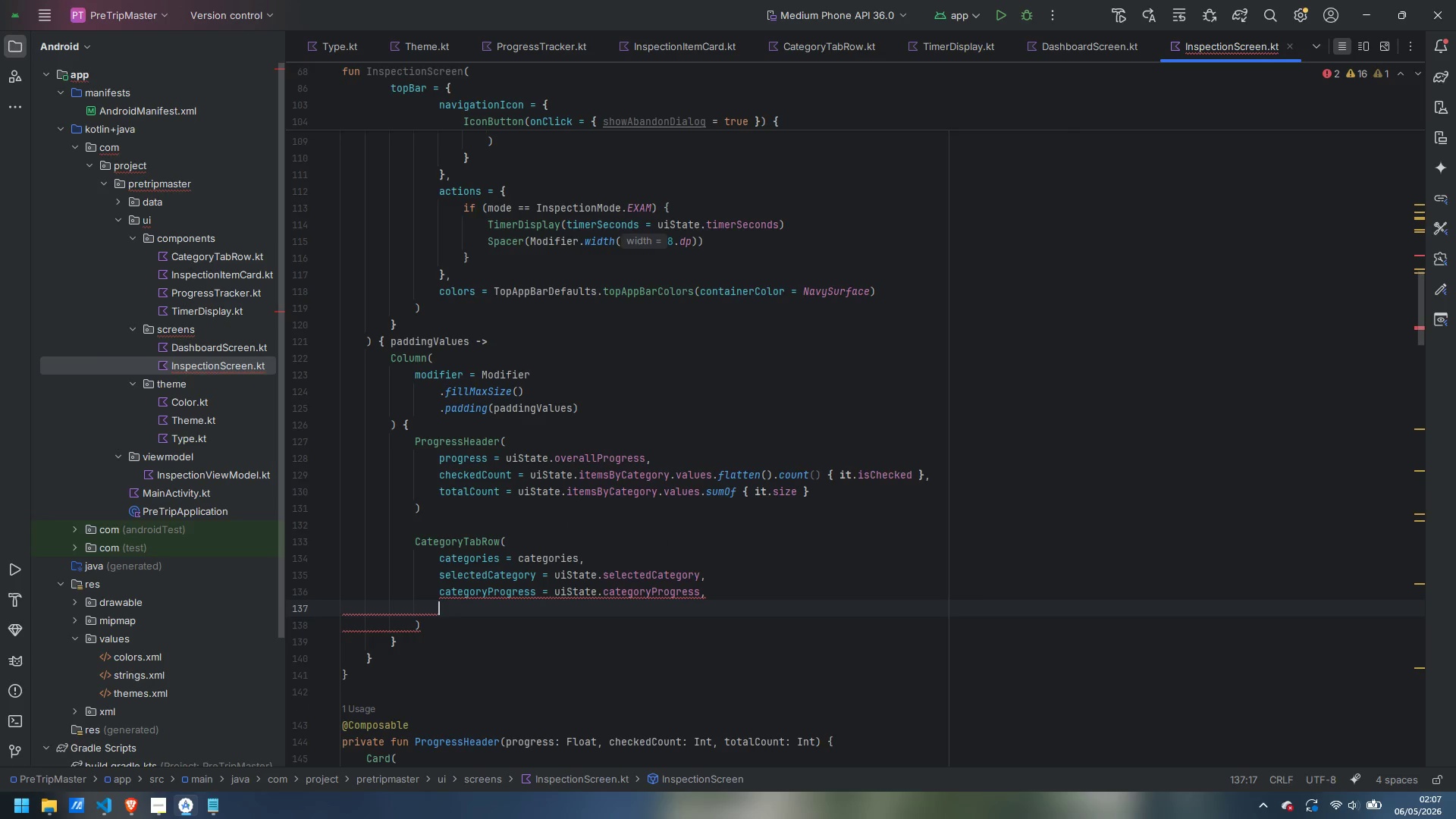 
type(onCatego)
 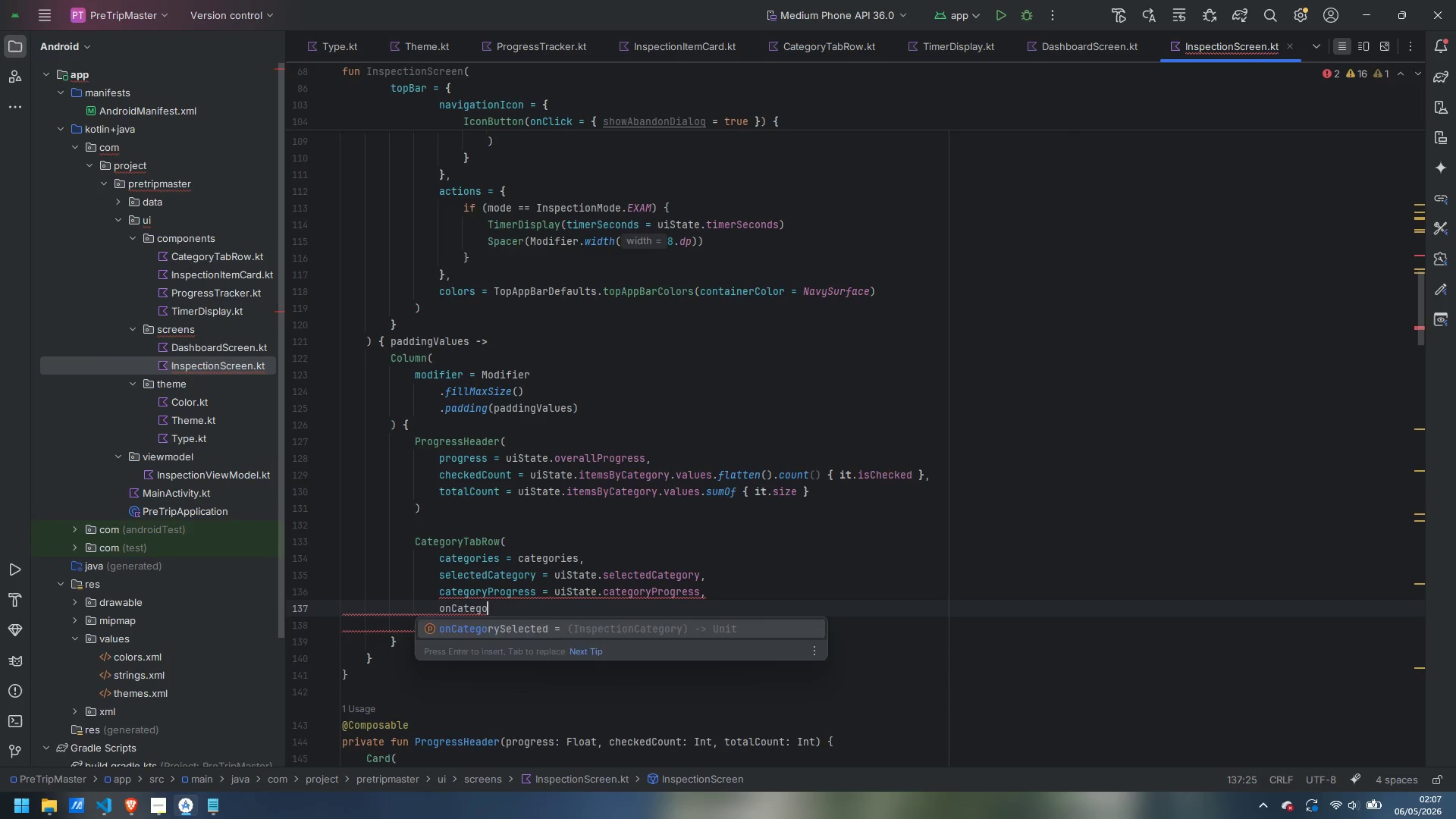 
key(Enter)
 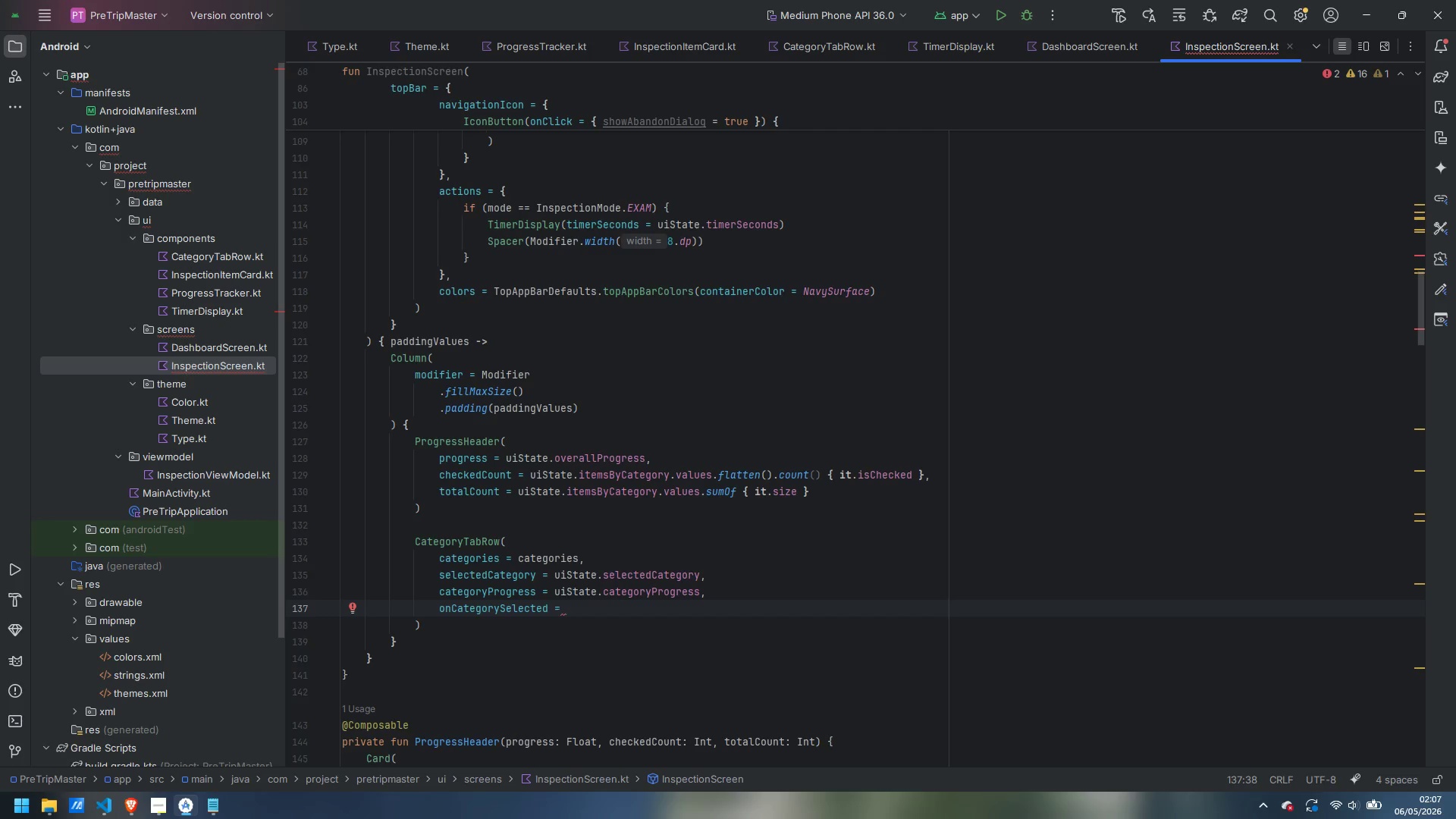 
type(view)
 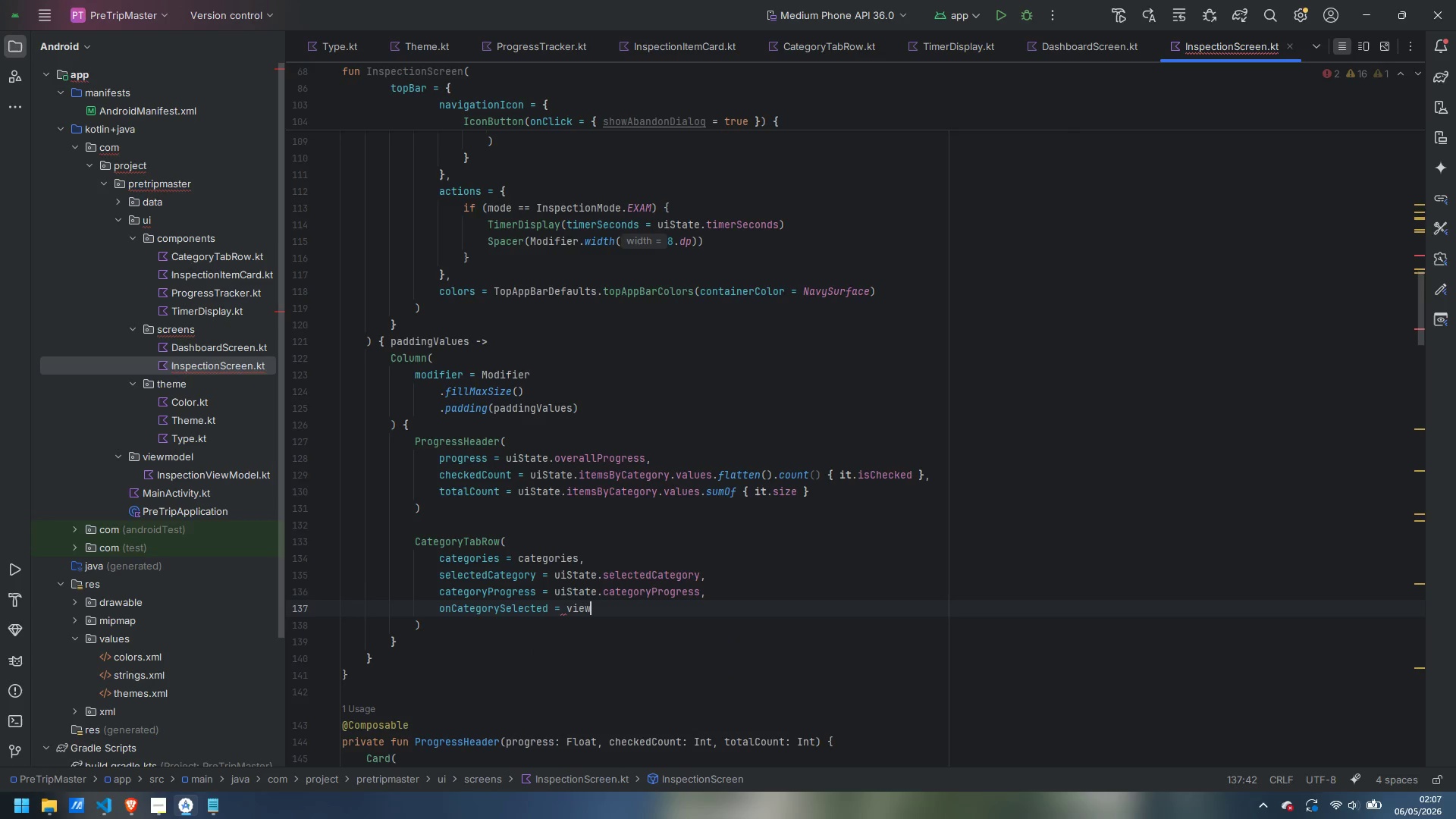 
key(Enter)
 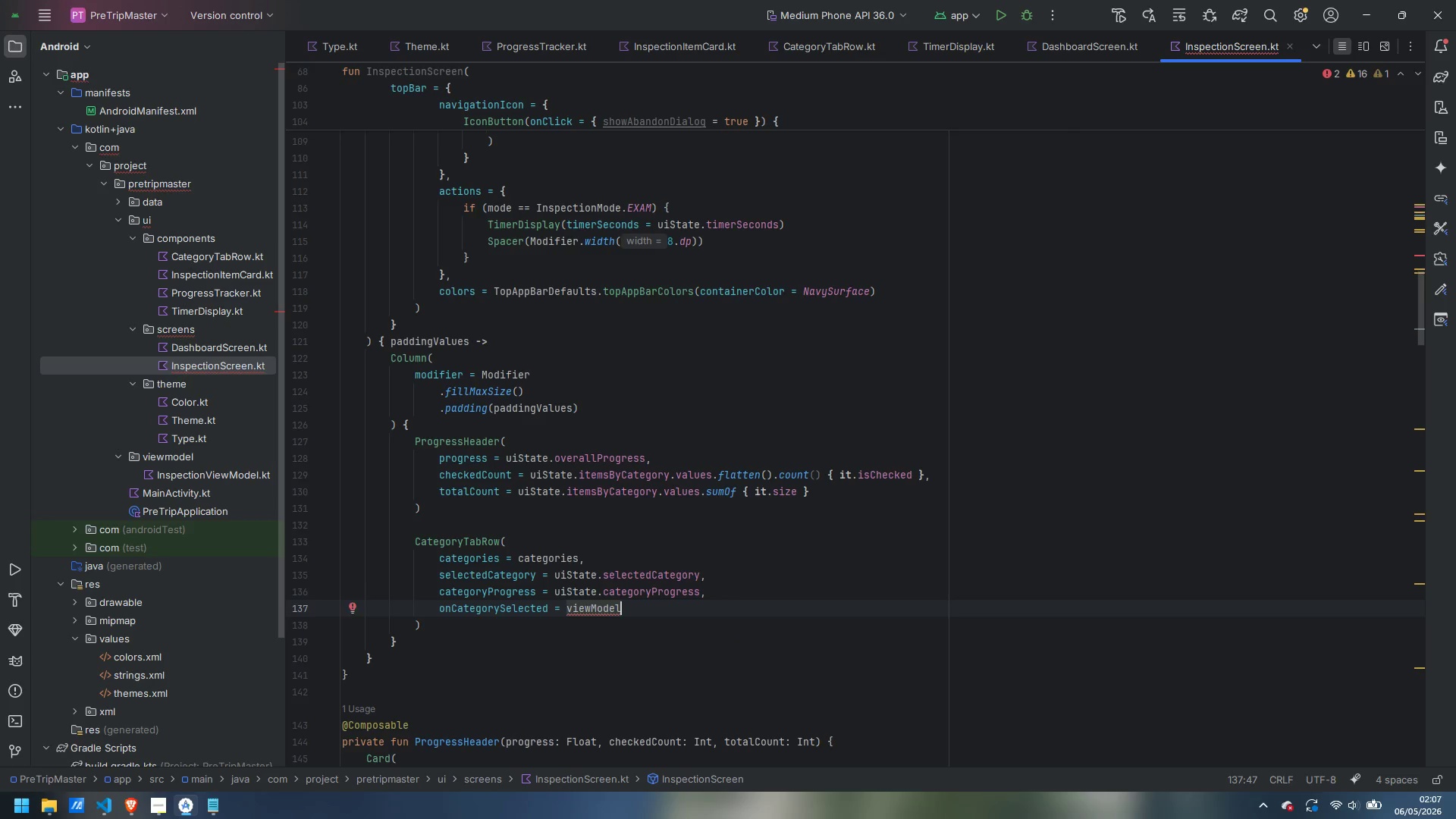 
type(::se)
 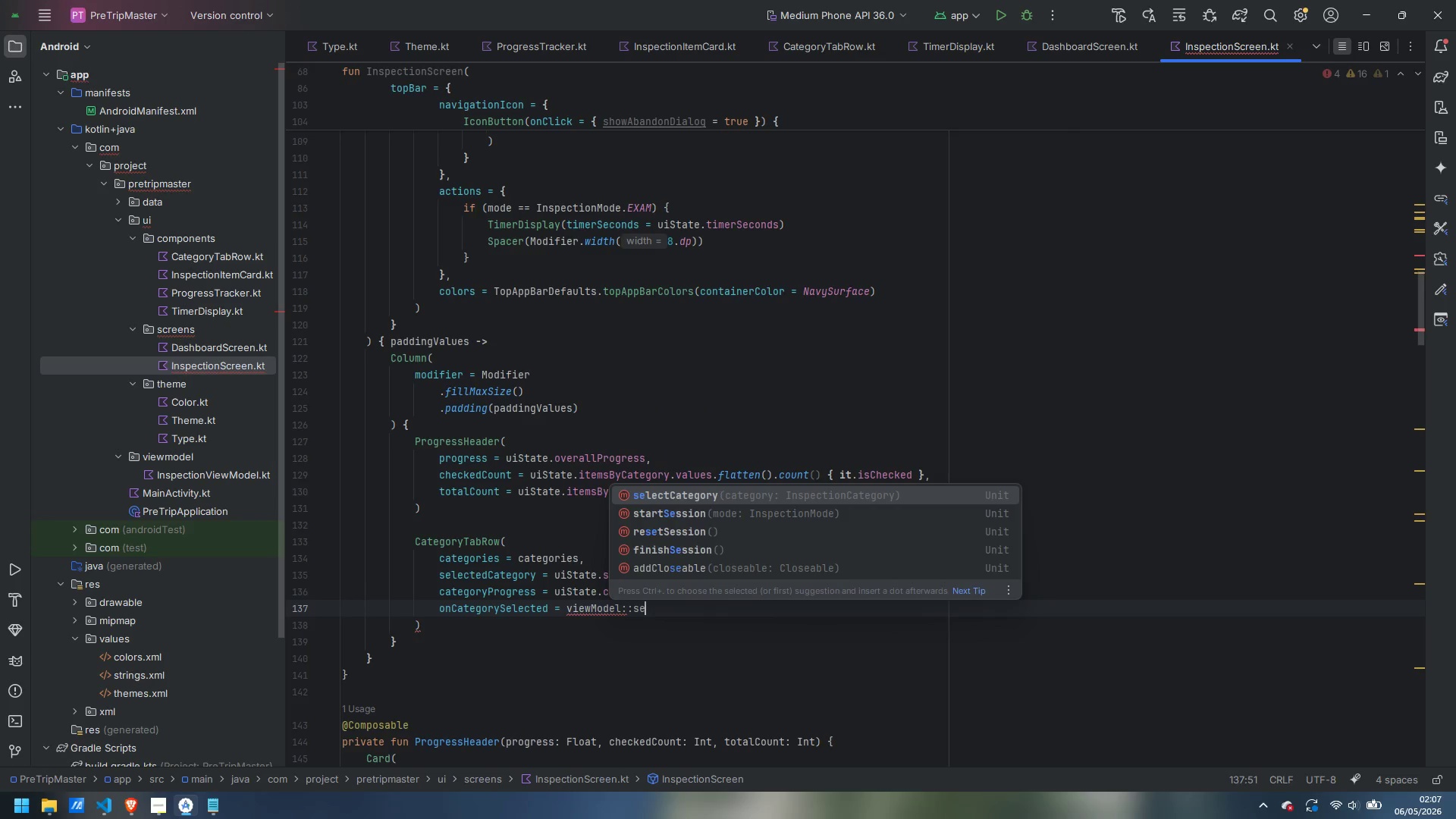 
key(Enter)
 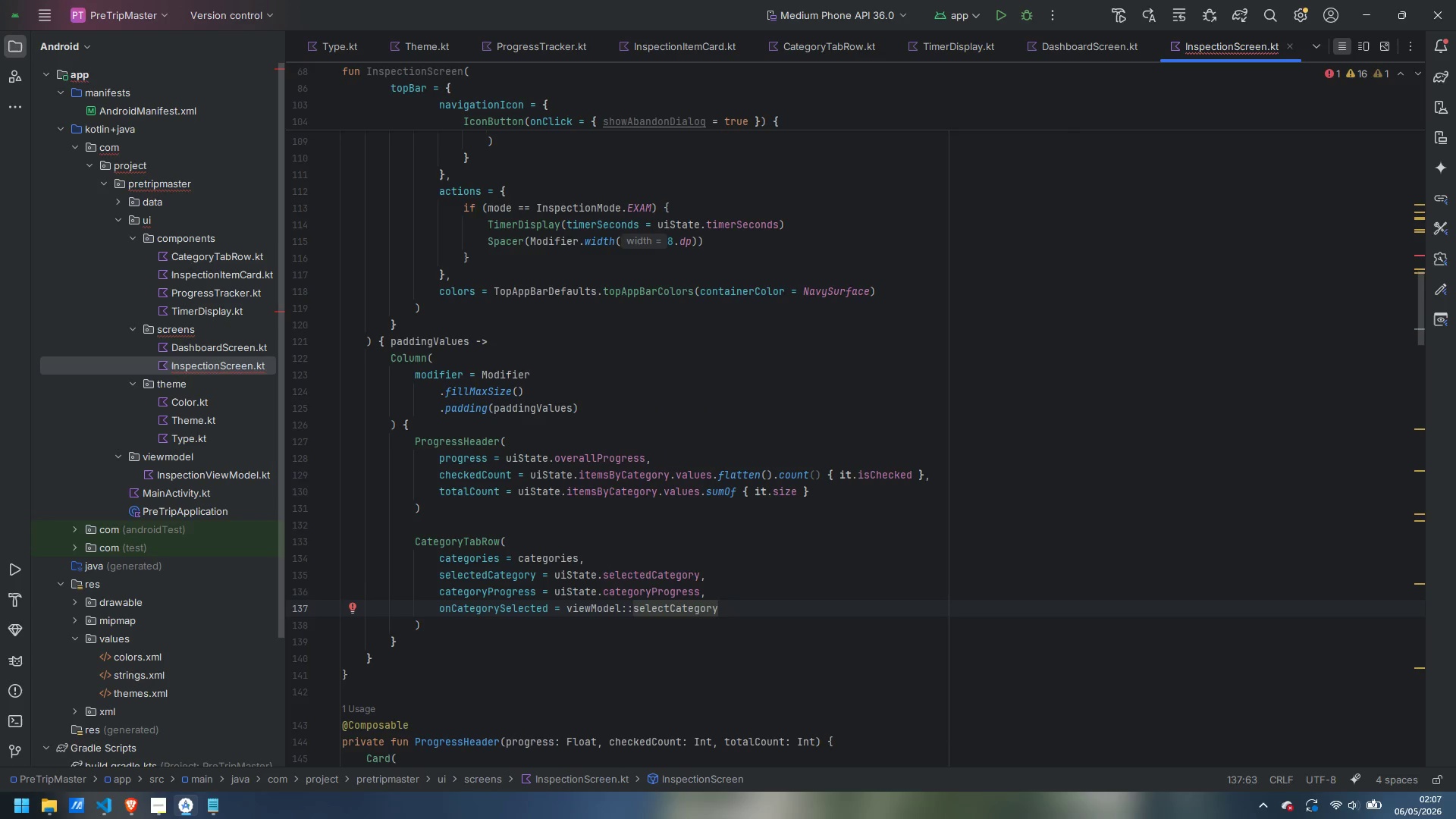 
key(ArrowDown)
 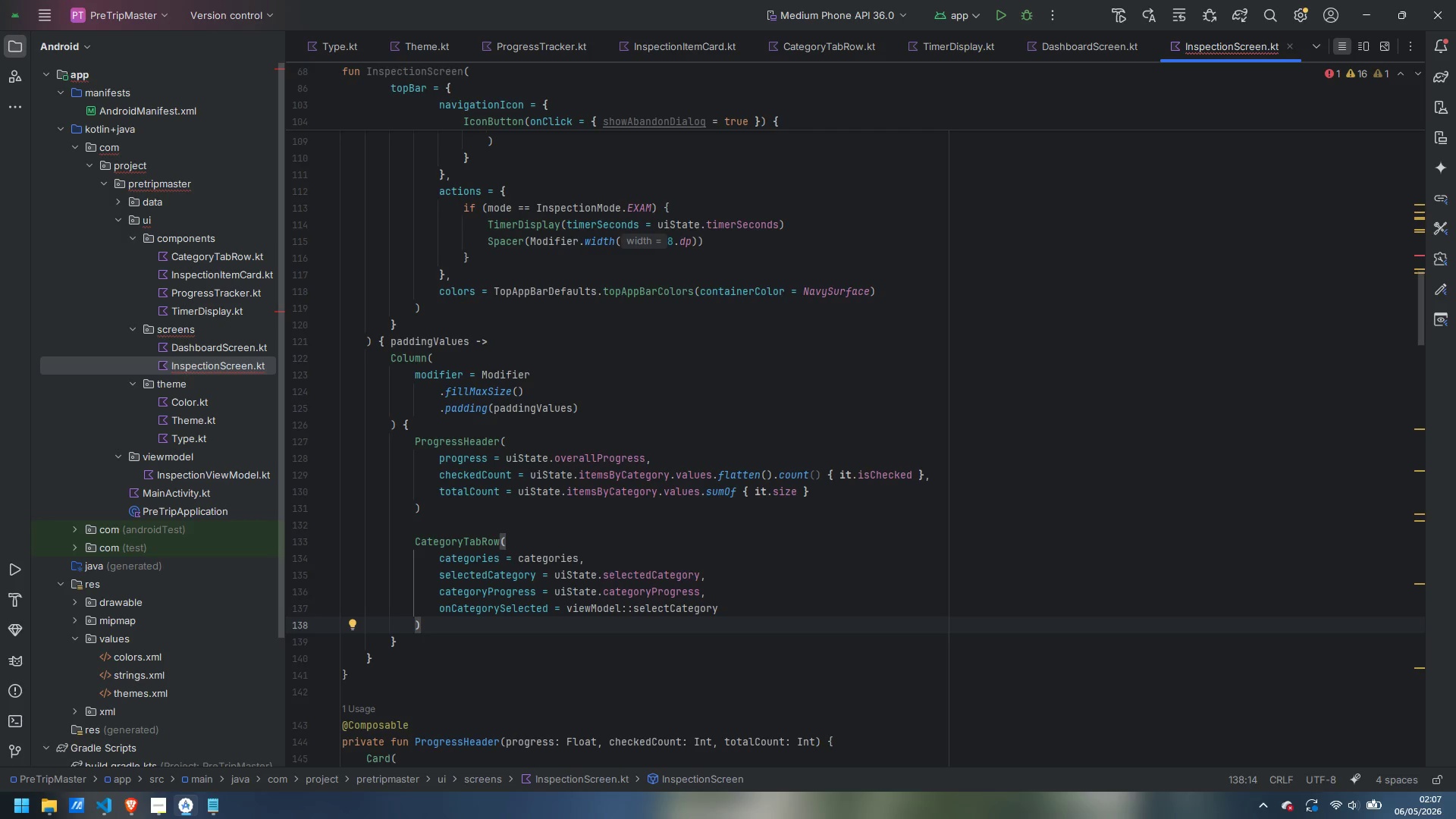 
key(Enter)
 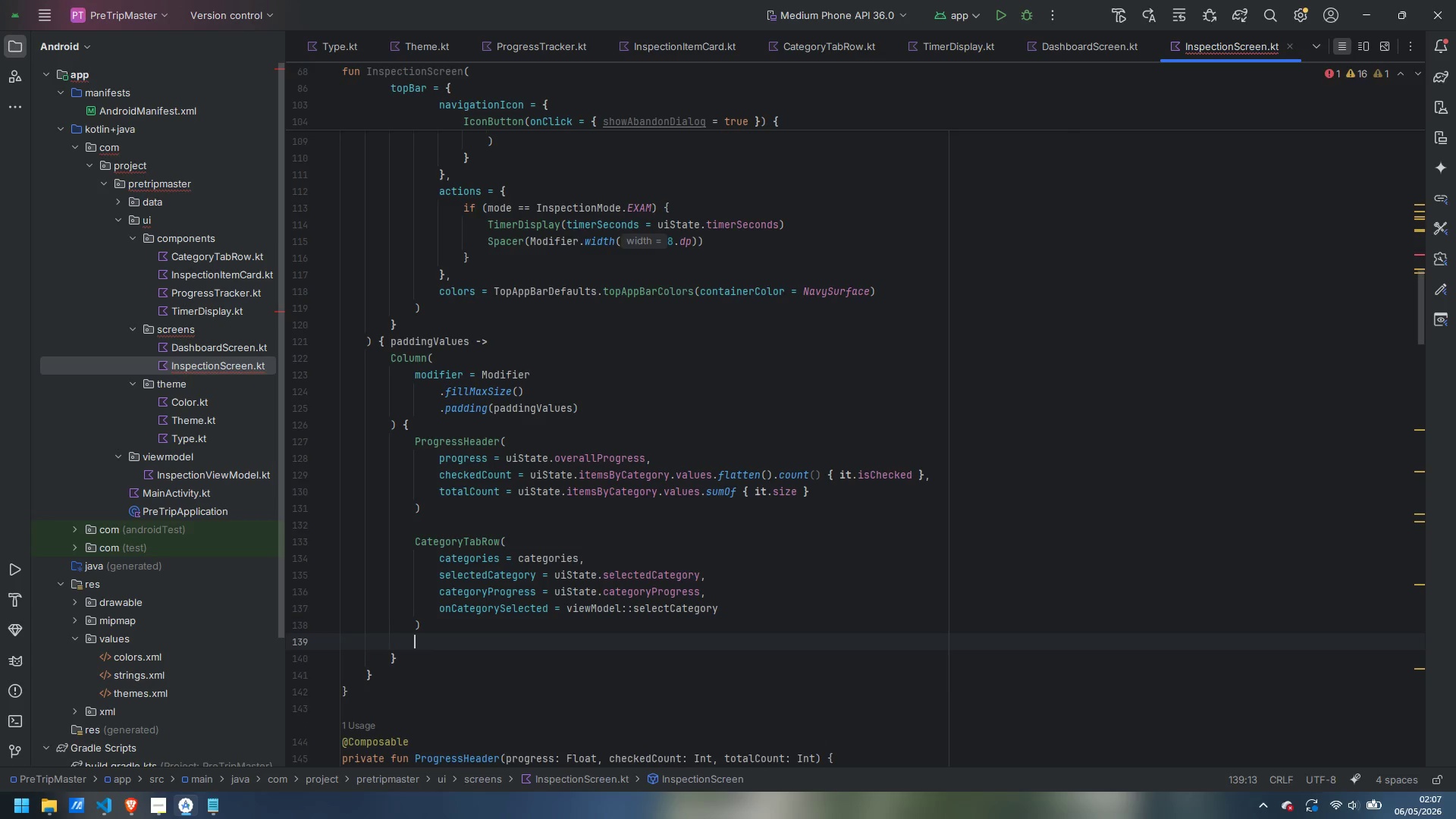 
key(Enter)
 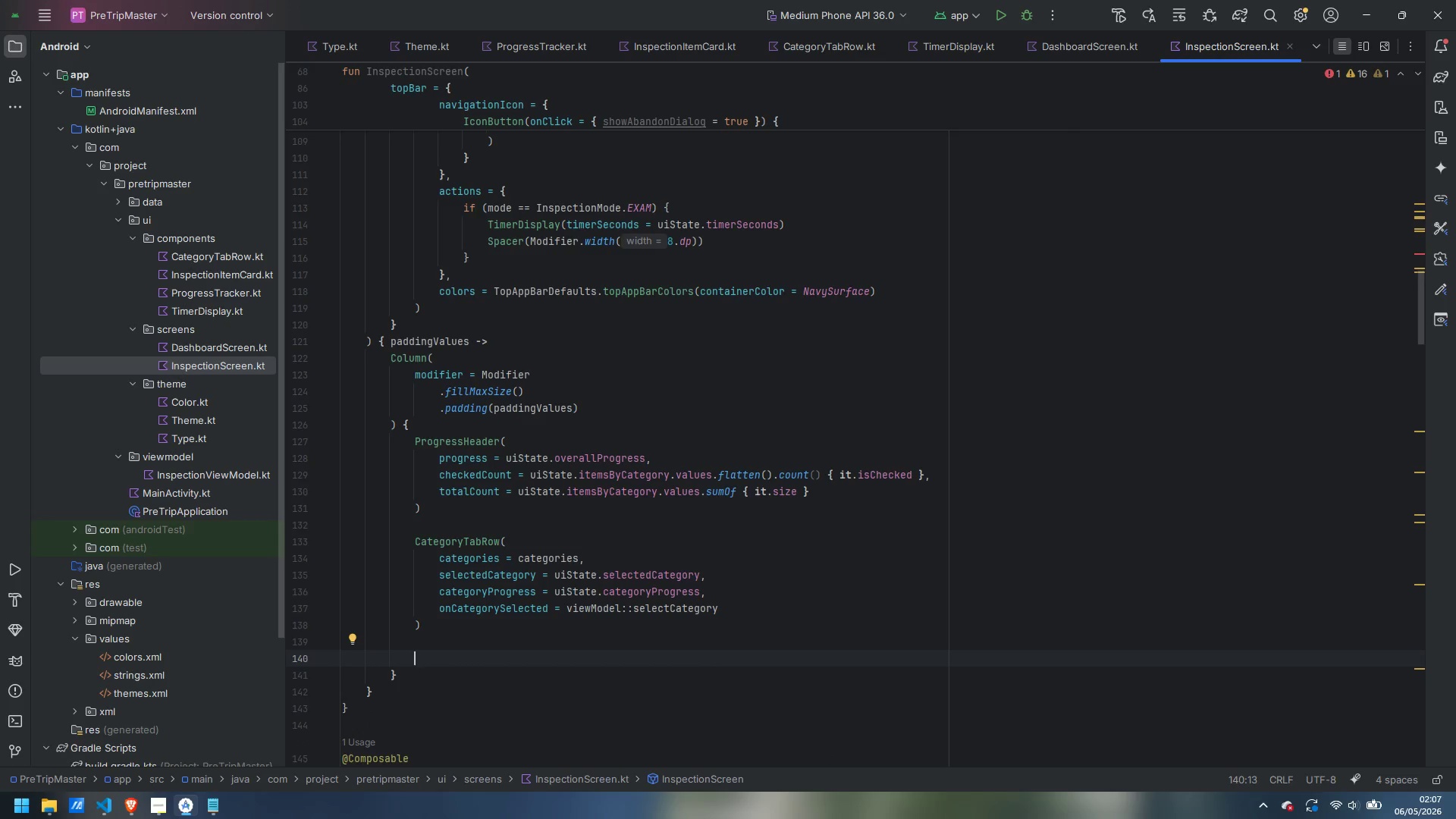 
type(if (i)
key(Backspace)
type(uiState.selec)
 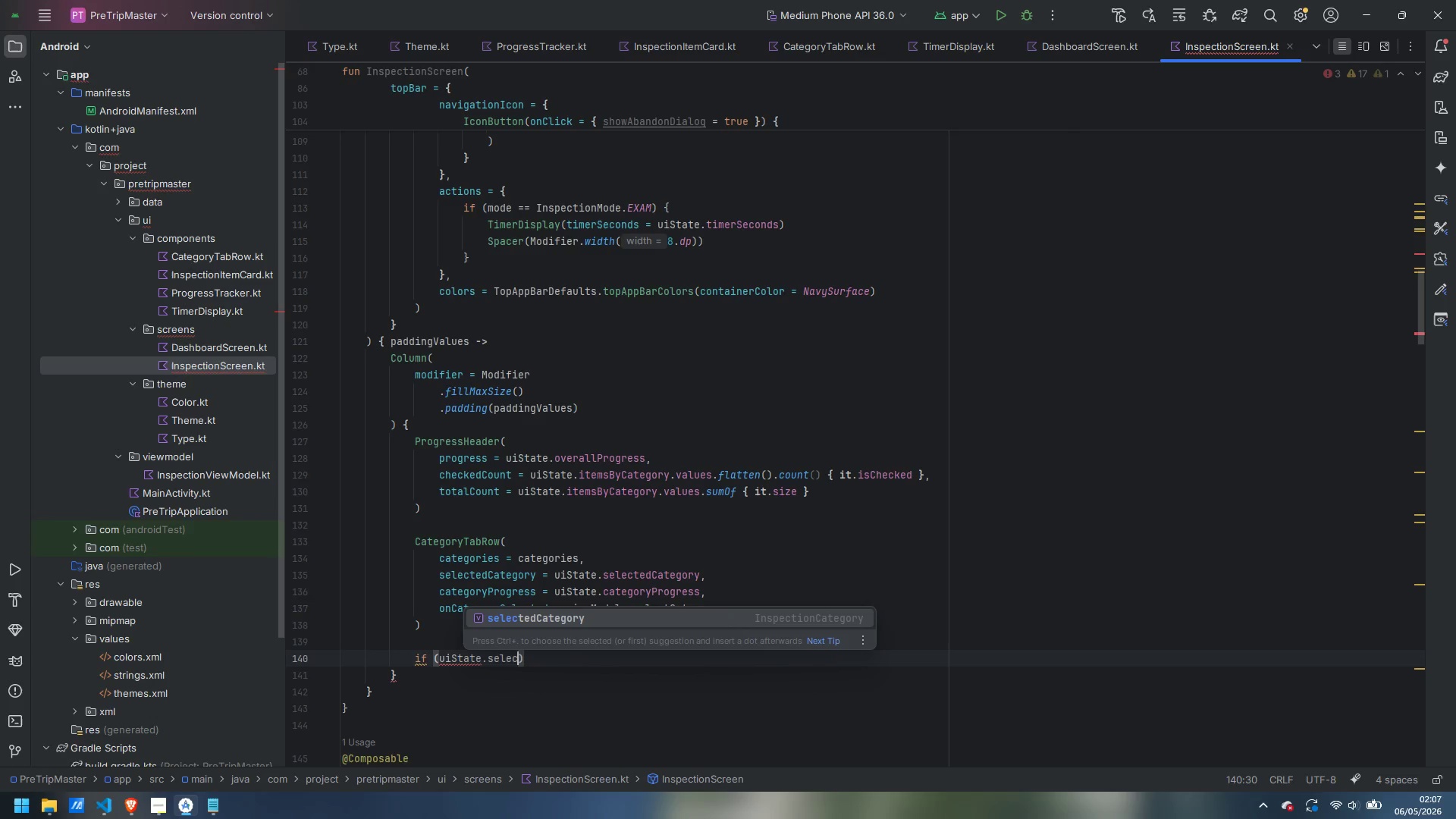 
key(Enter)
 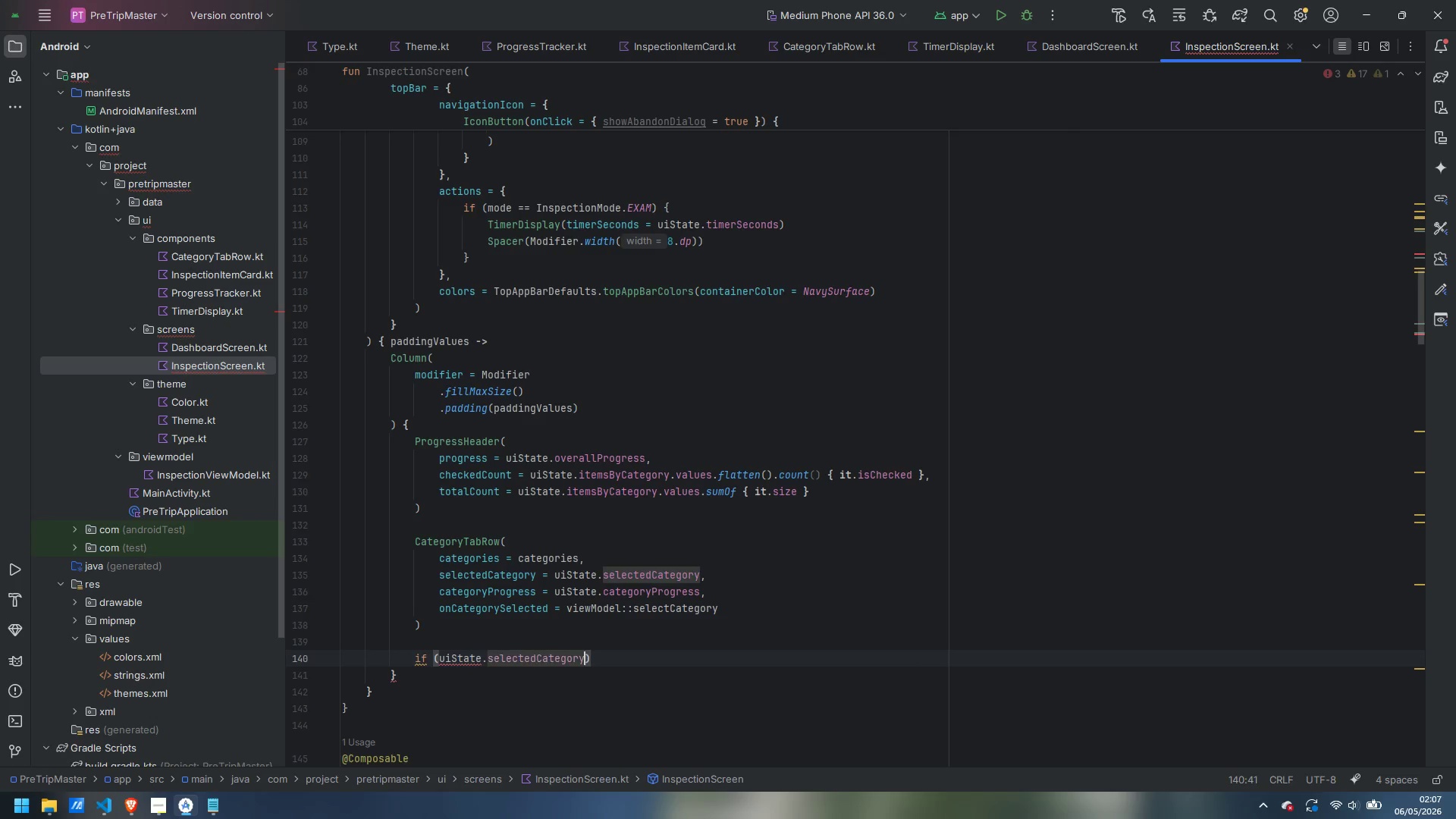 
type(.isC)
 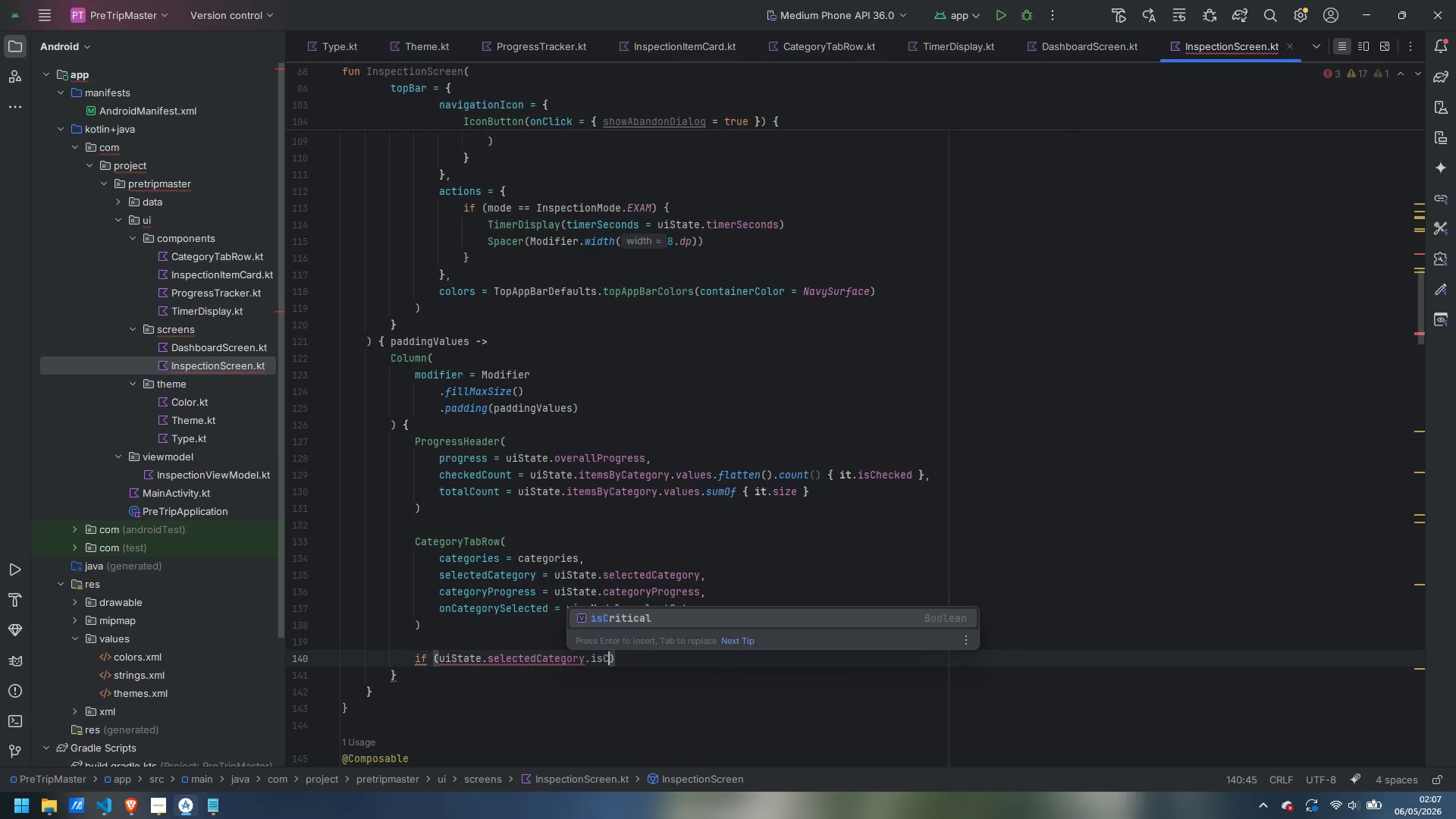 
key(Enter)
 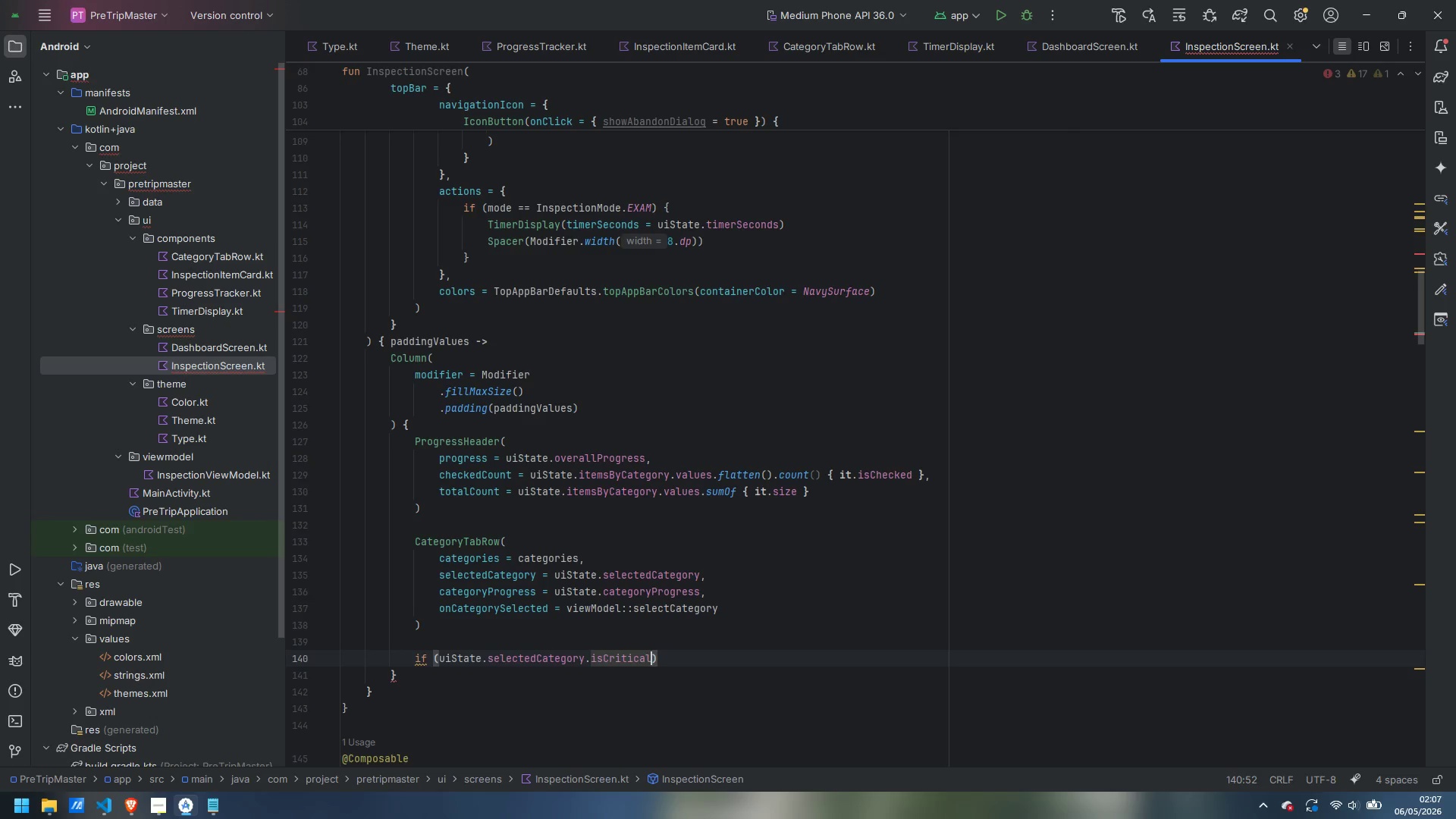 
key(ArrowRight)
 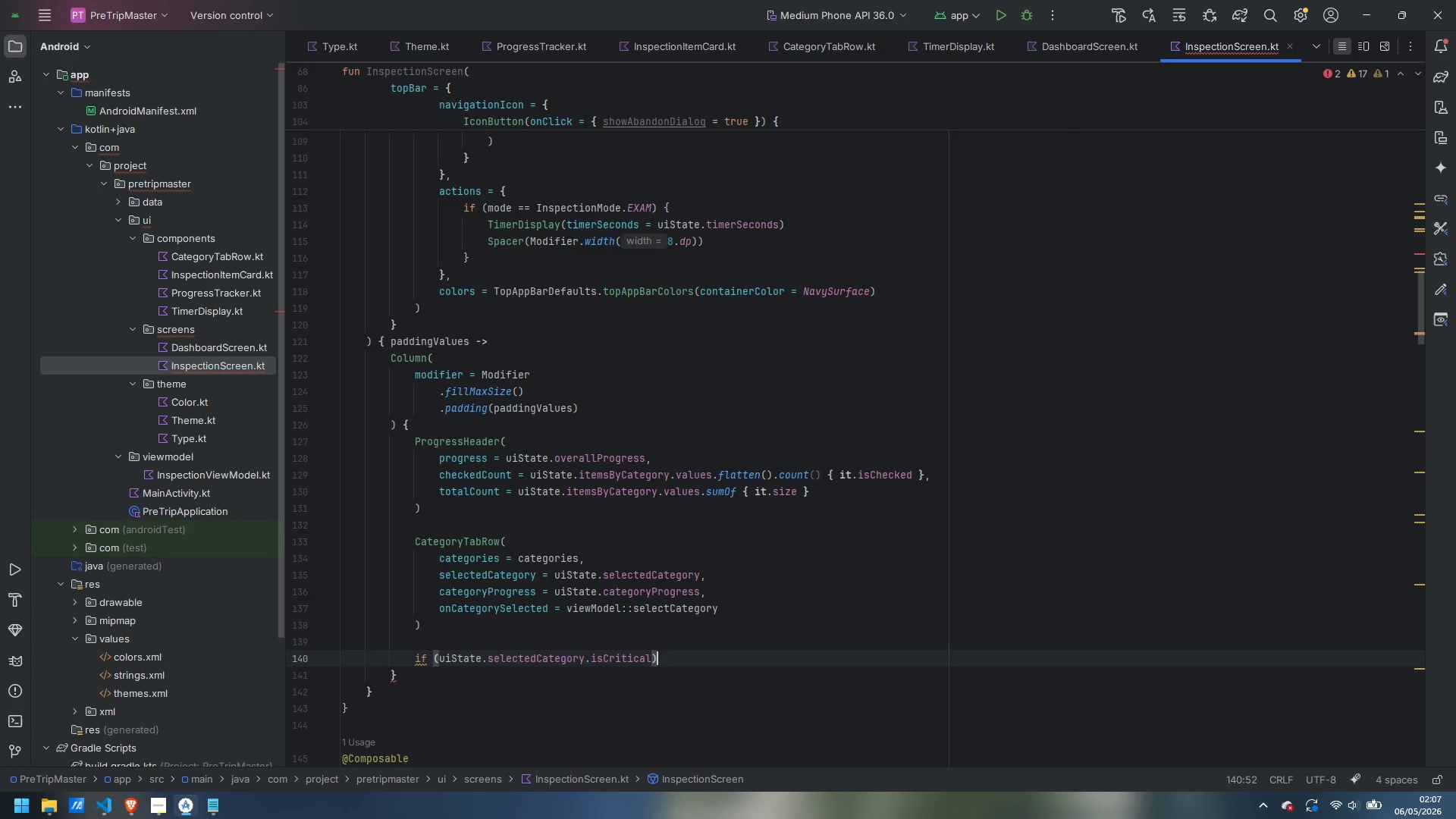 
key(Space)
 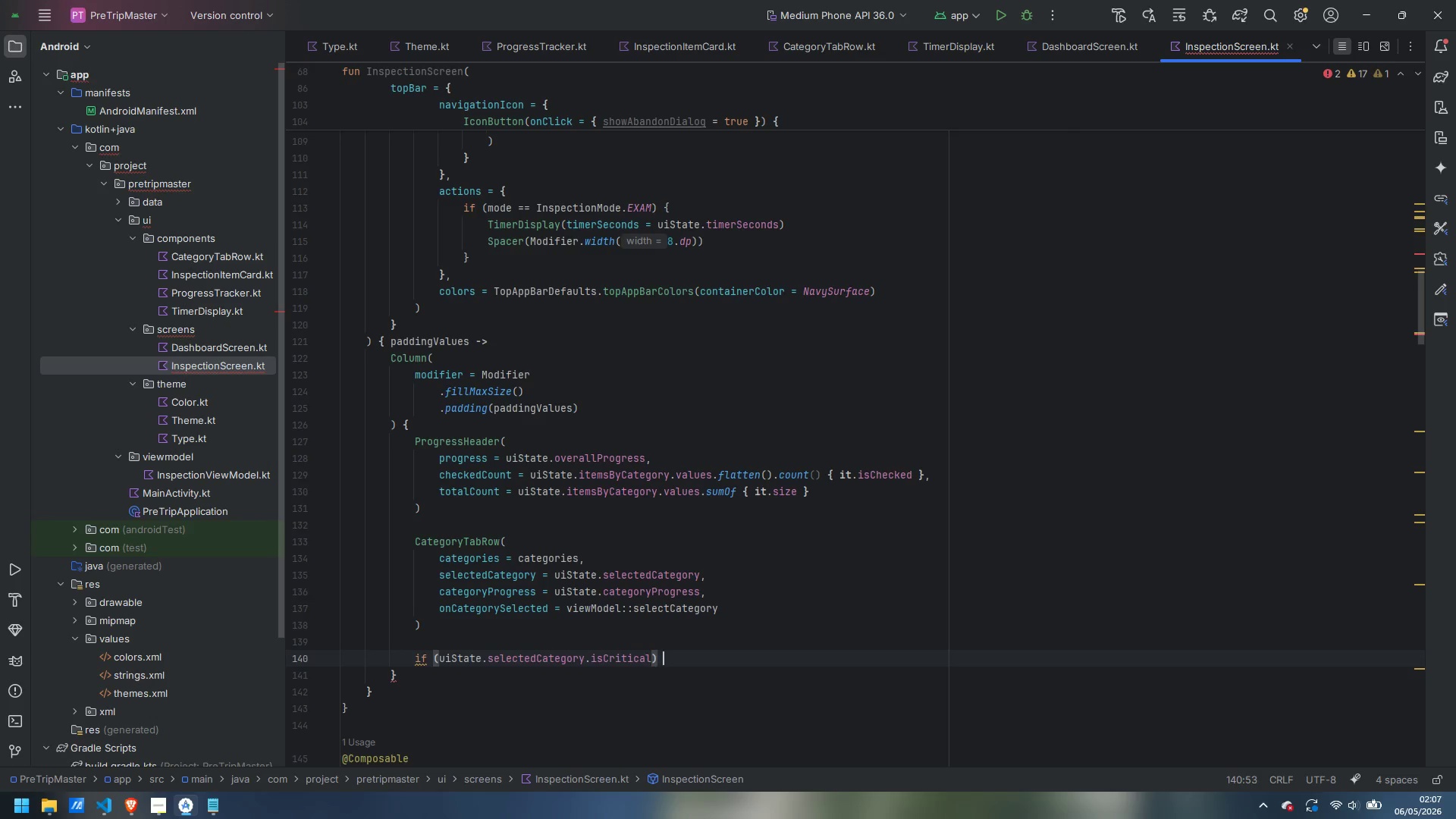 
key(Shift+ShiftLeft)
 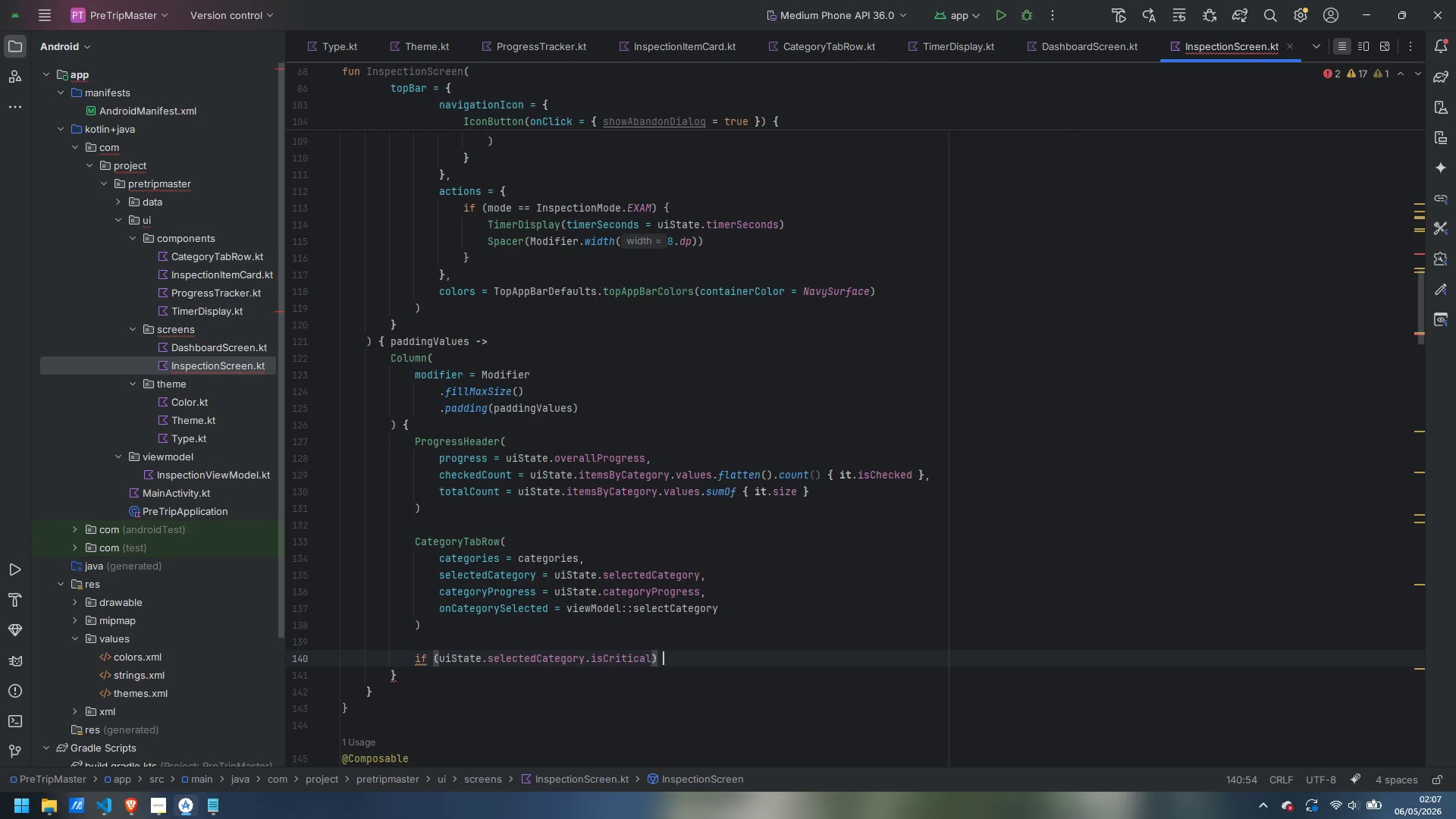 
key(Shift+BracketLeft)
 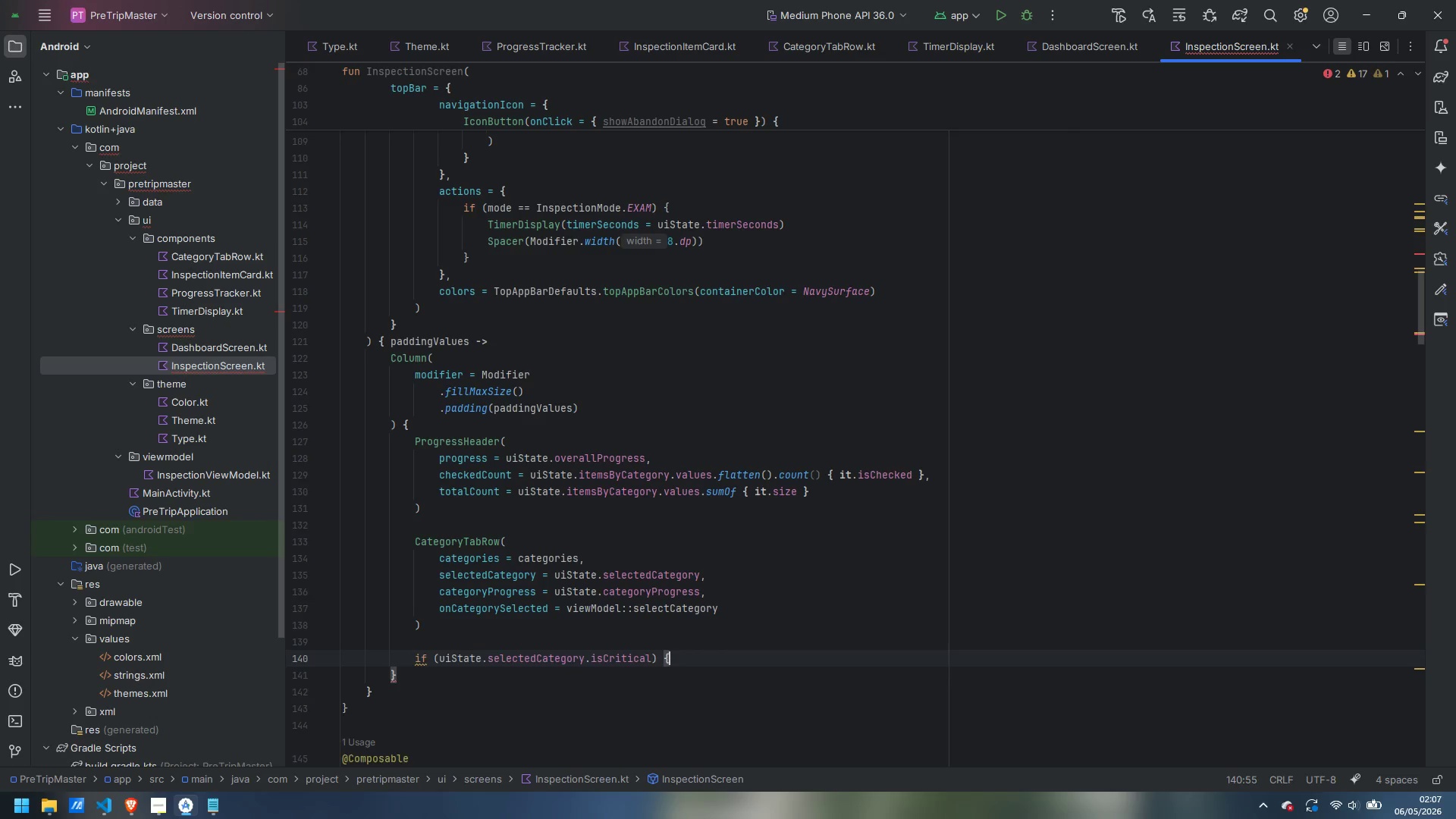 
key(Enter)
 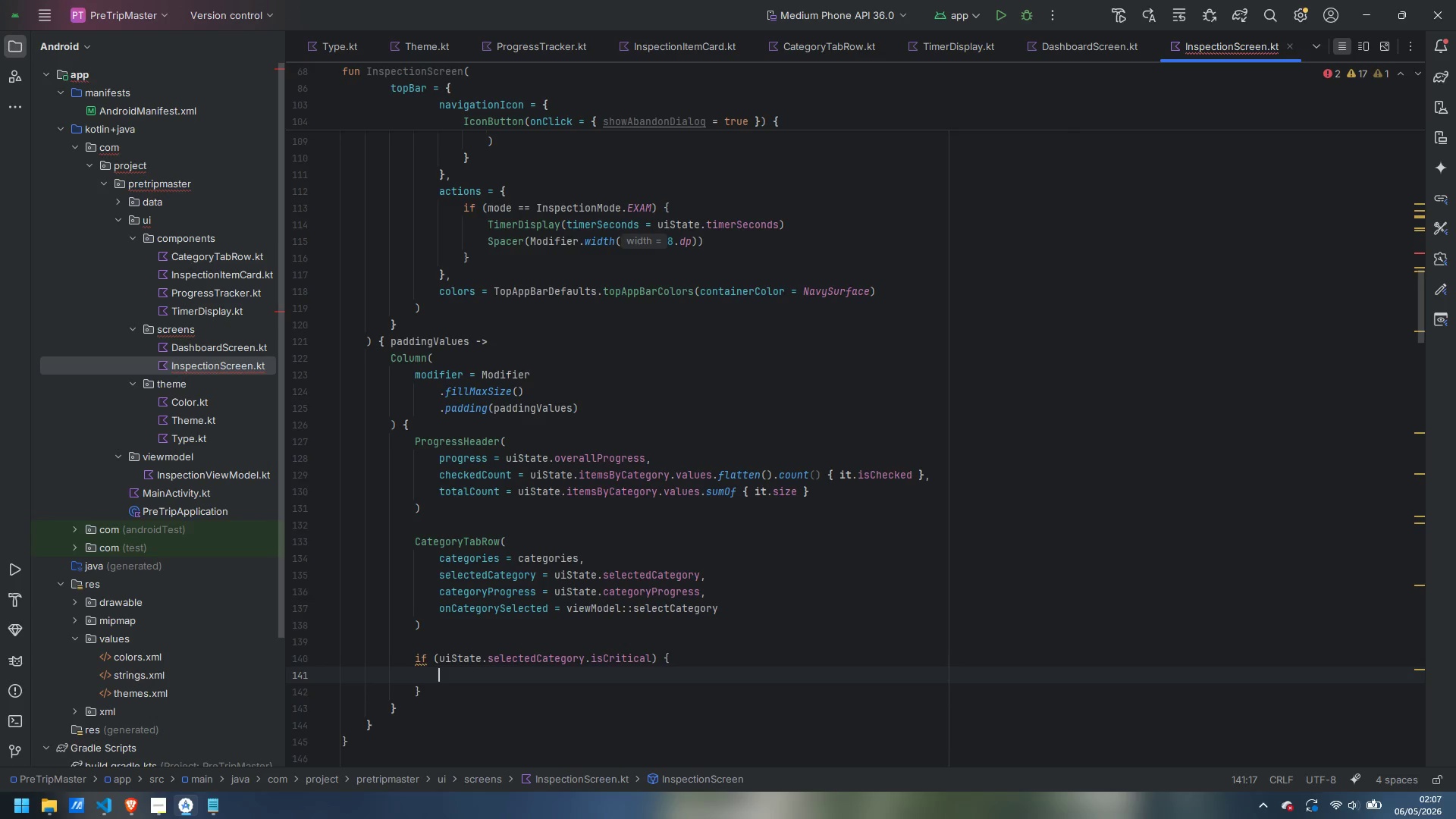 
type(Criti)
 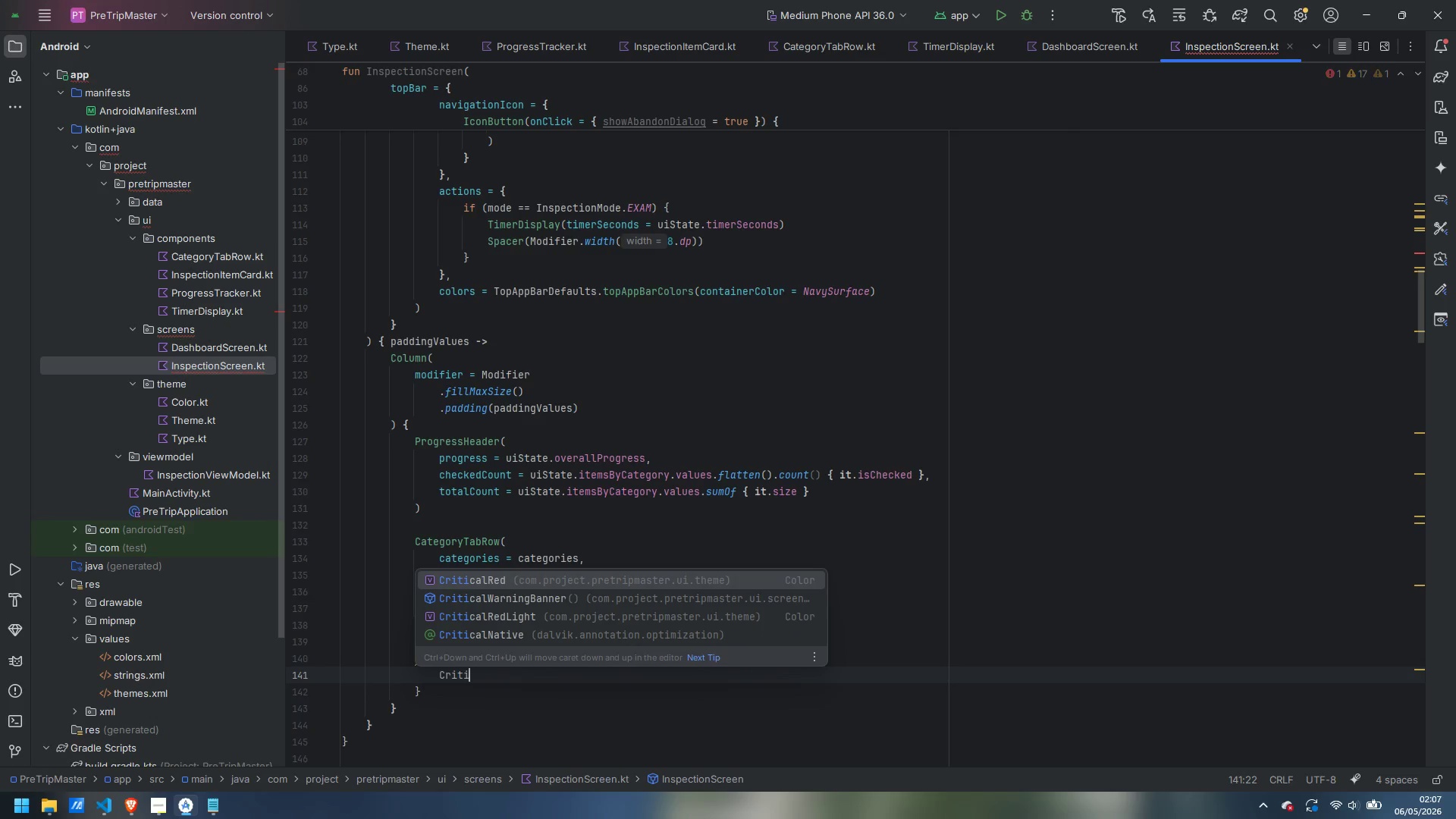 
key(ArrowDown)
 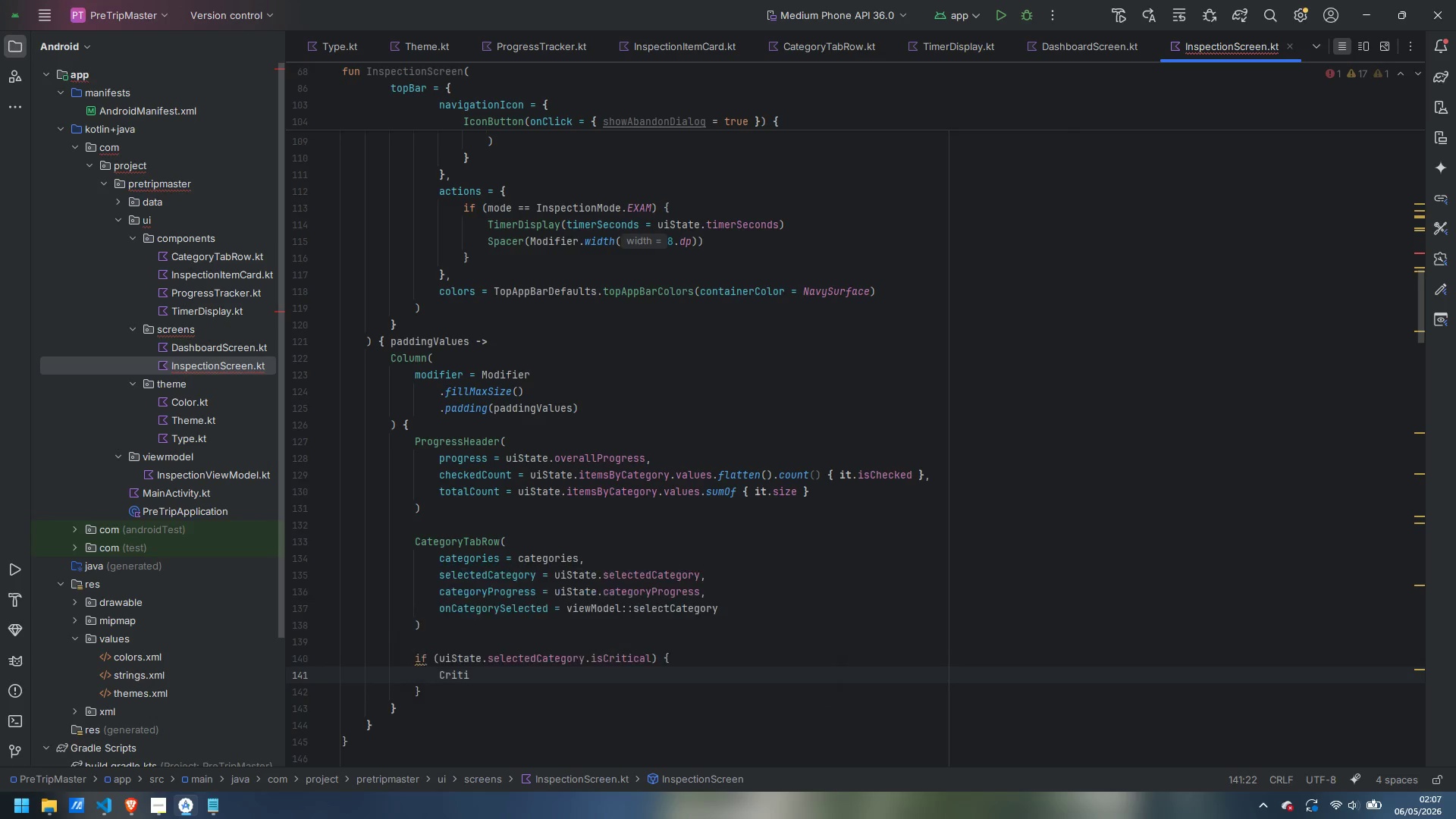 
key(Enter)
 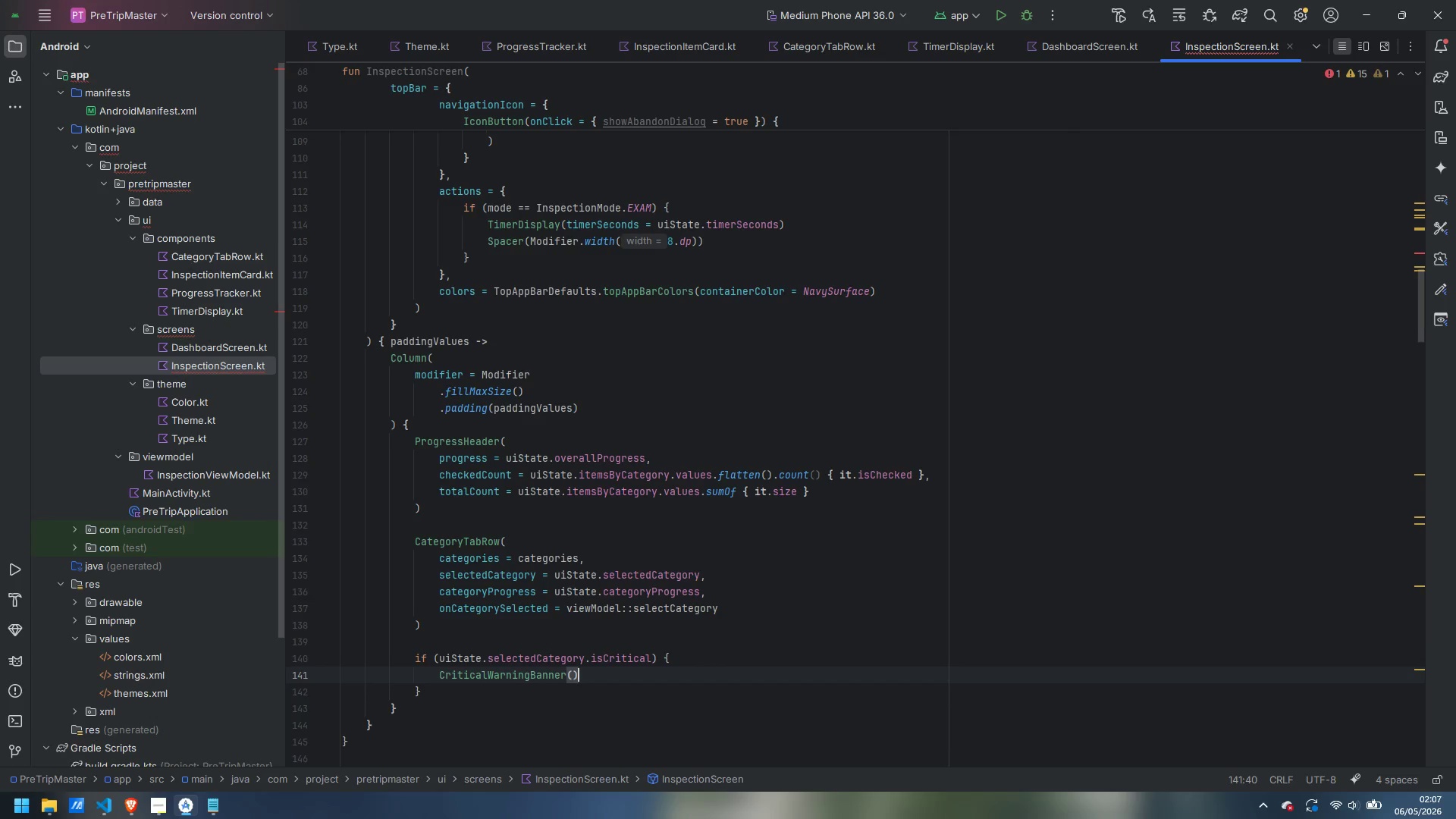 
key(ArrowDown)
 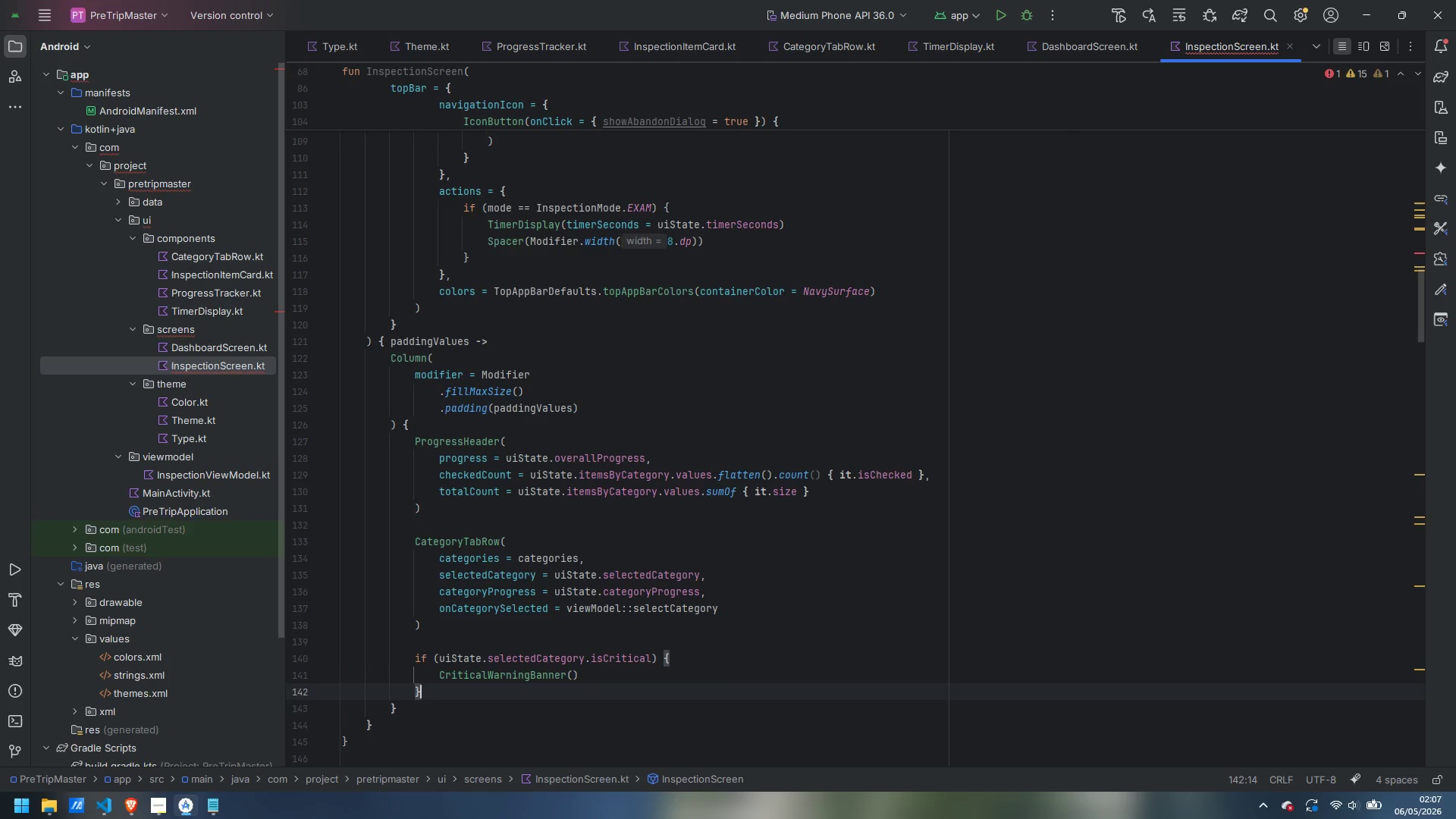 
key(Enter)
 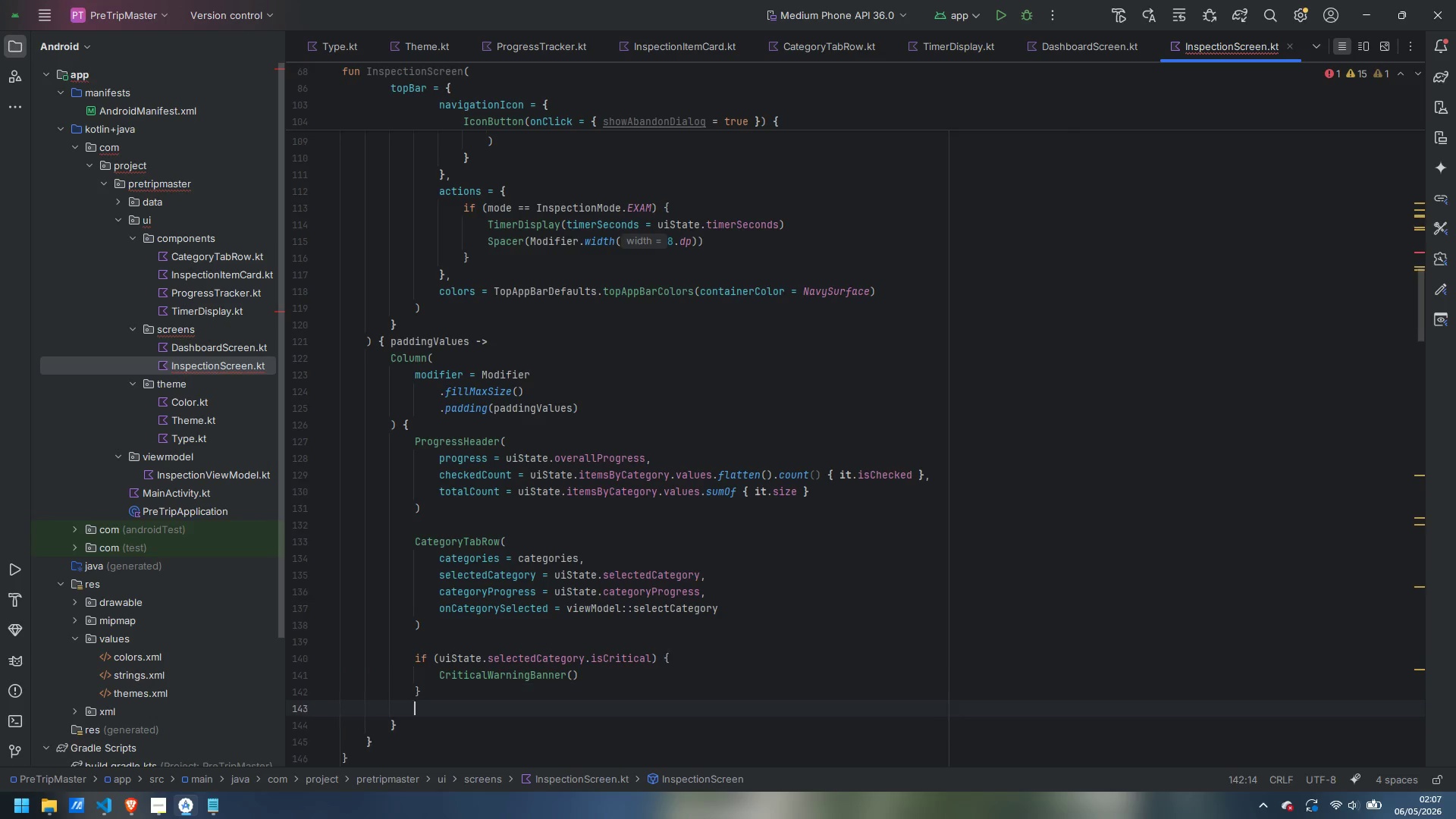 
key(Enter)
 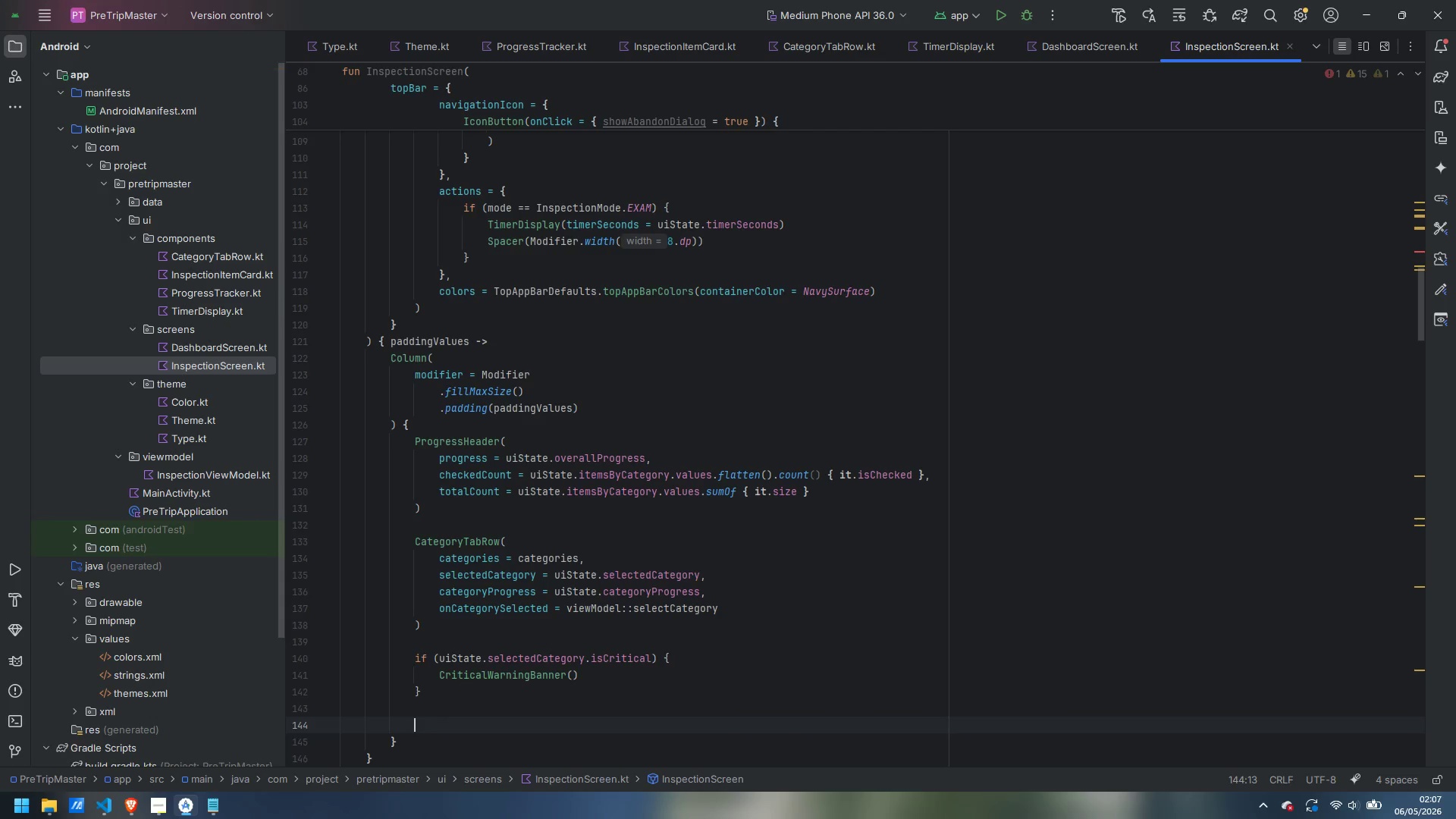 
type(if (ciu)
key(Backspace)
key(Backspace)
type(urrent)
key(Escape)
key(Escape)
type(Items.emp)
 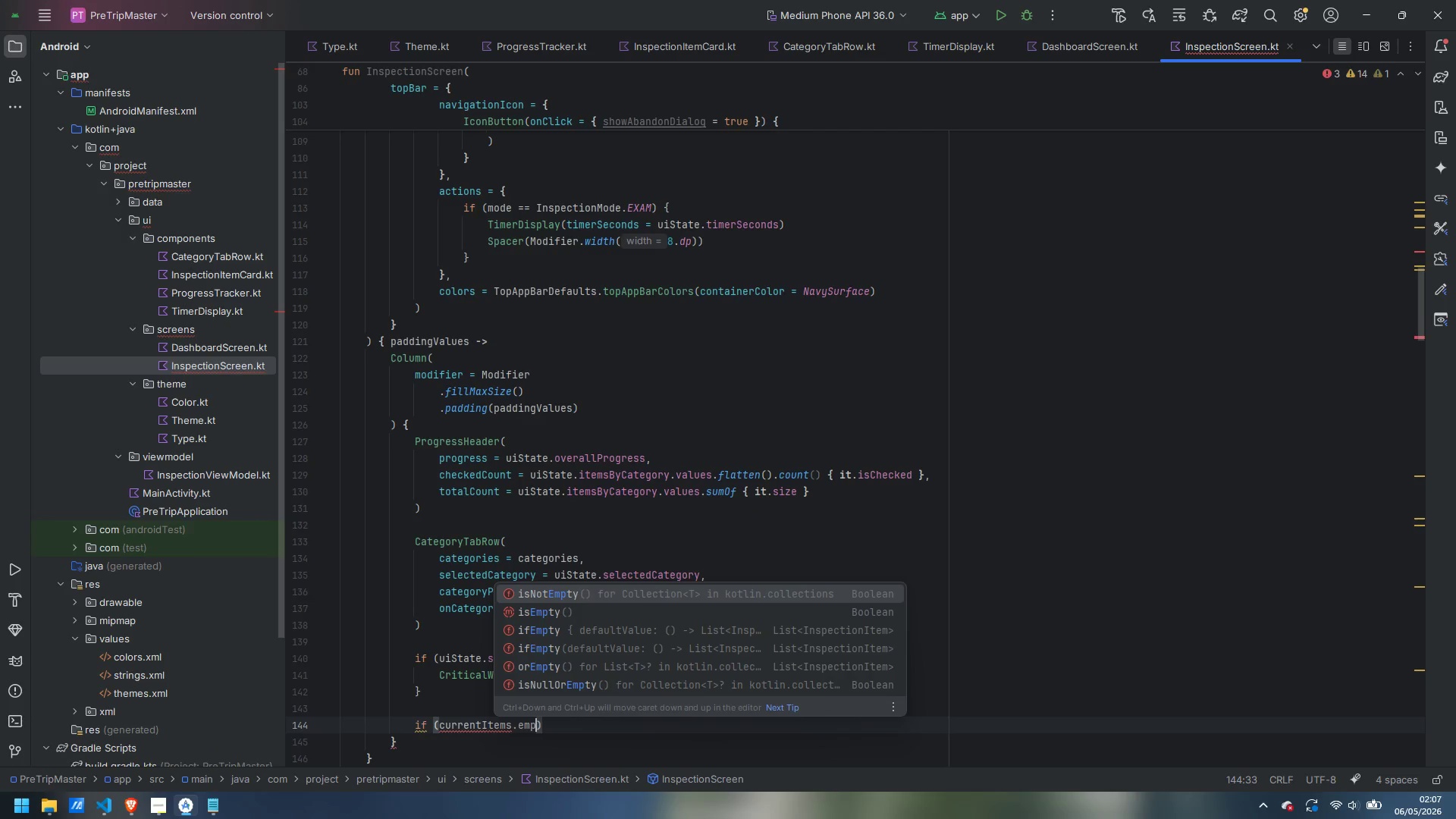 
wait(6.94)
 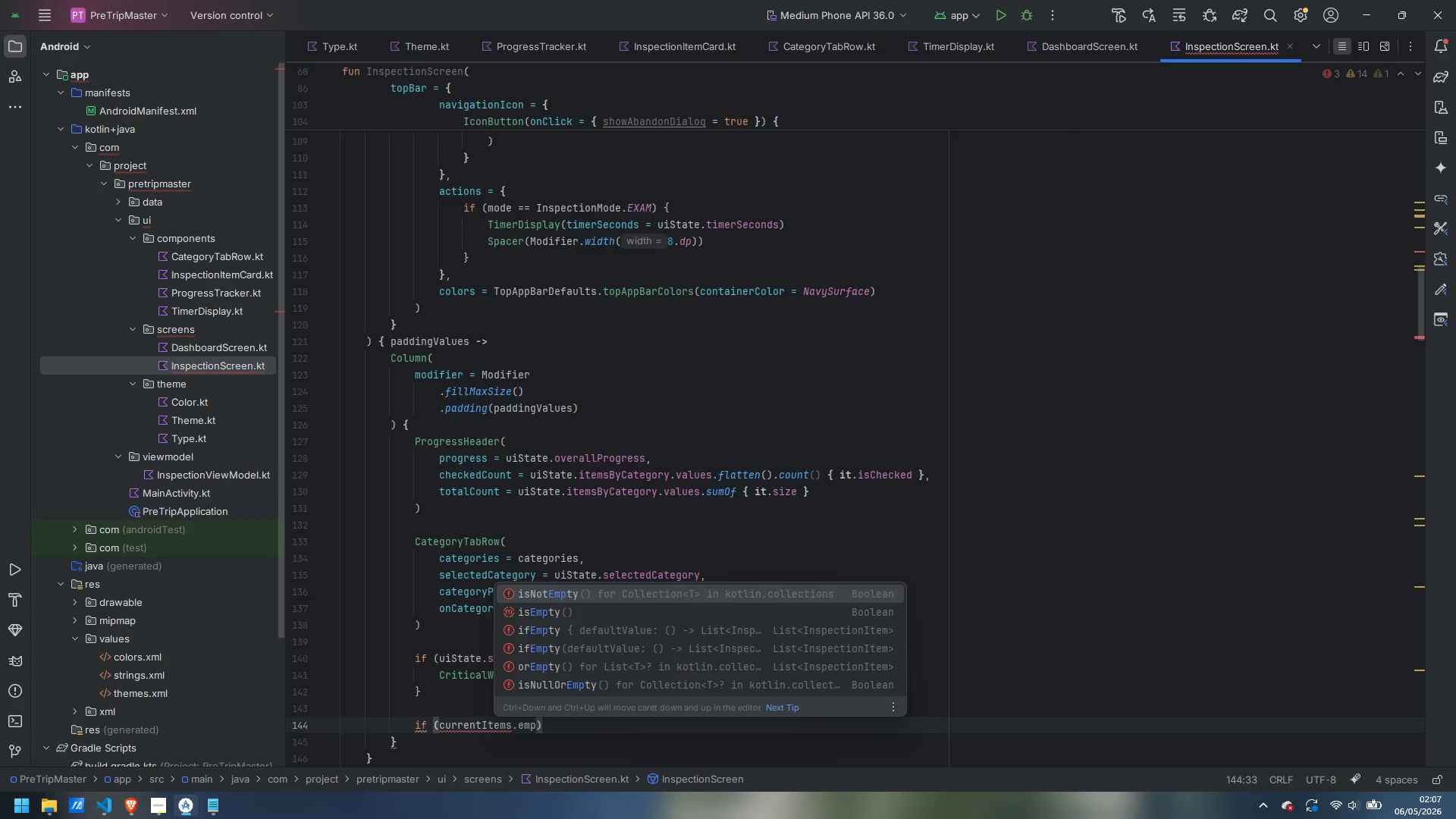 
key(ArrowDown)
 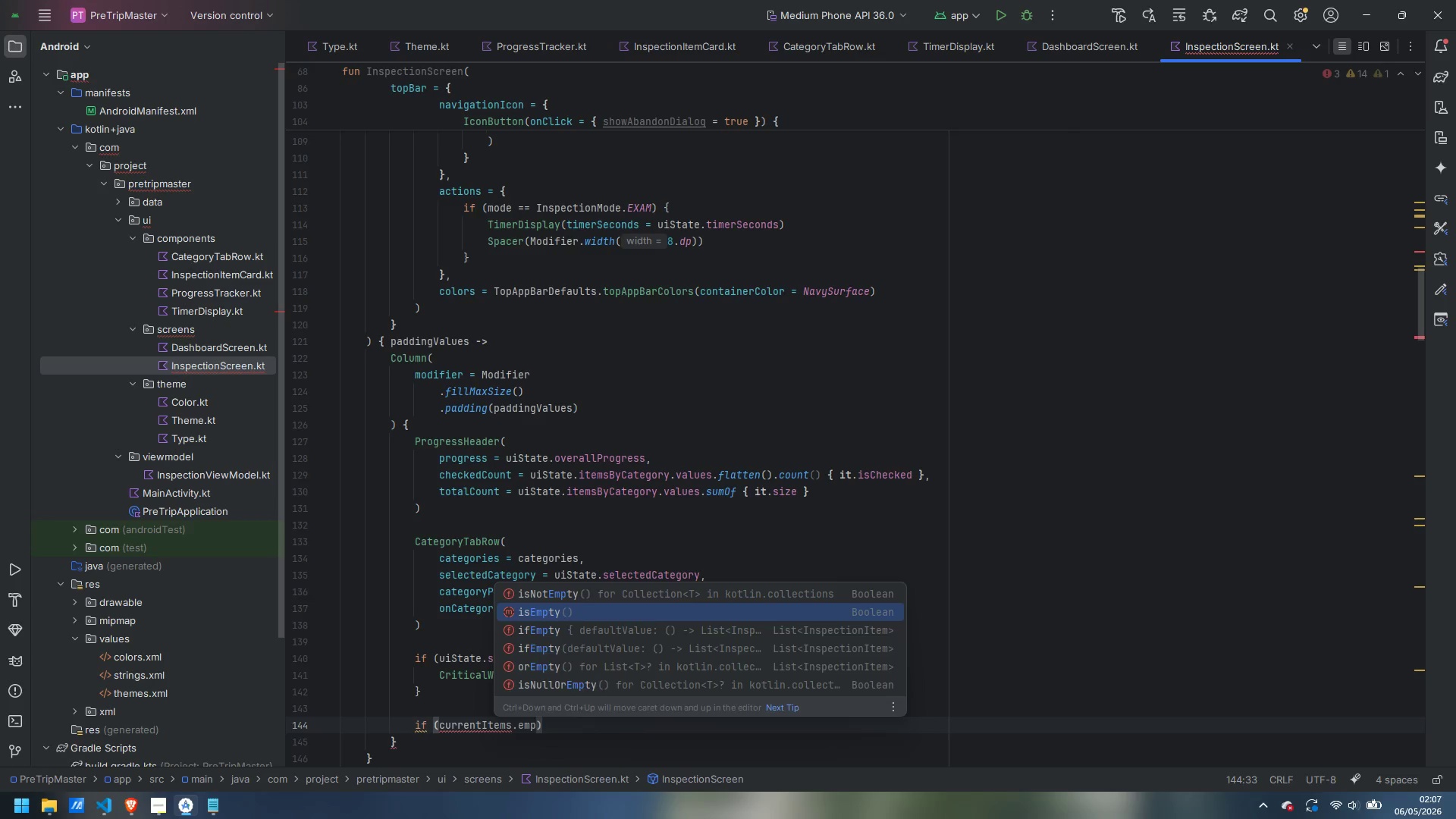 
key(Enter)
 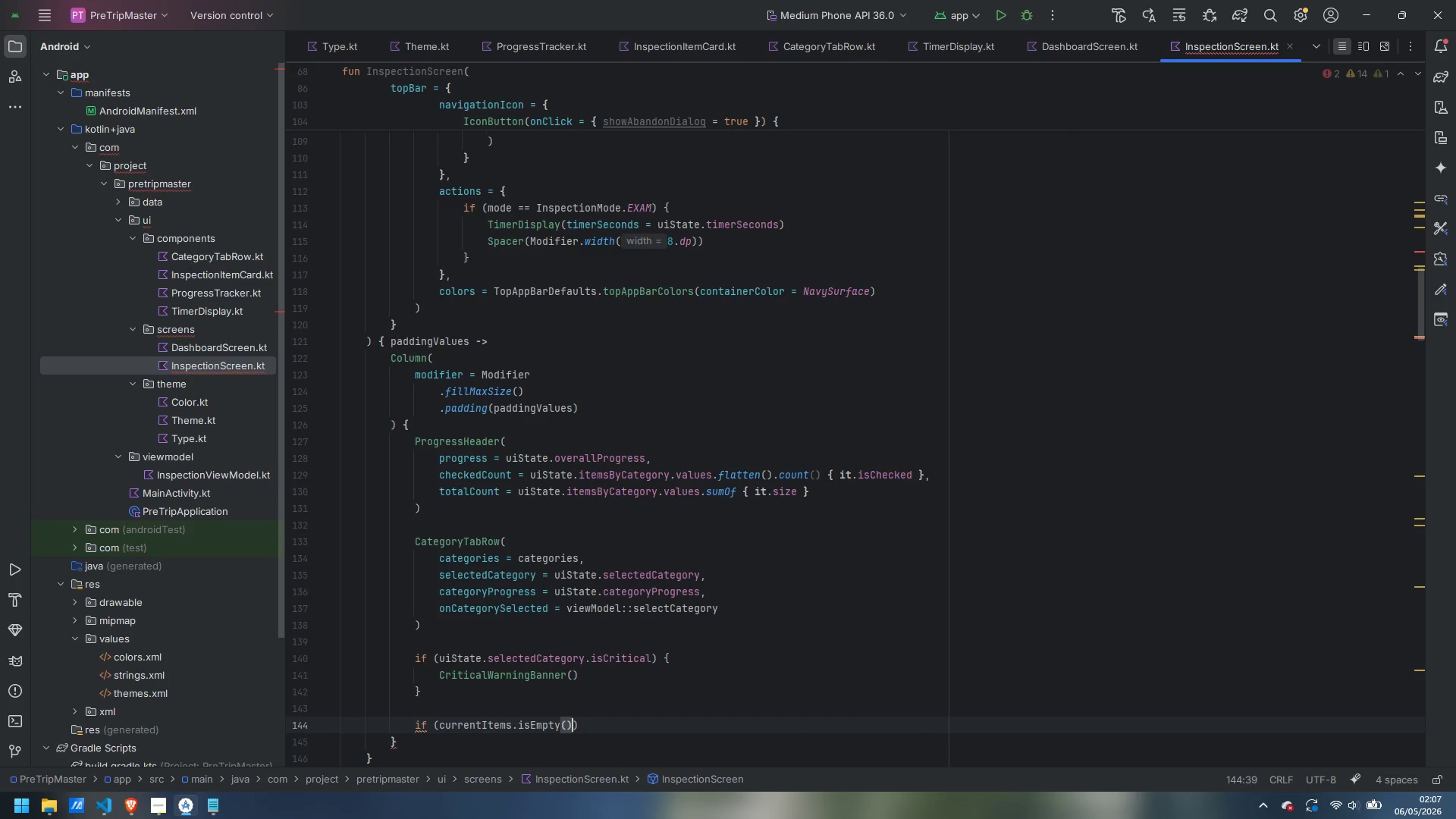 
key(ArrowRight)
 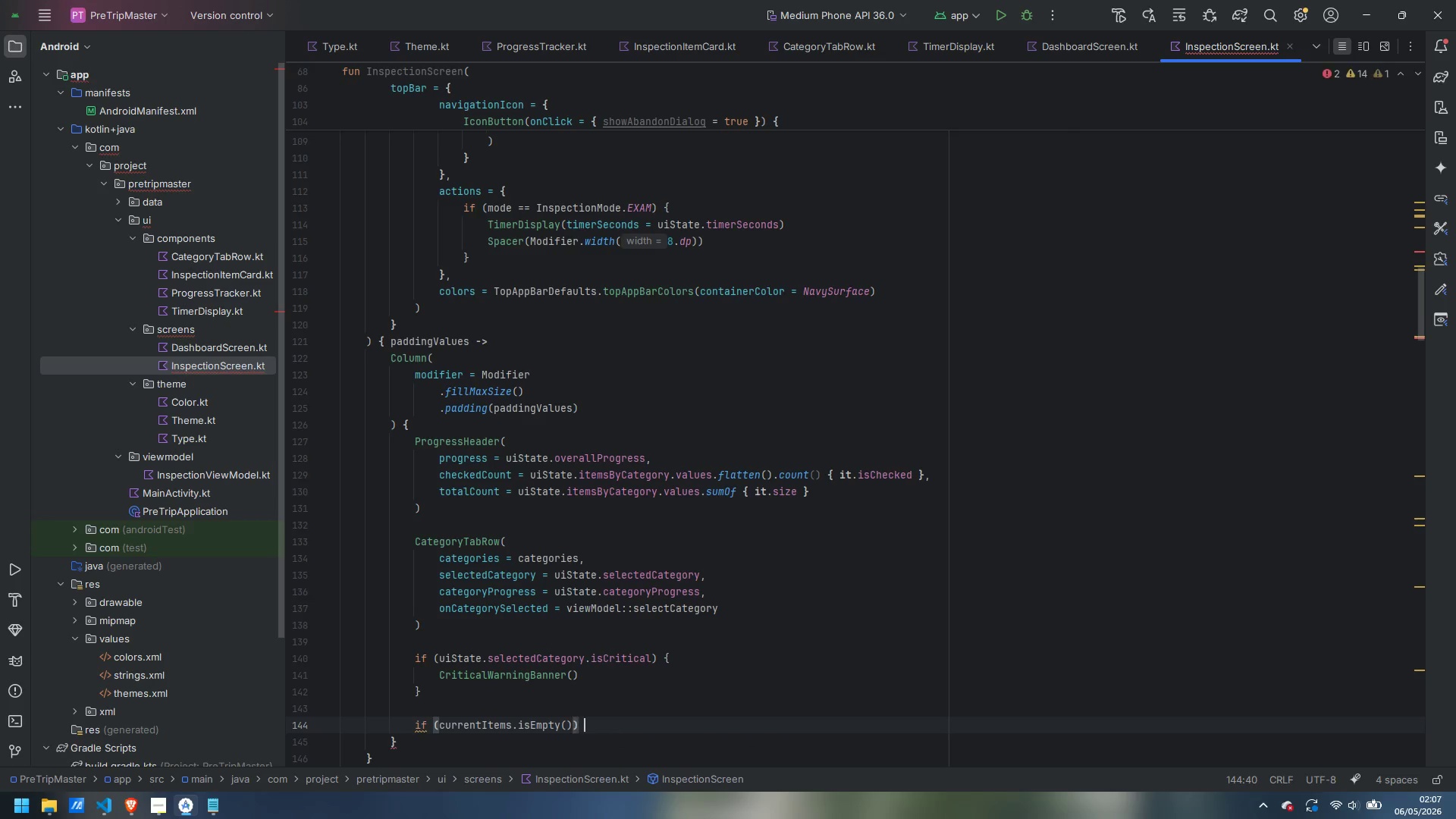 
key(Space)
 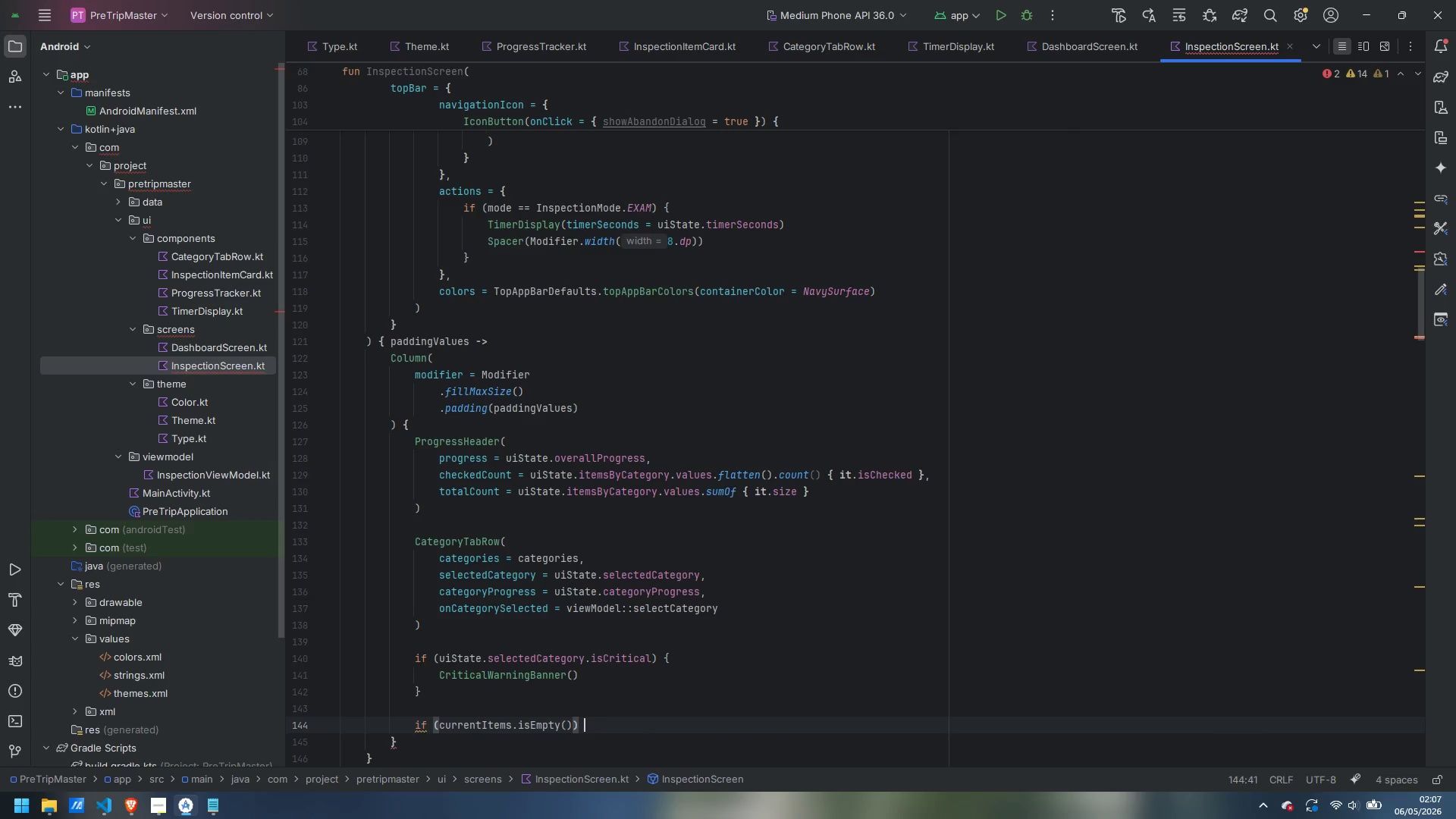 
key(Shift+BracketLeft)
 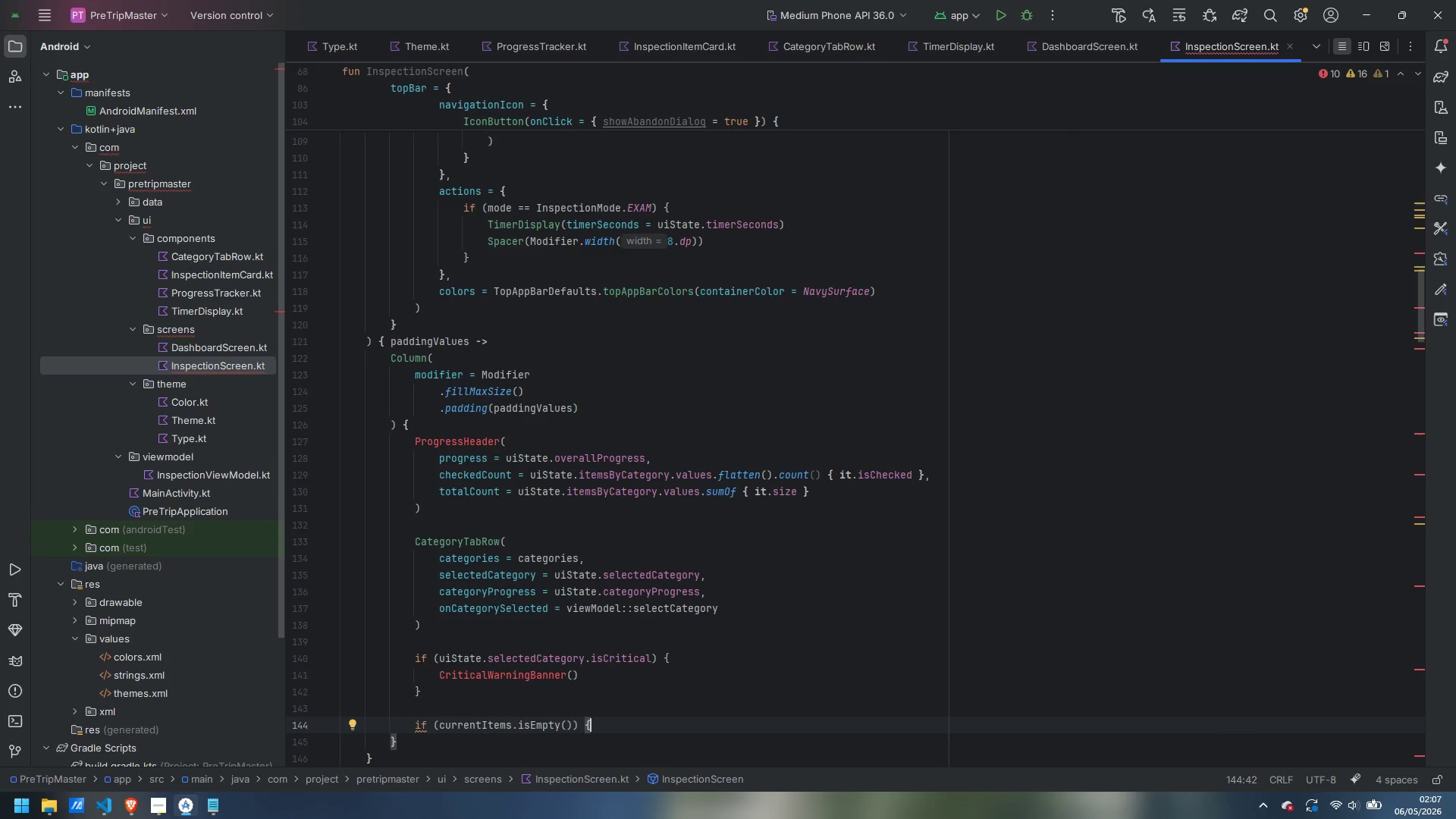 
key(Enter)
 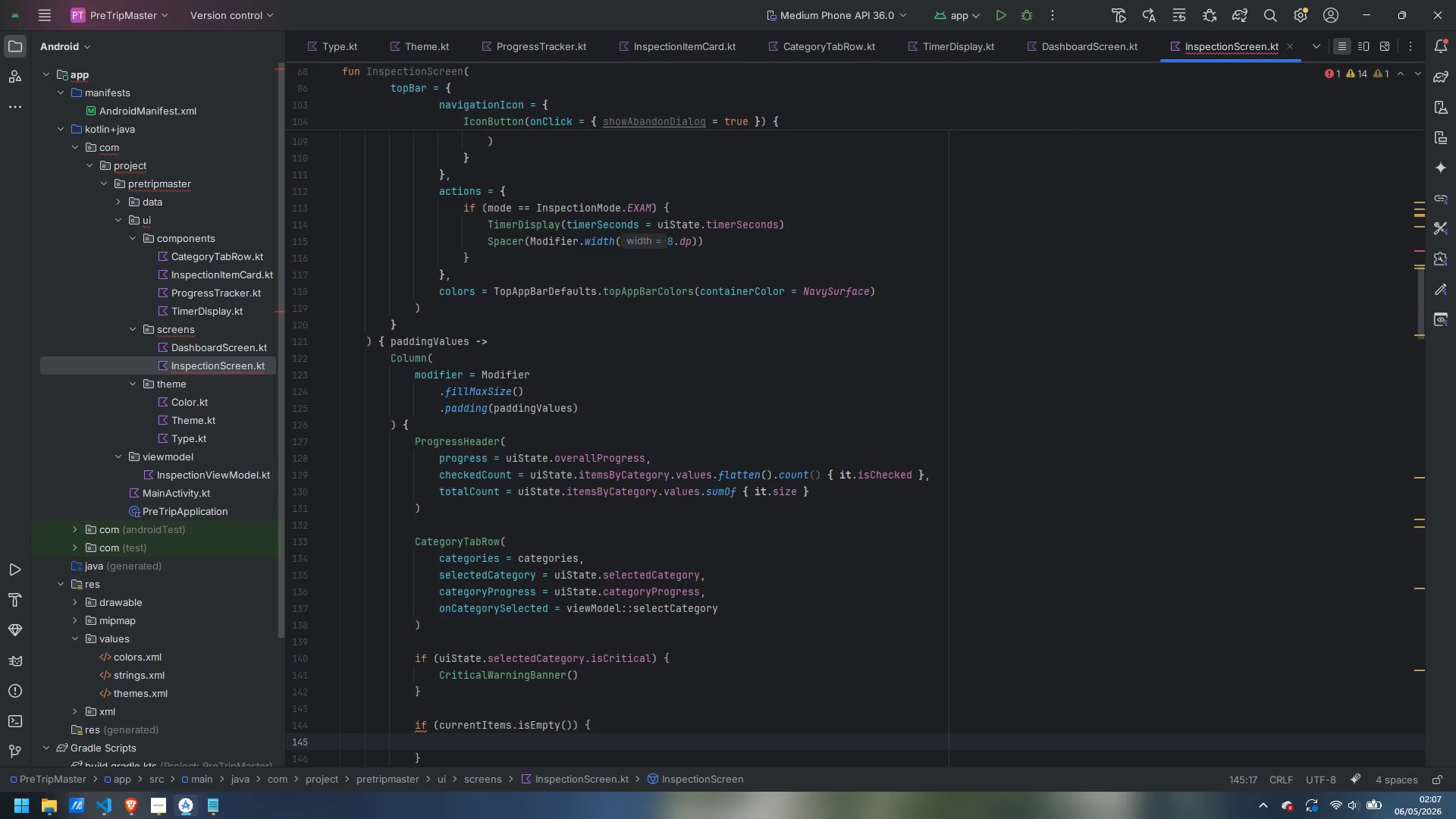 
type(Empoty)
key(Backspace)
key(Backspace)
key(Backspace)
type(tyState)
 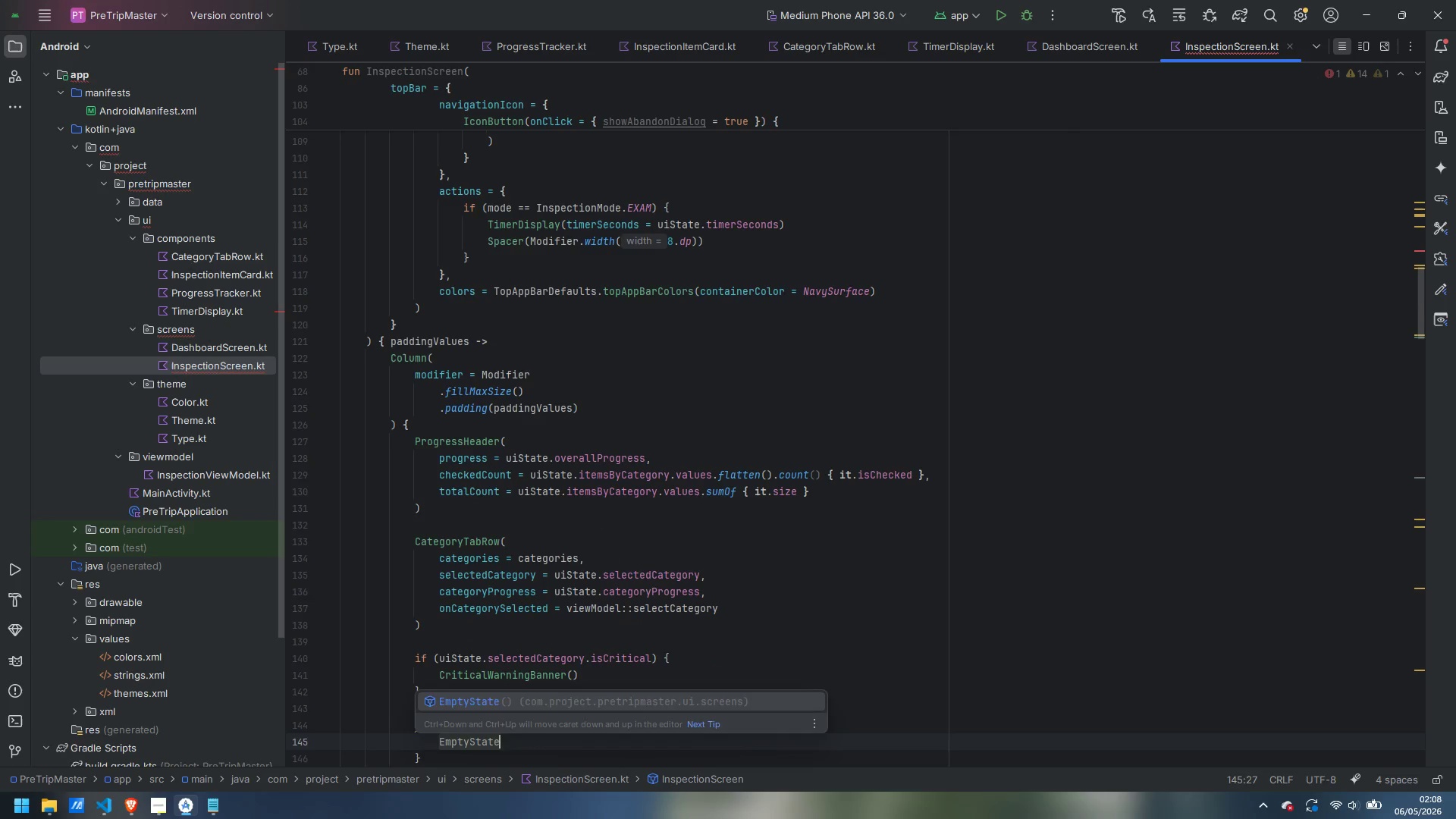 
key(Enter)
 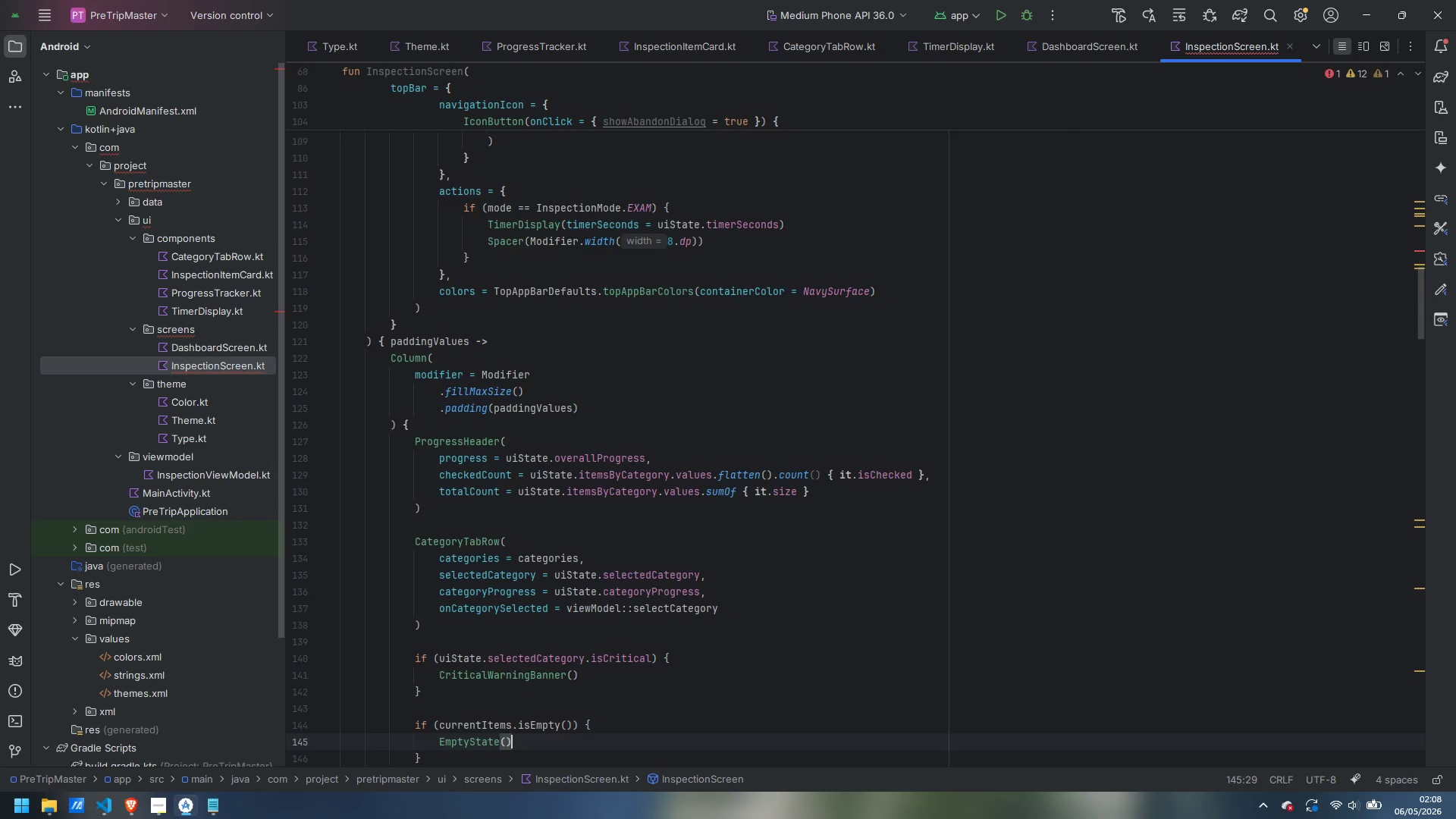 
key(ArrowDown)
 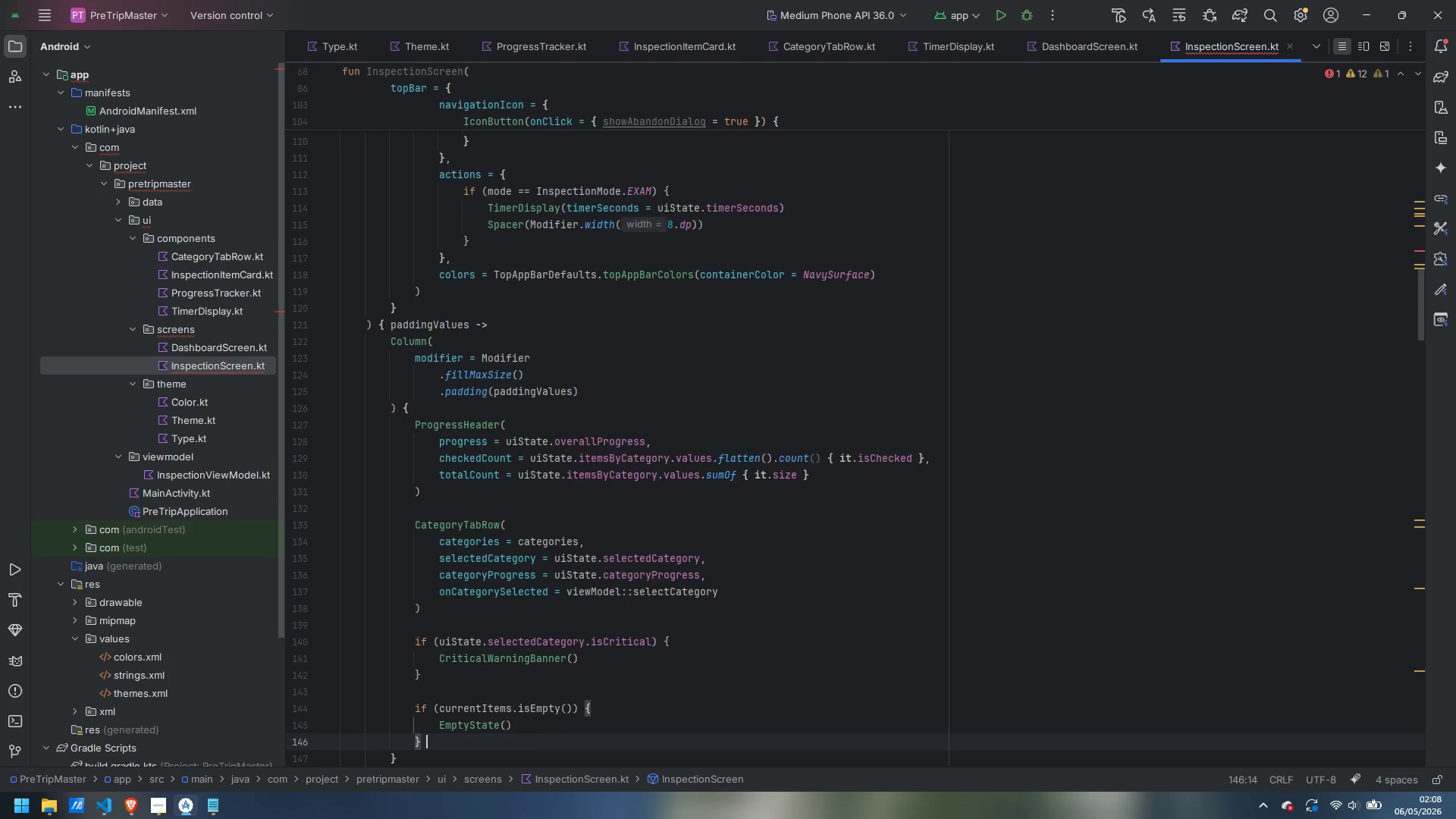 
type( else {)
 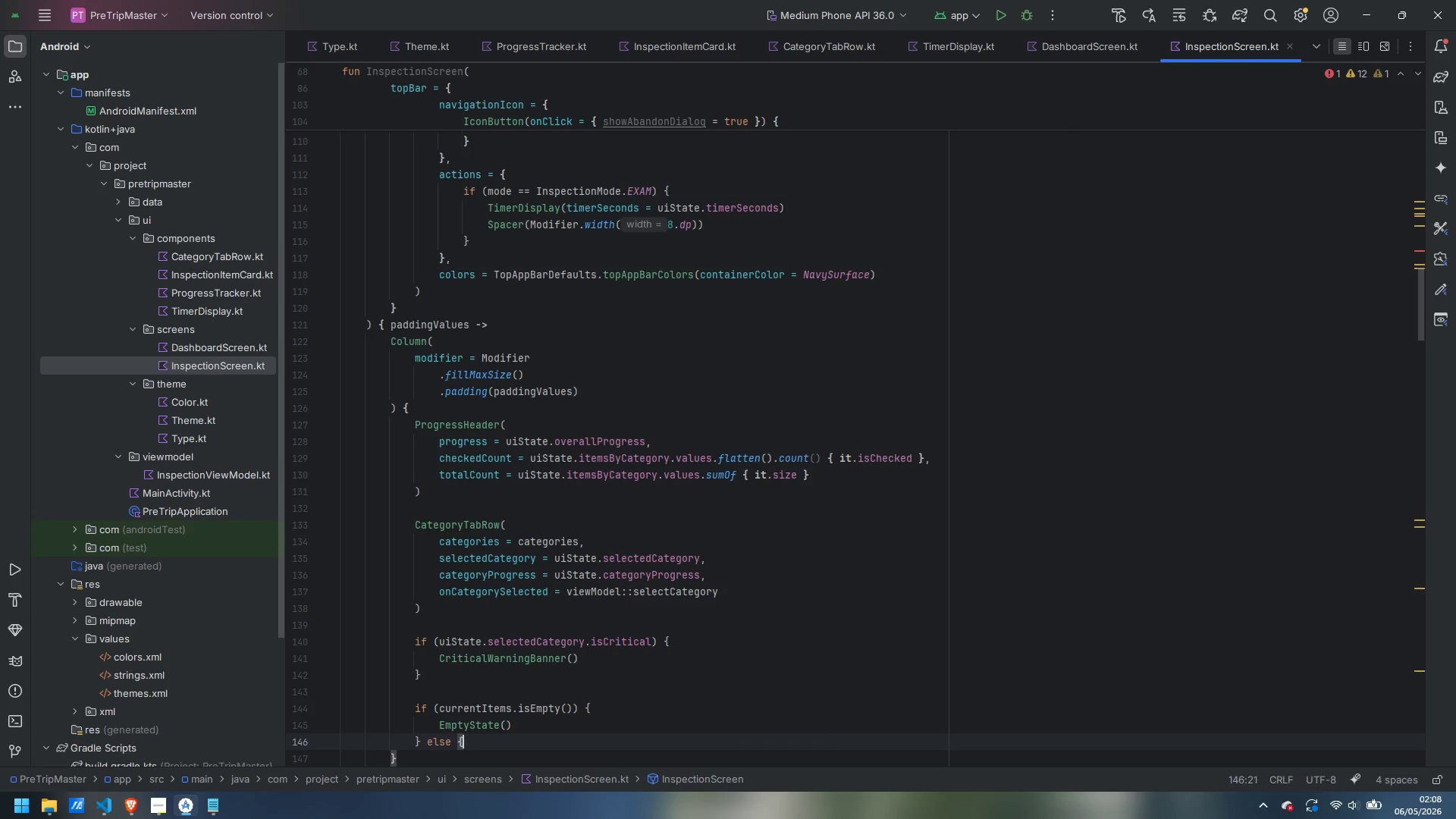 
key(Enter)
 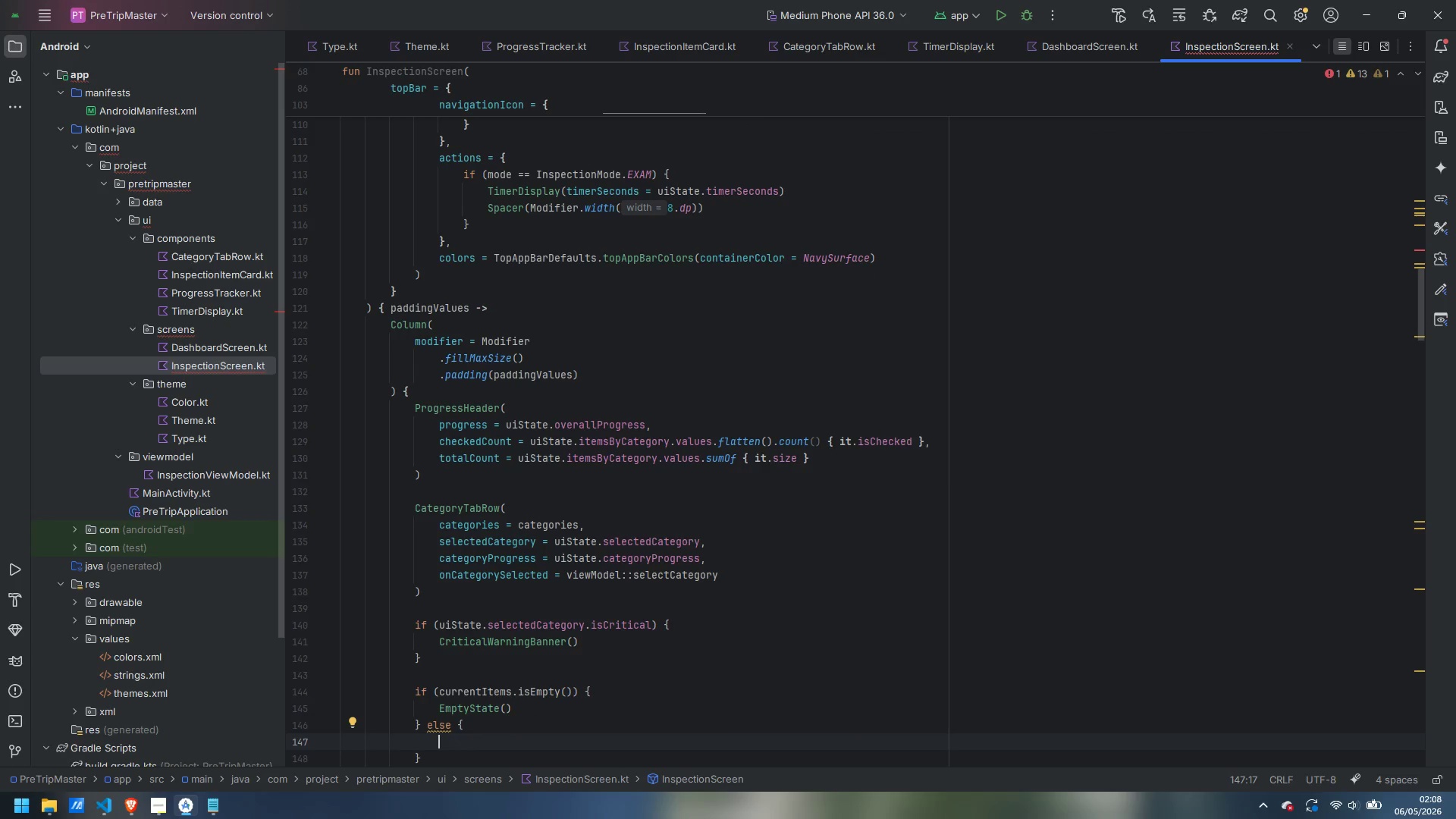 
wait(5.31)
 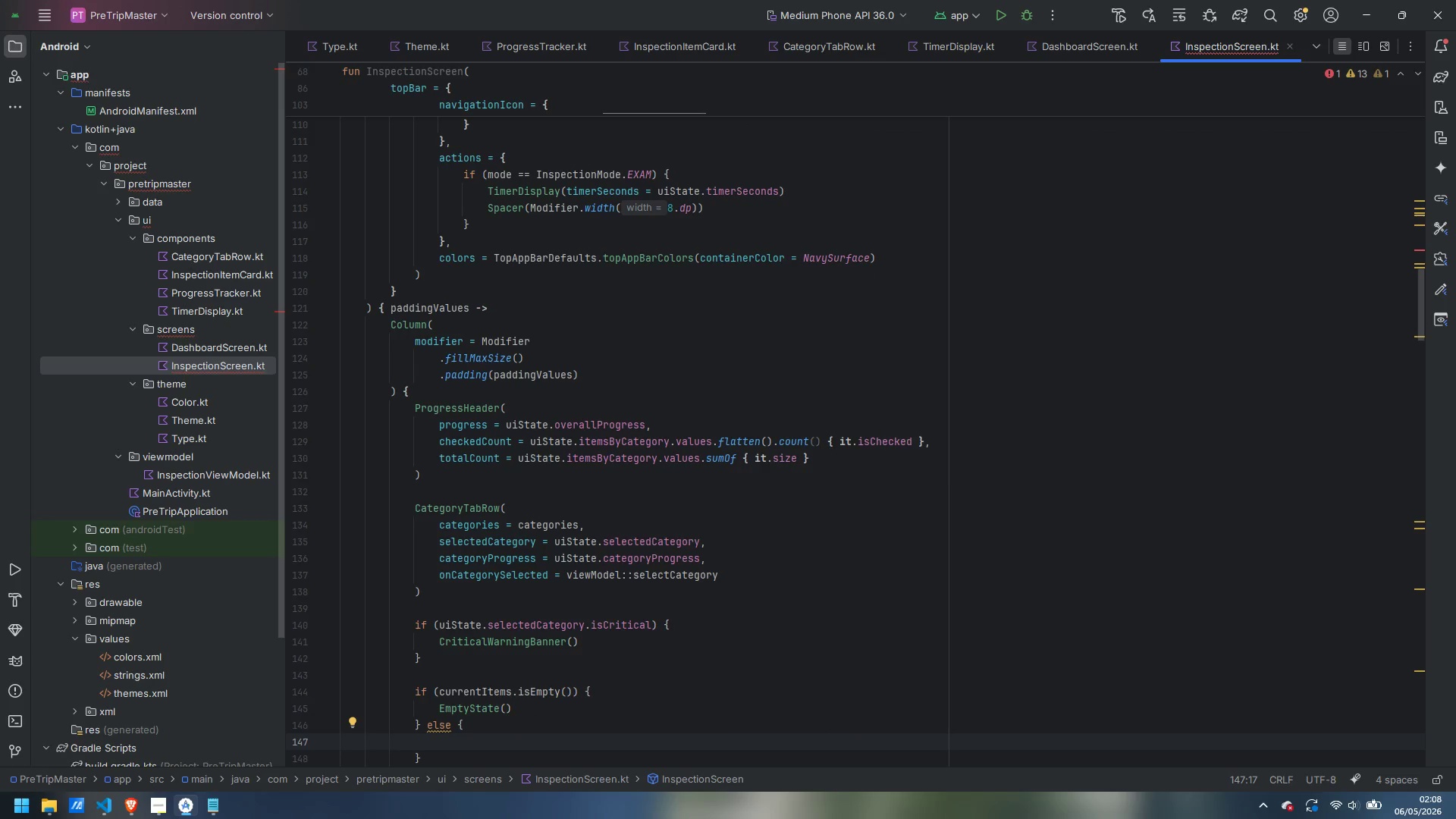 
type(LazyColu)
 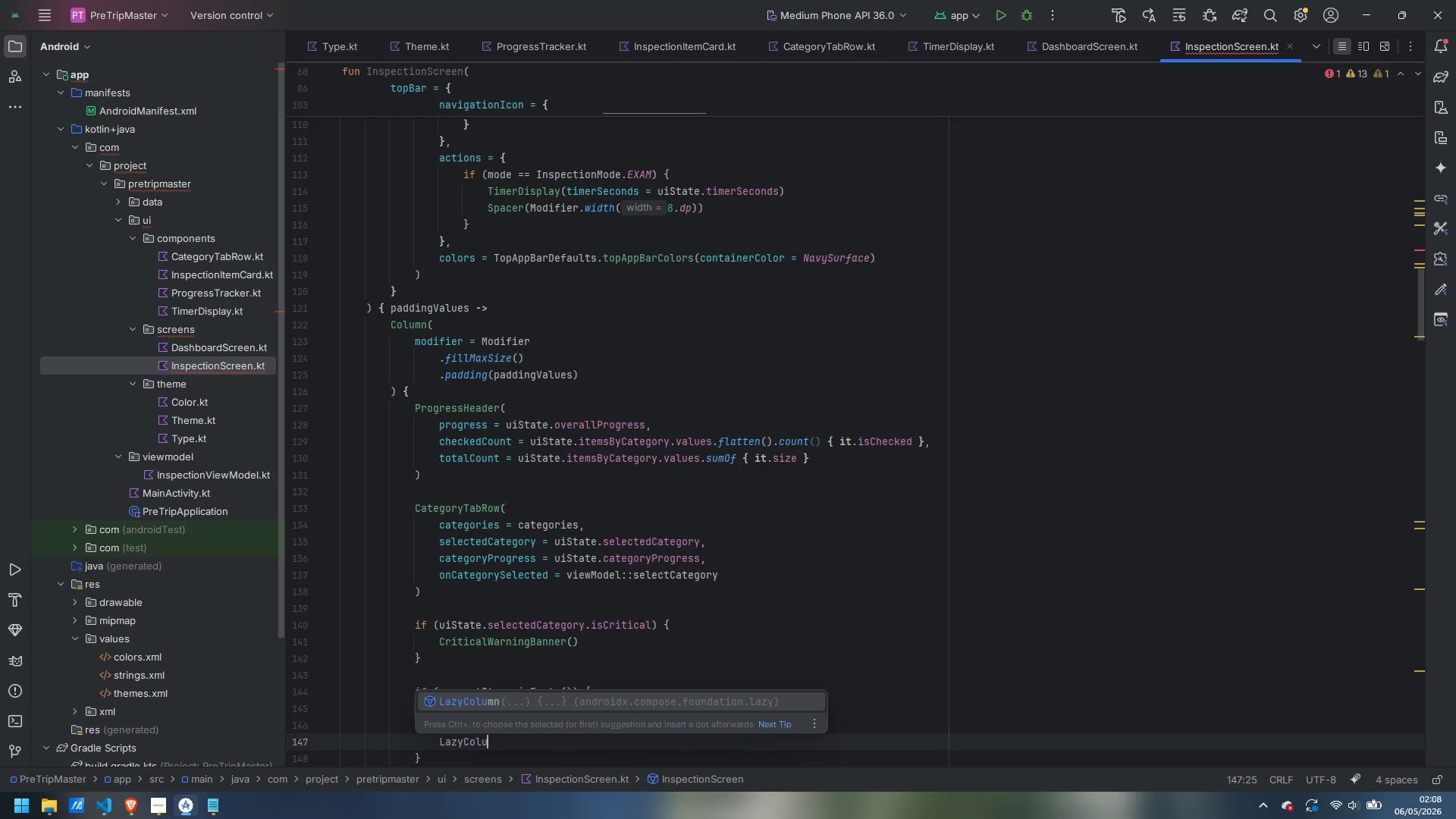 
key(Enter)
 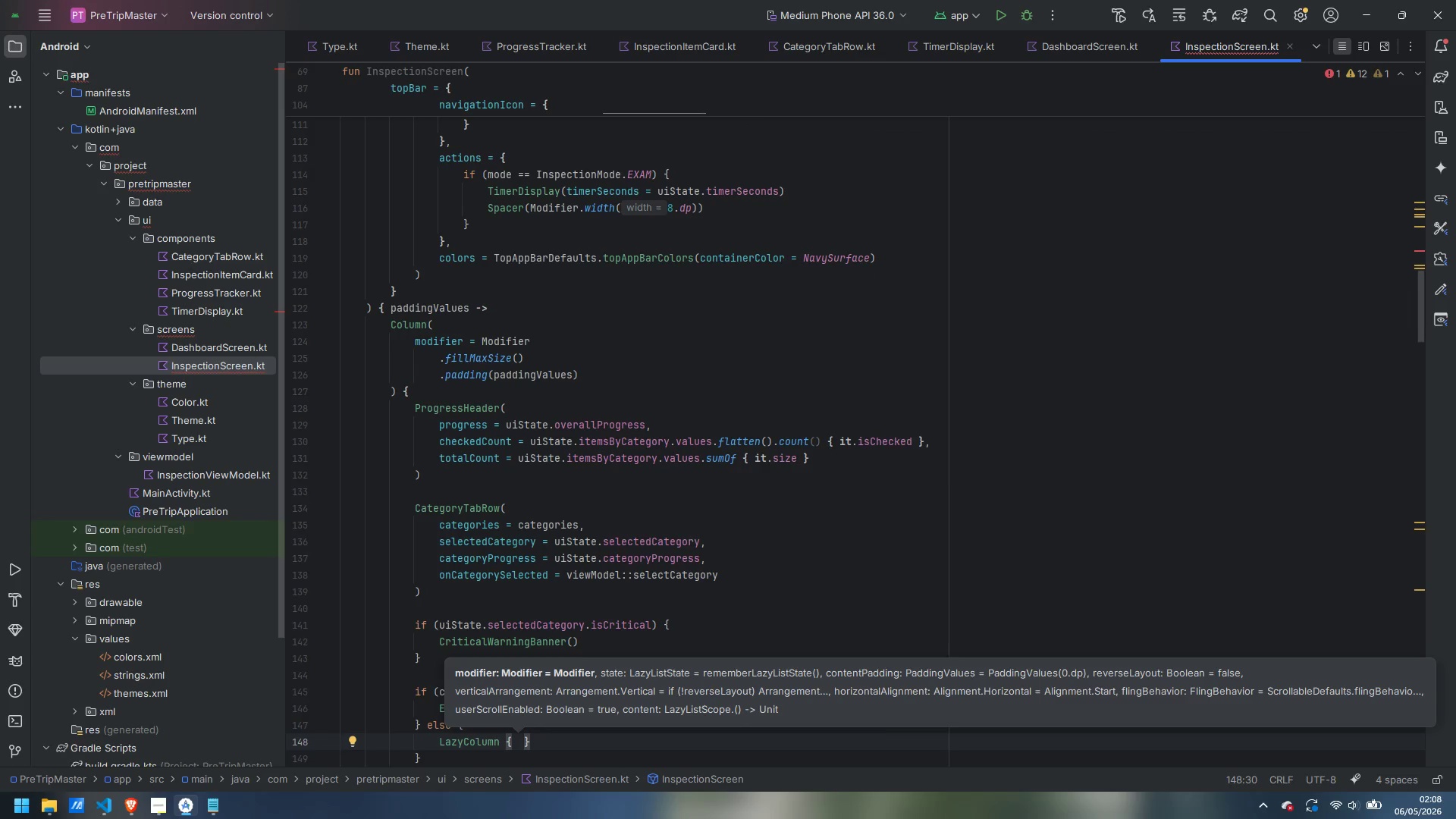 
key(ArrowLeft)
 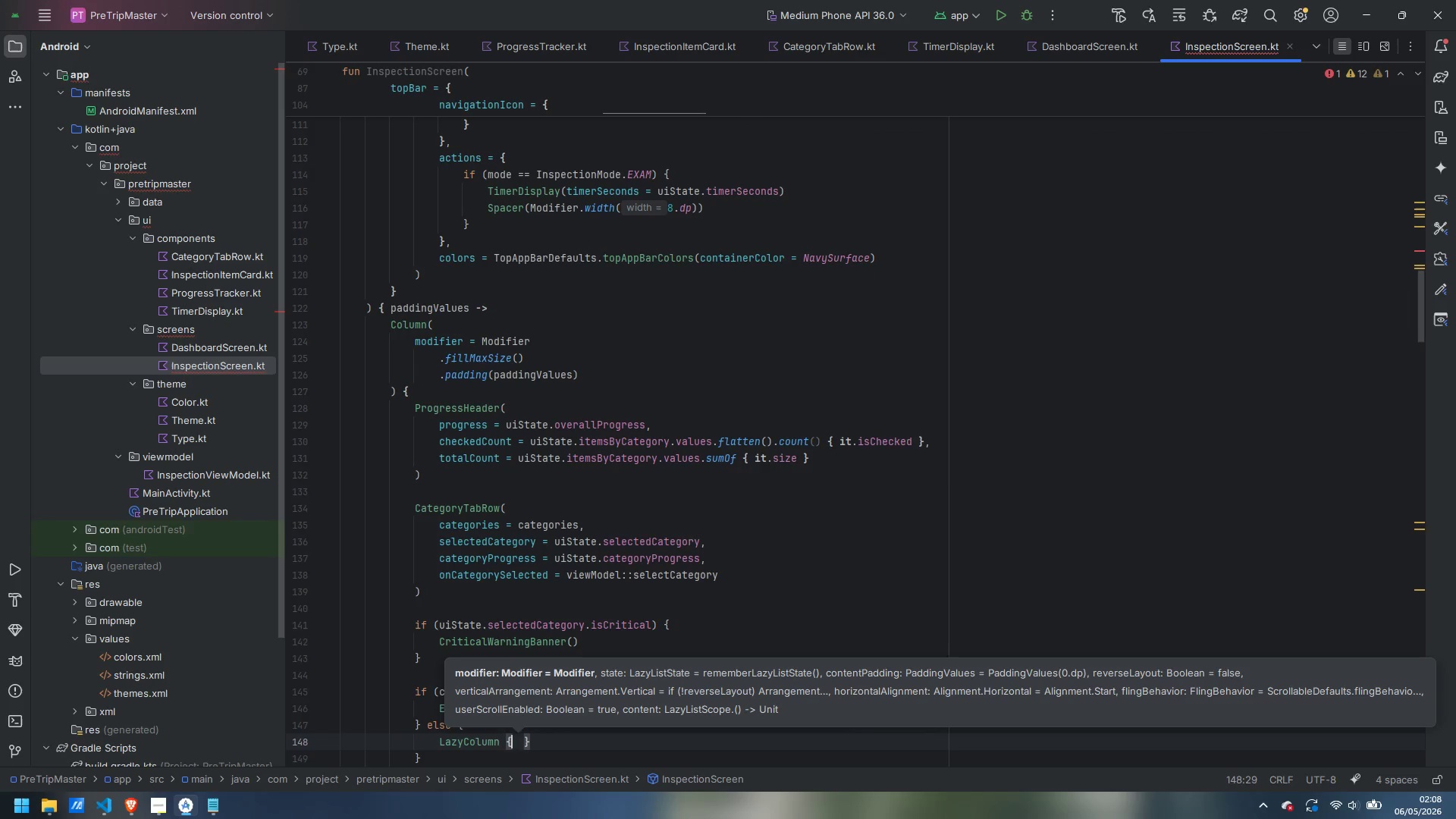 
key(ArrowLeft)
 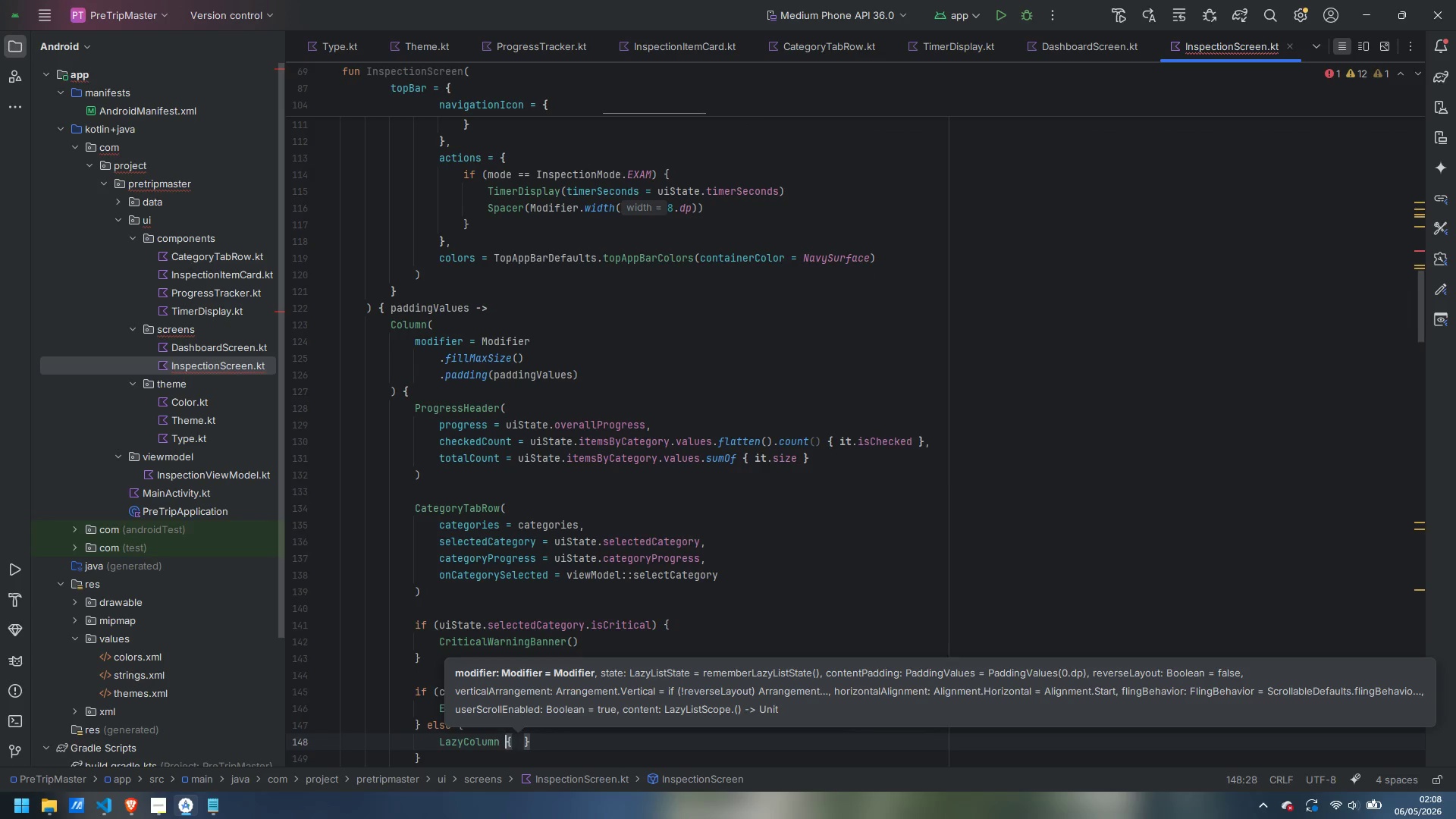 
key(ArrowLeft)
 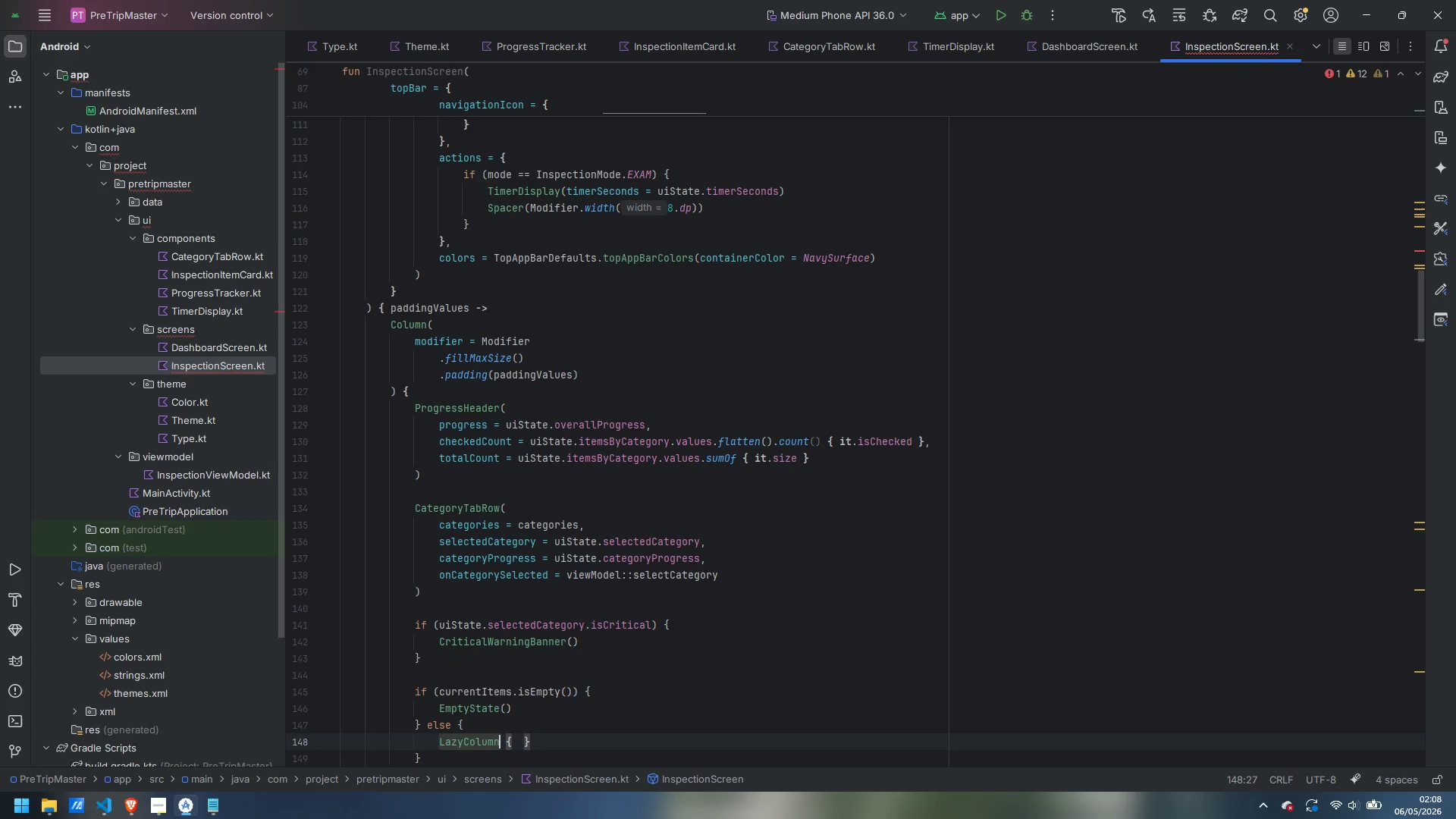 
key(Shift+9)
 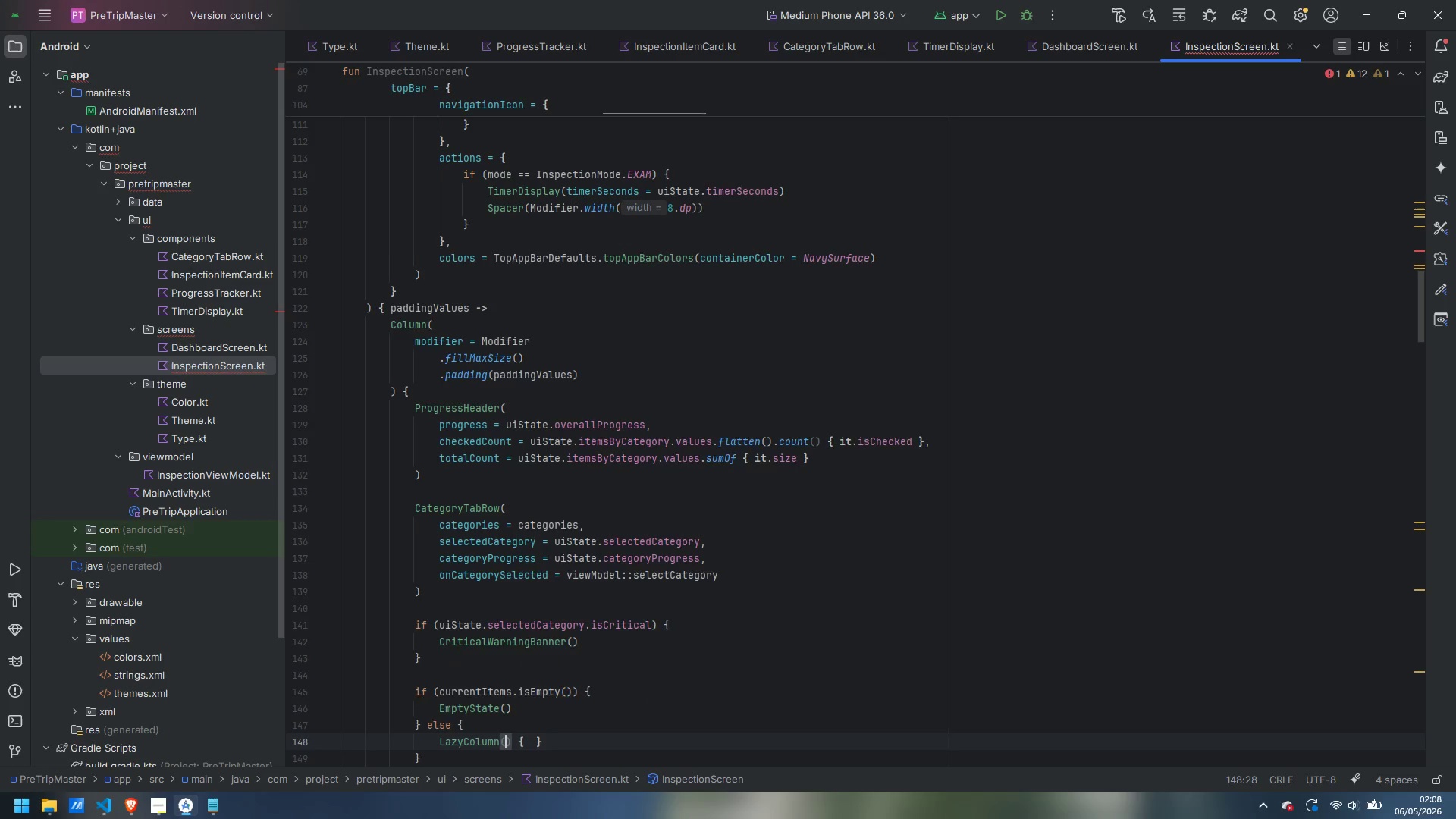 
key(Enter)
 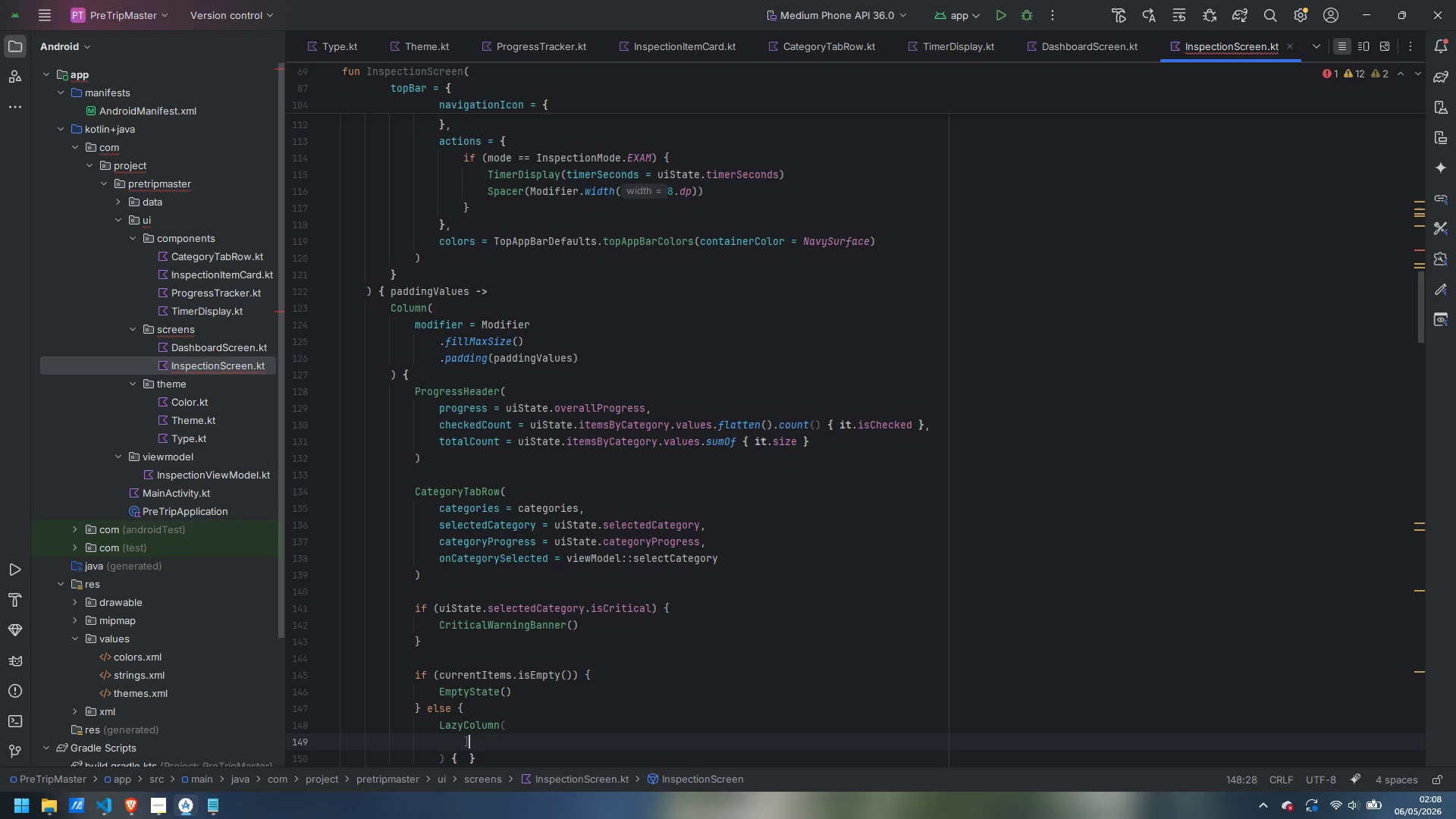 
key(Backspace)
type(modifier = Modifier.we)
 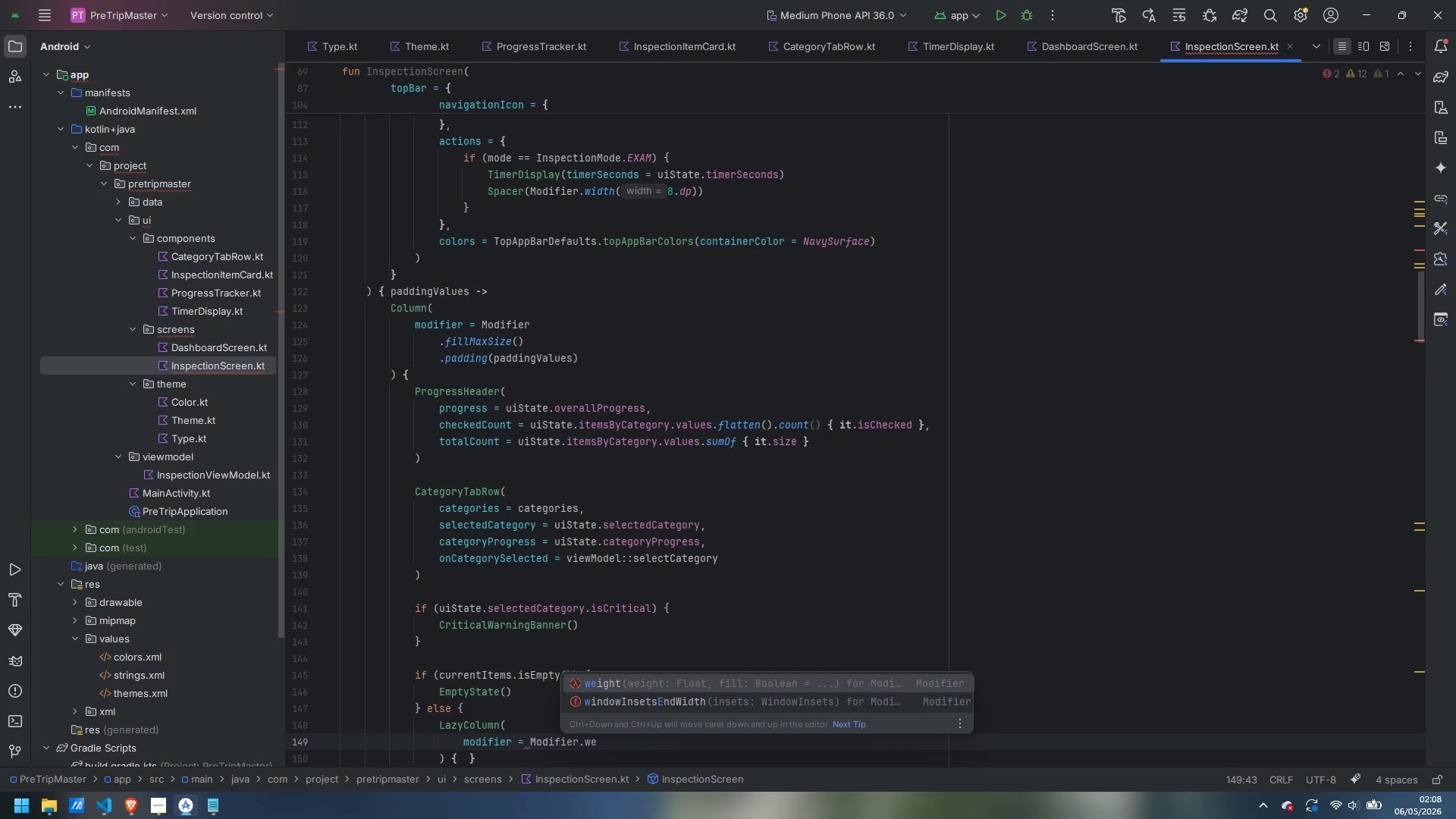 
key(Enter)
 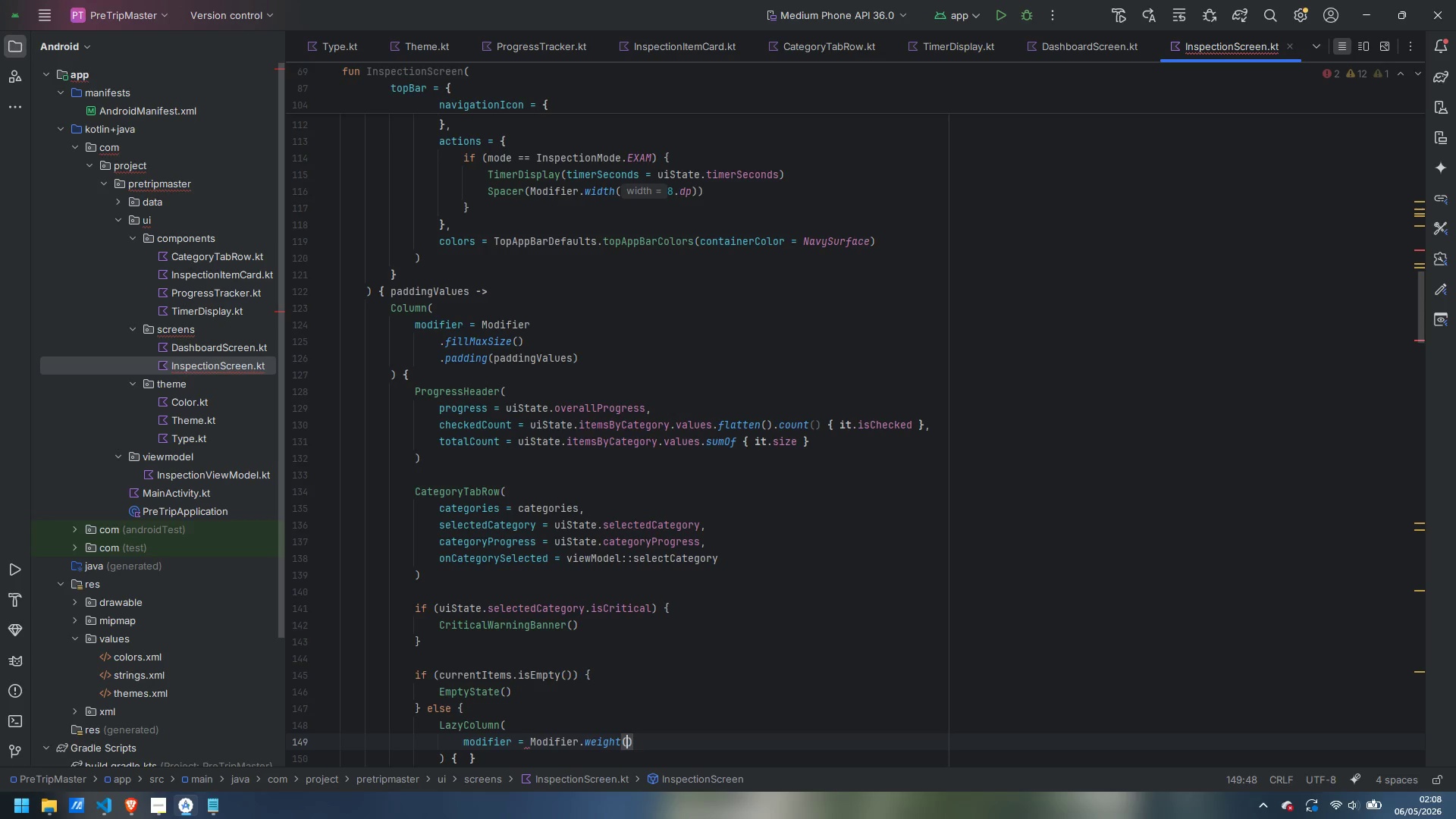 
type(1f)
 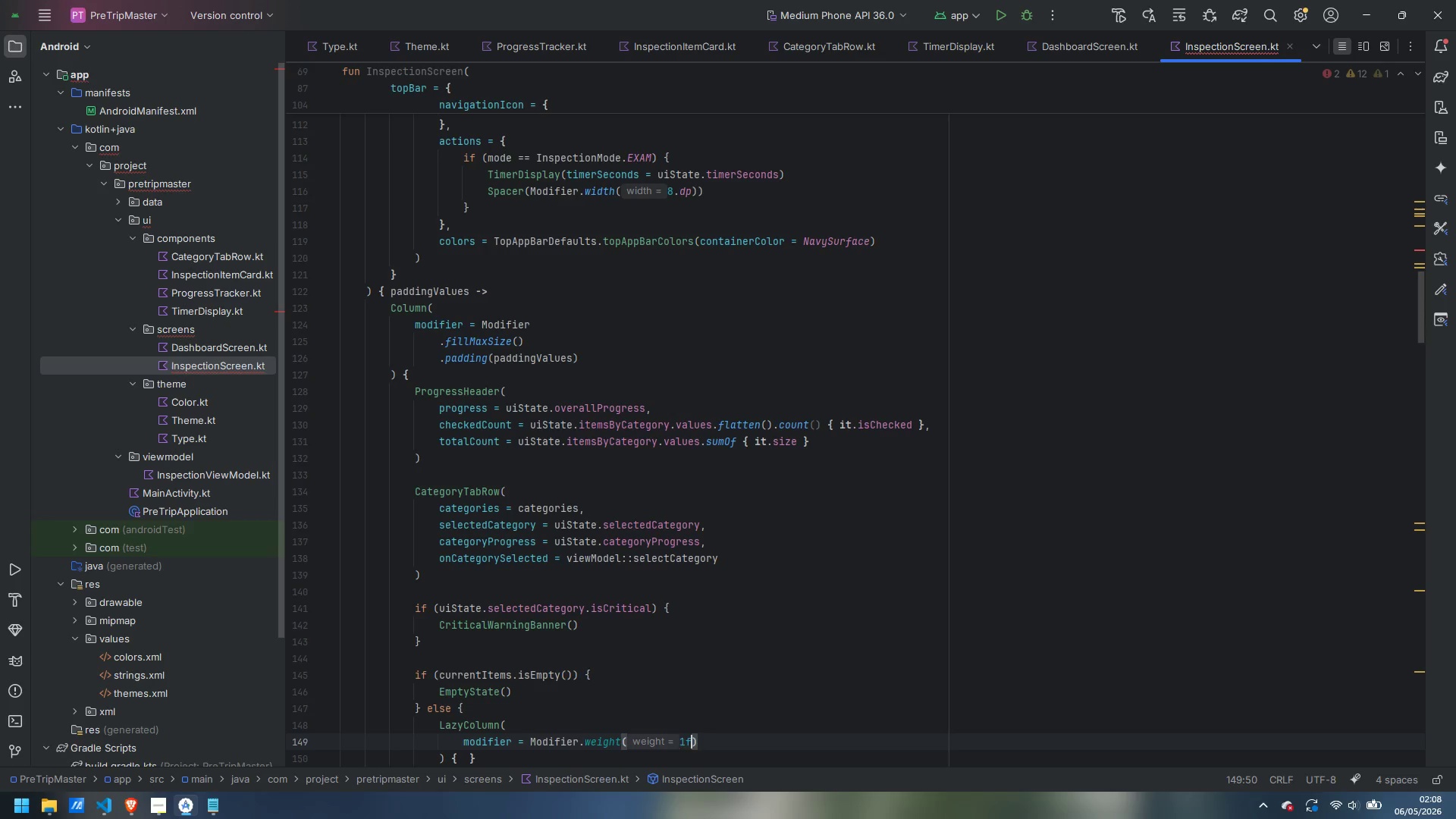 
key(ArrowRight)
 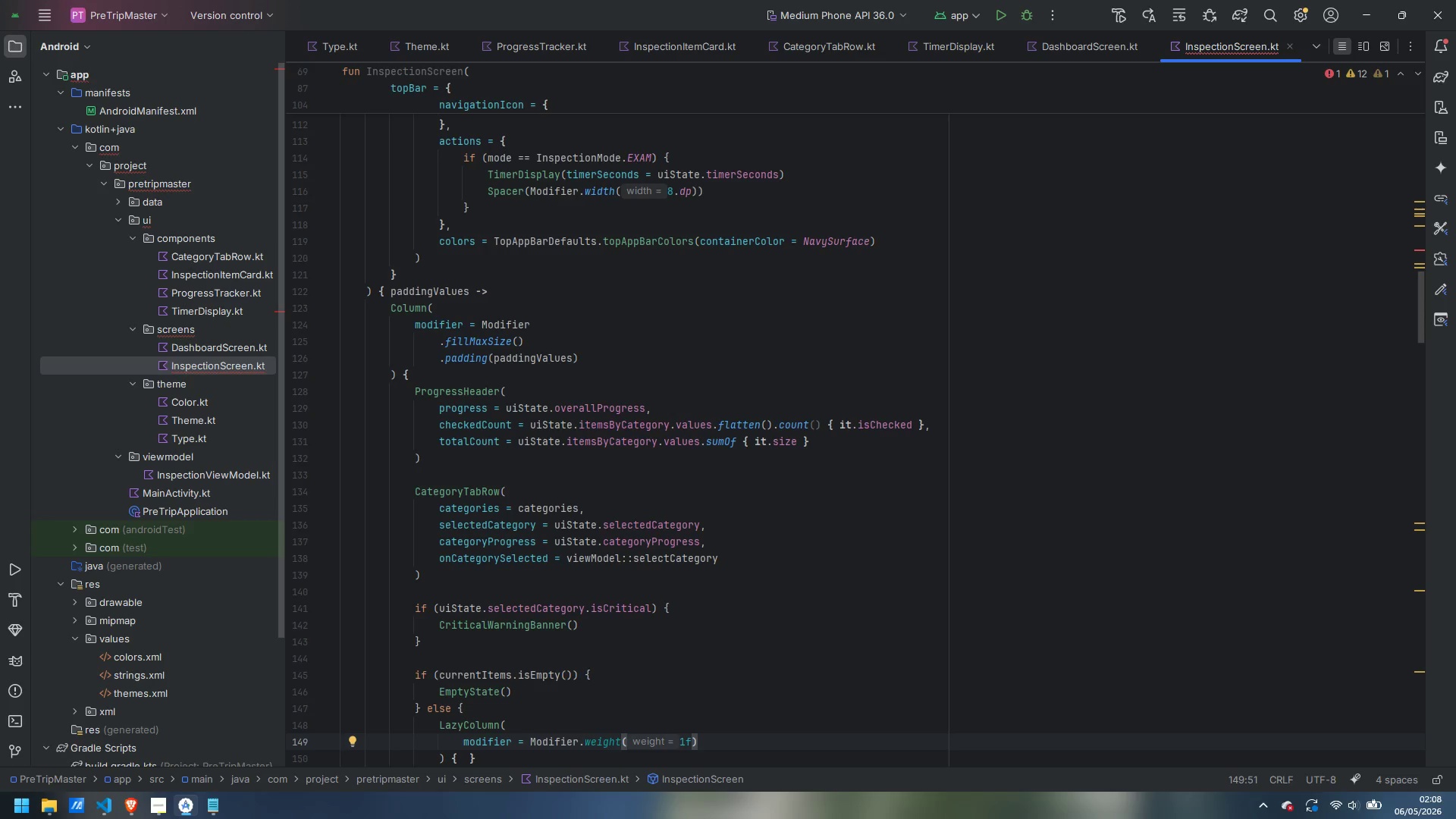 
key(Comma)
 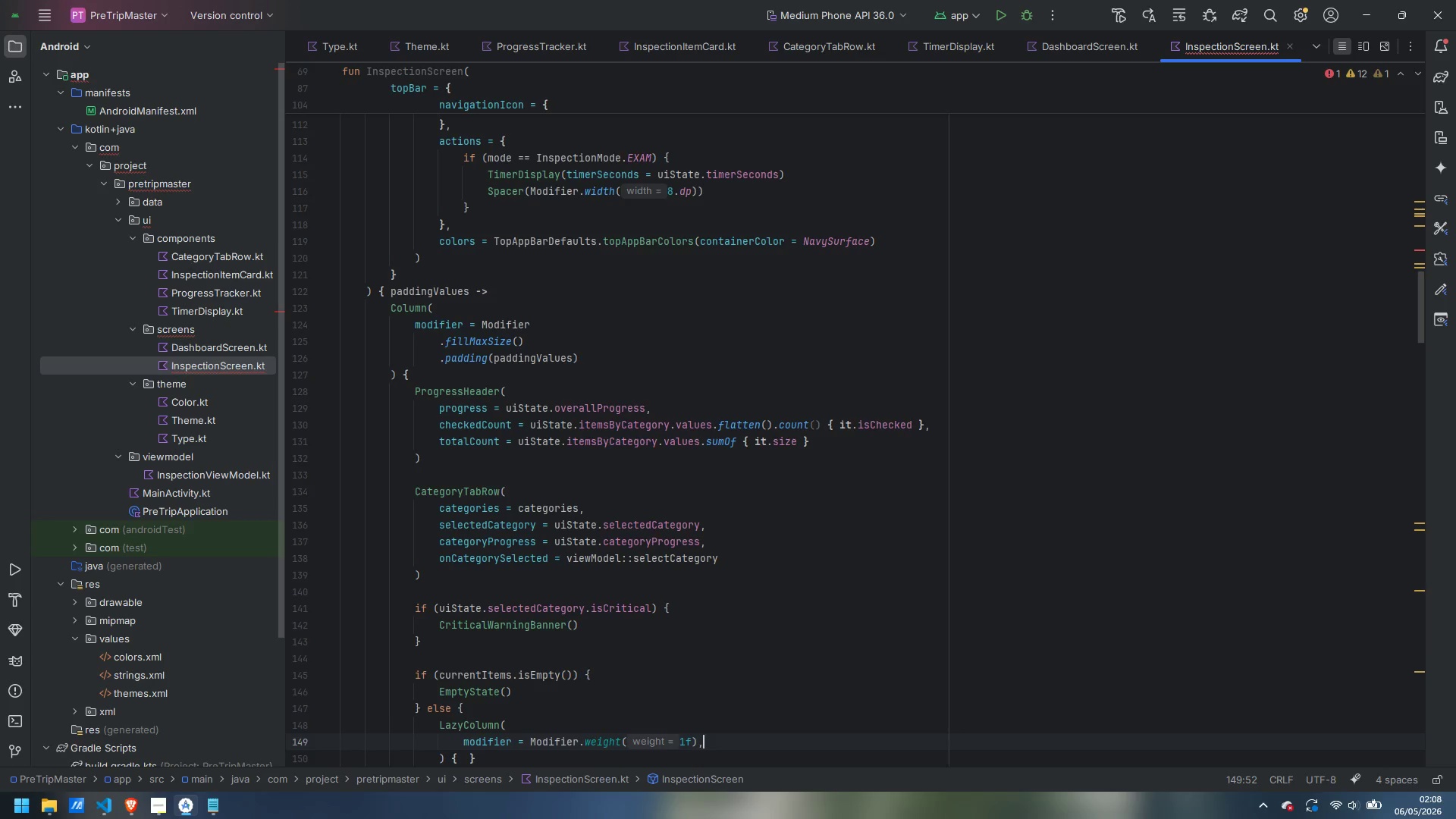 
key(Enter)
 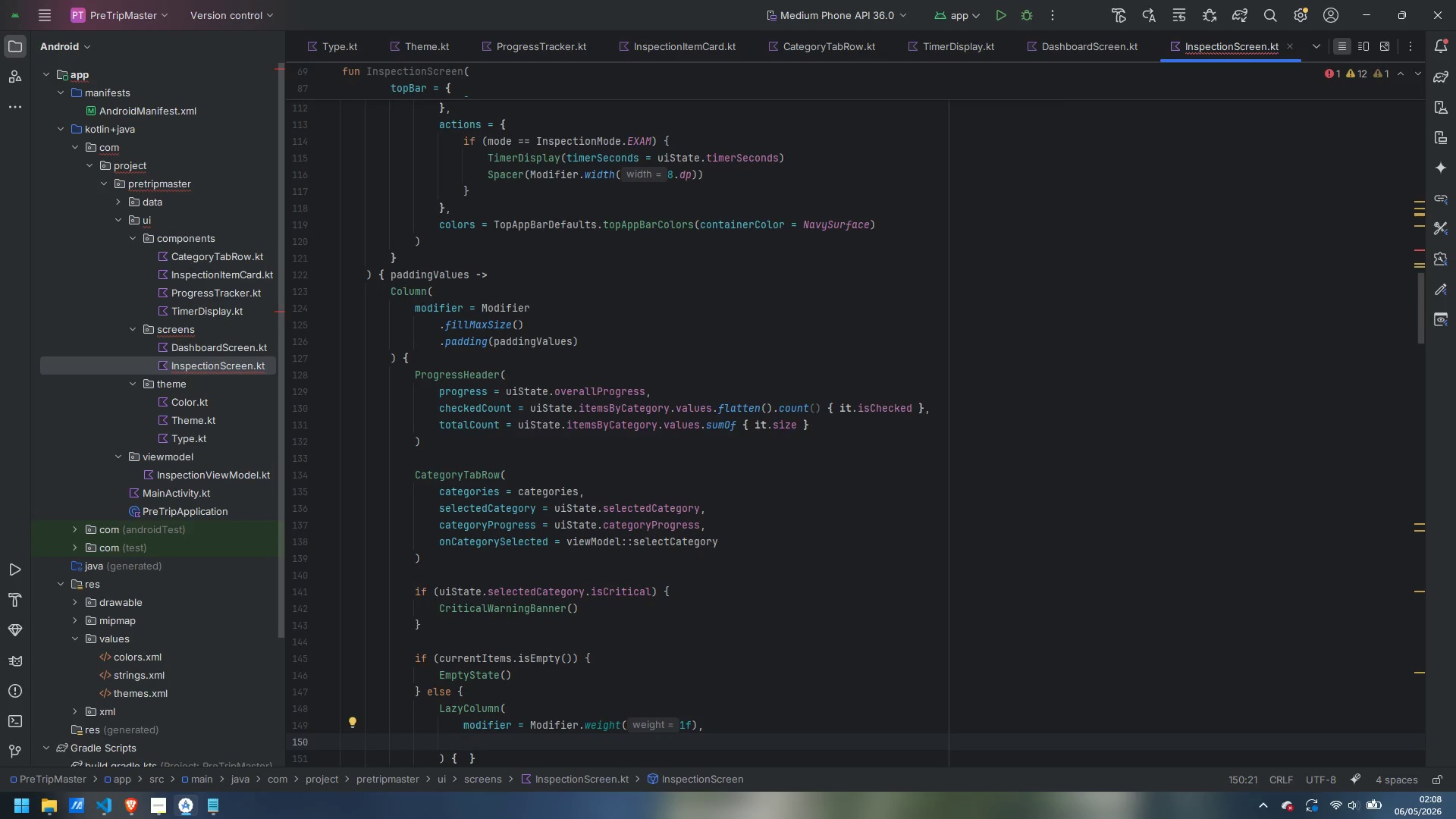 
type(contentPadding = )
 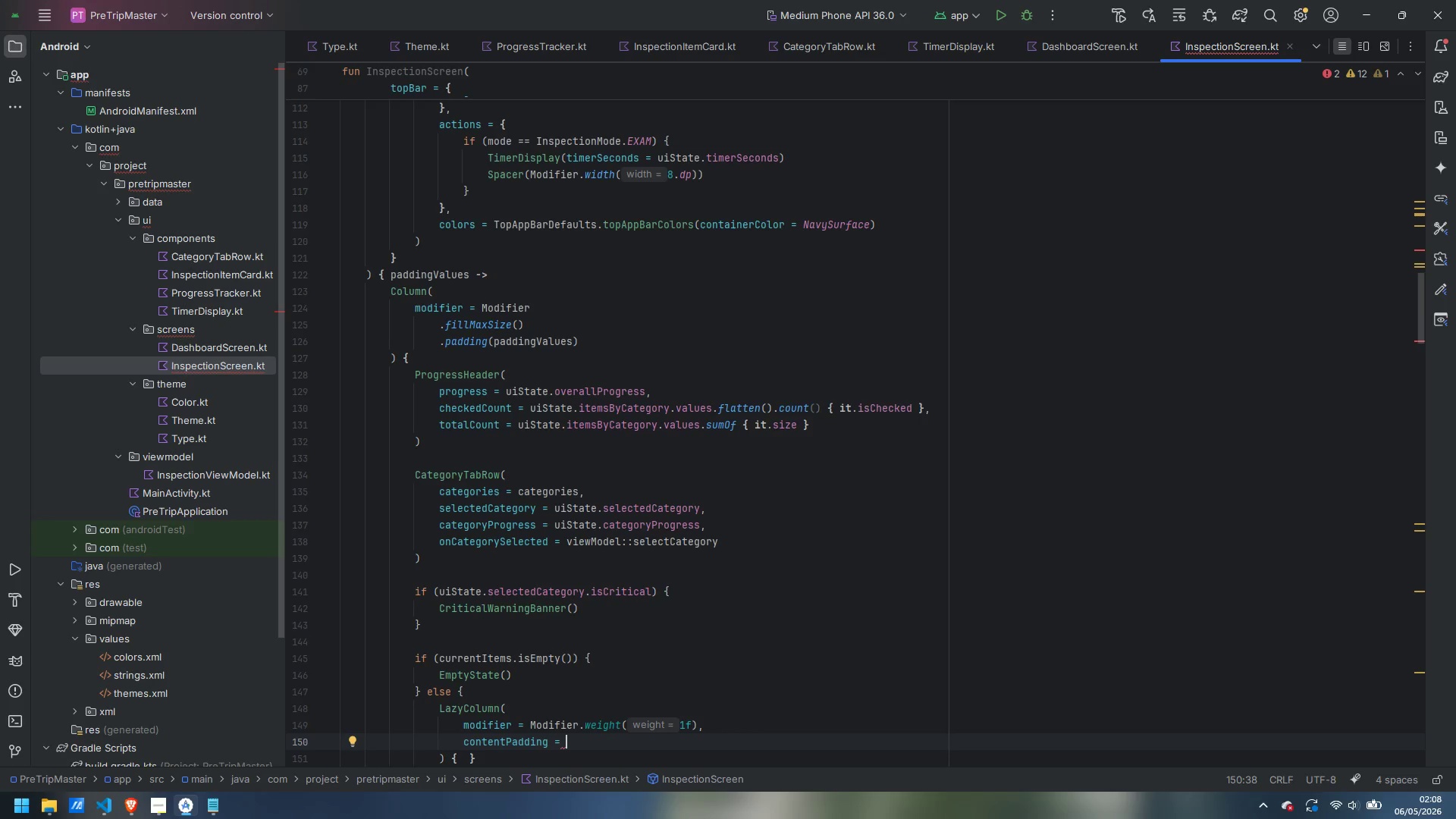 
wait(8.75)
 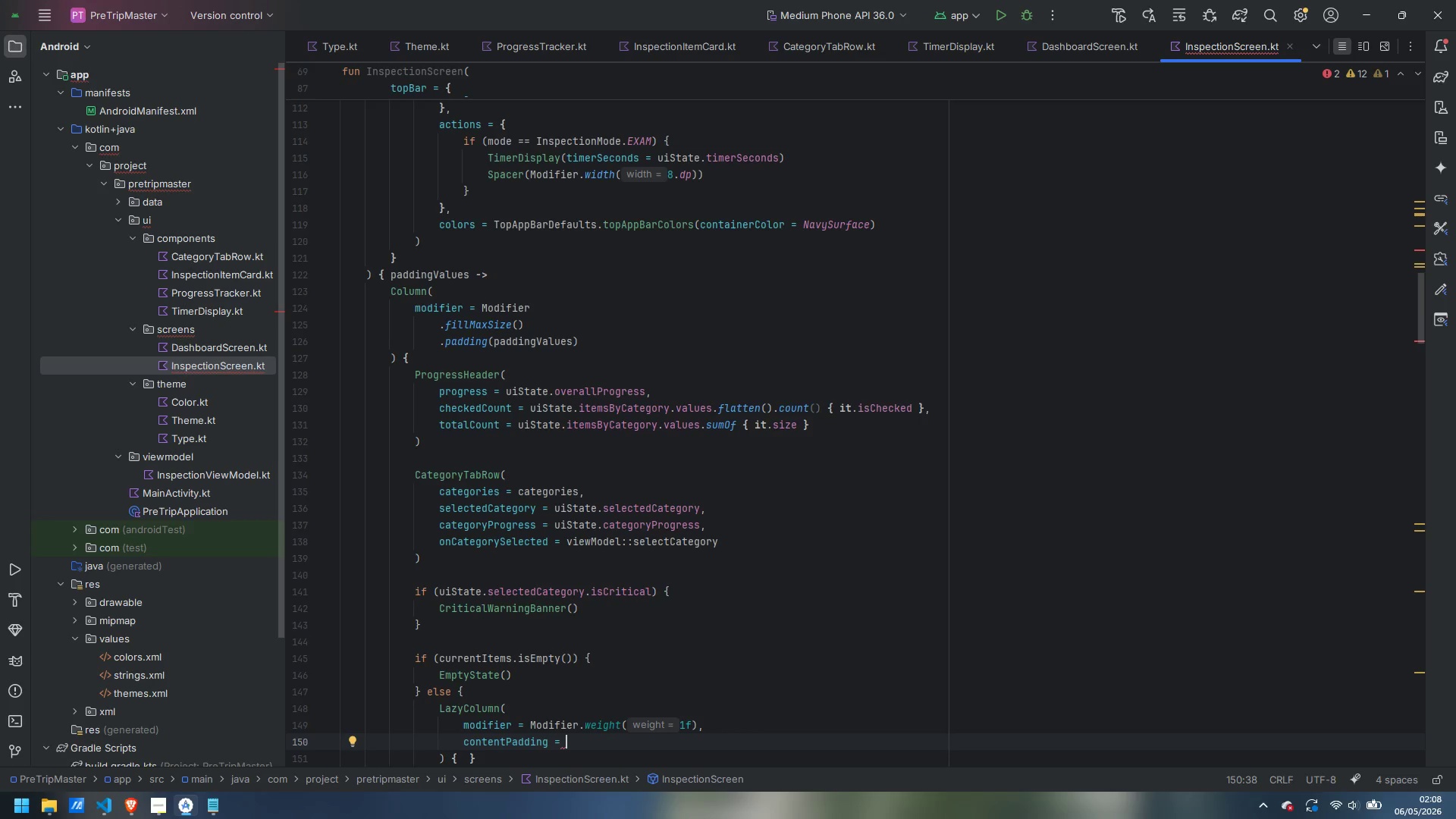 
type(PaddingVa)
 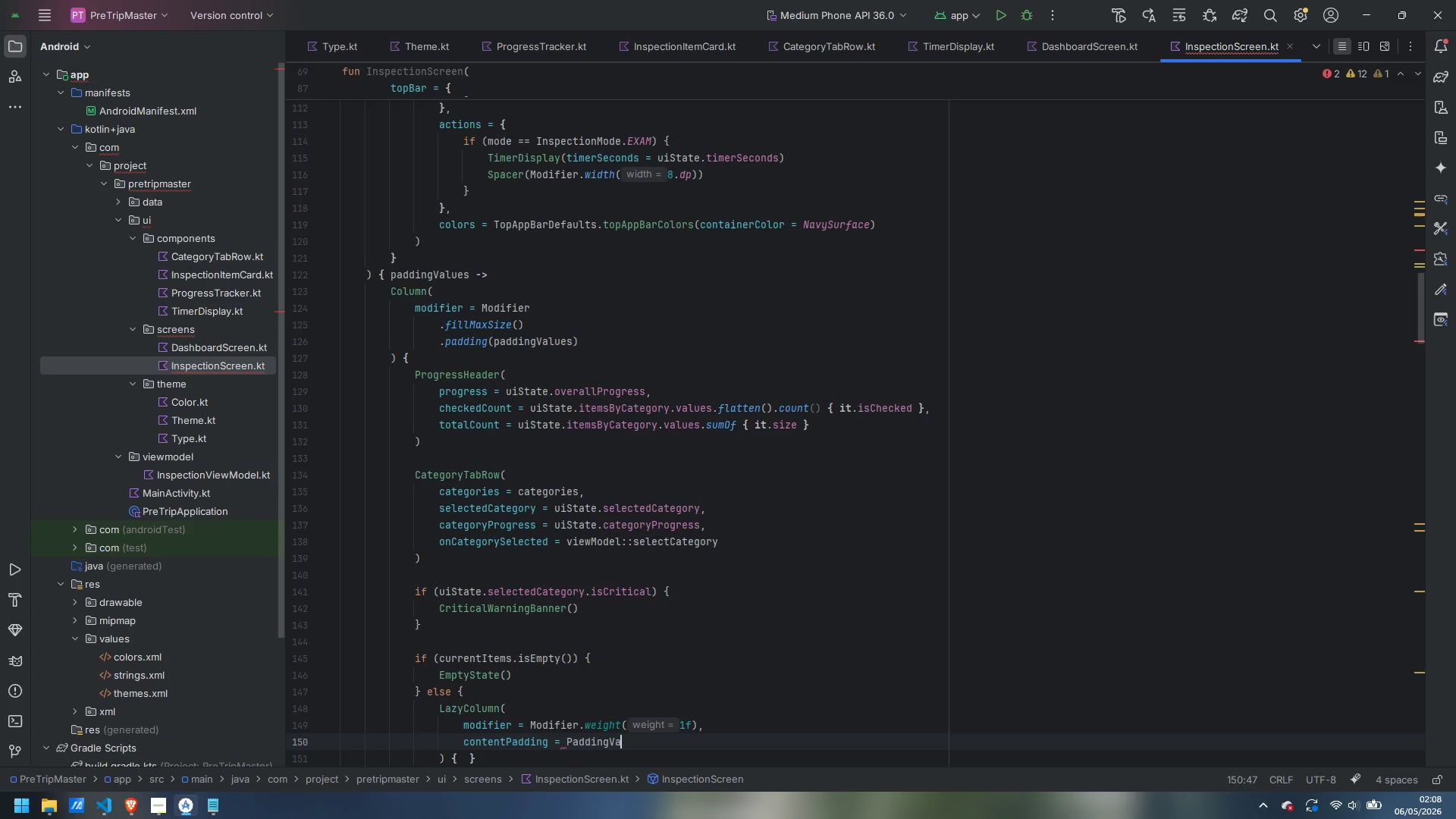 
key(Enter)
 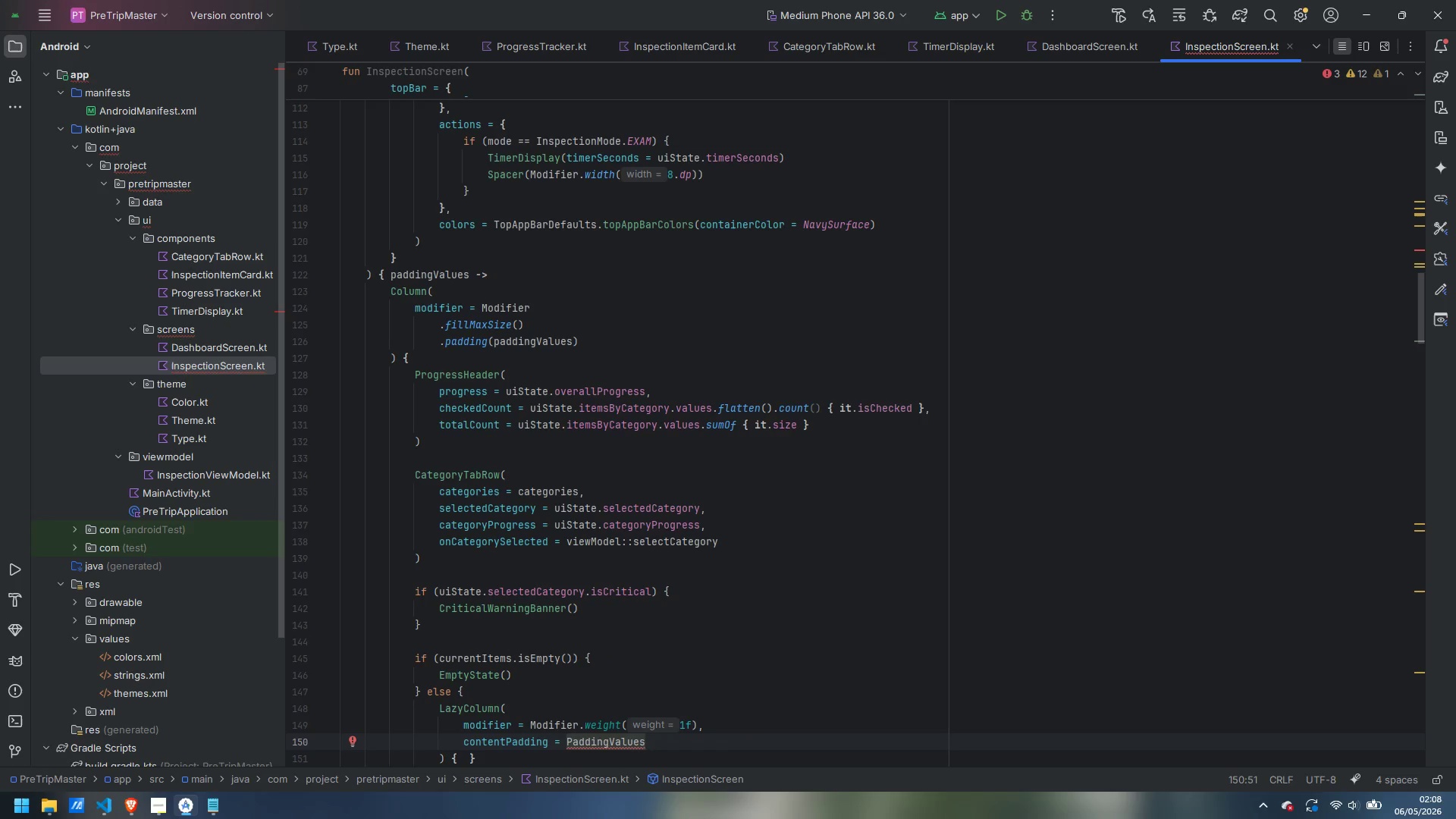 
type(16.dp)
 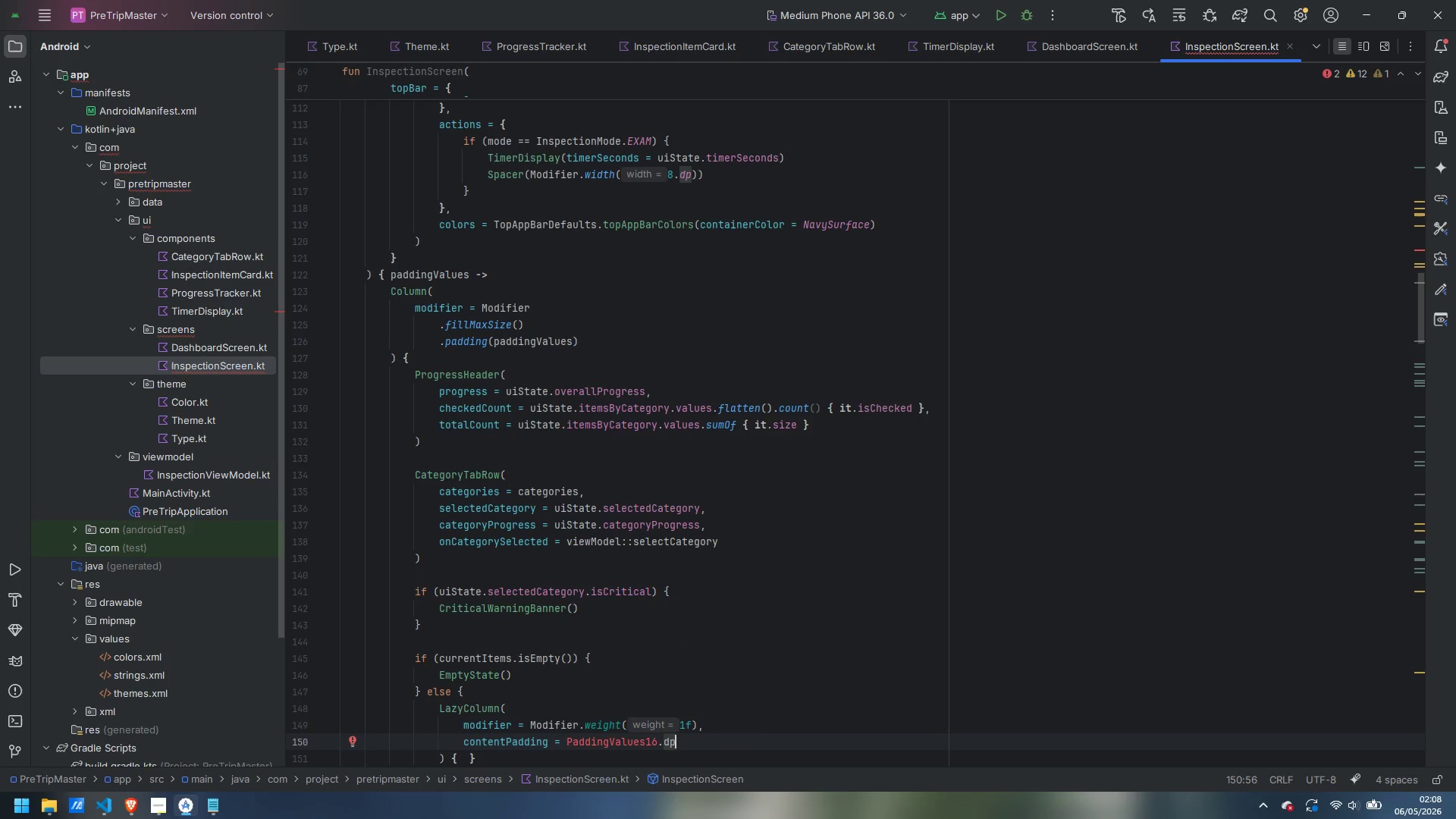 
wait(5.12)
 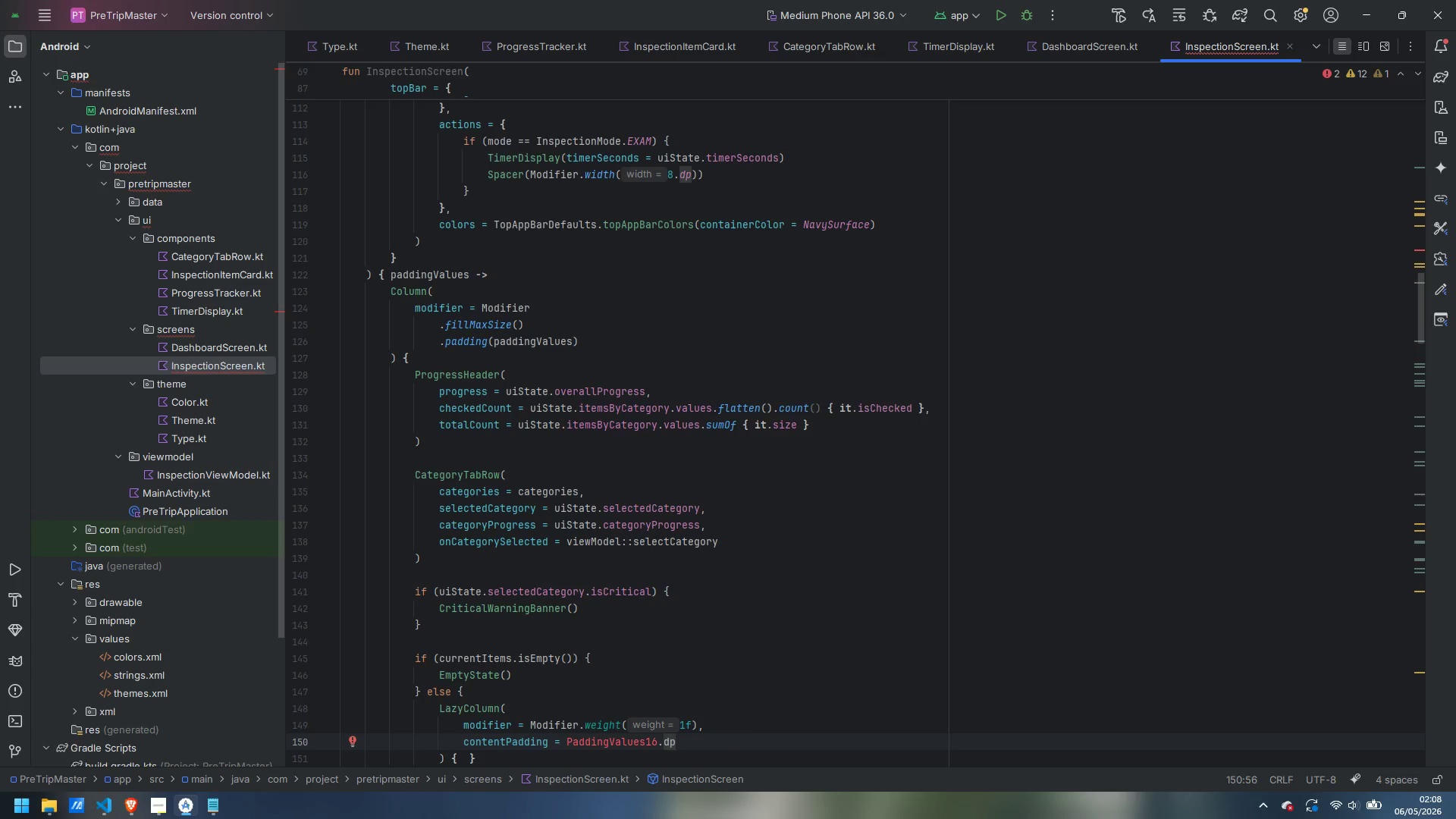 
key(ArrowLeft)
 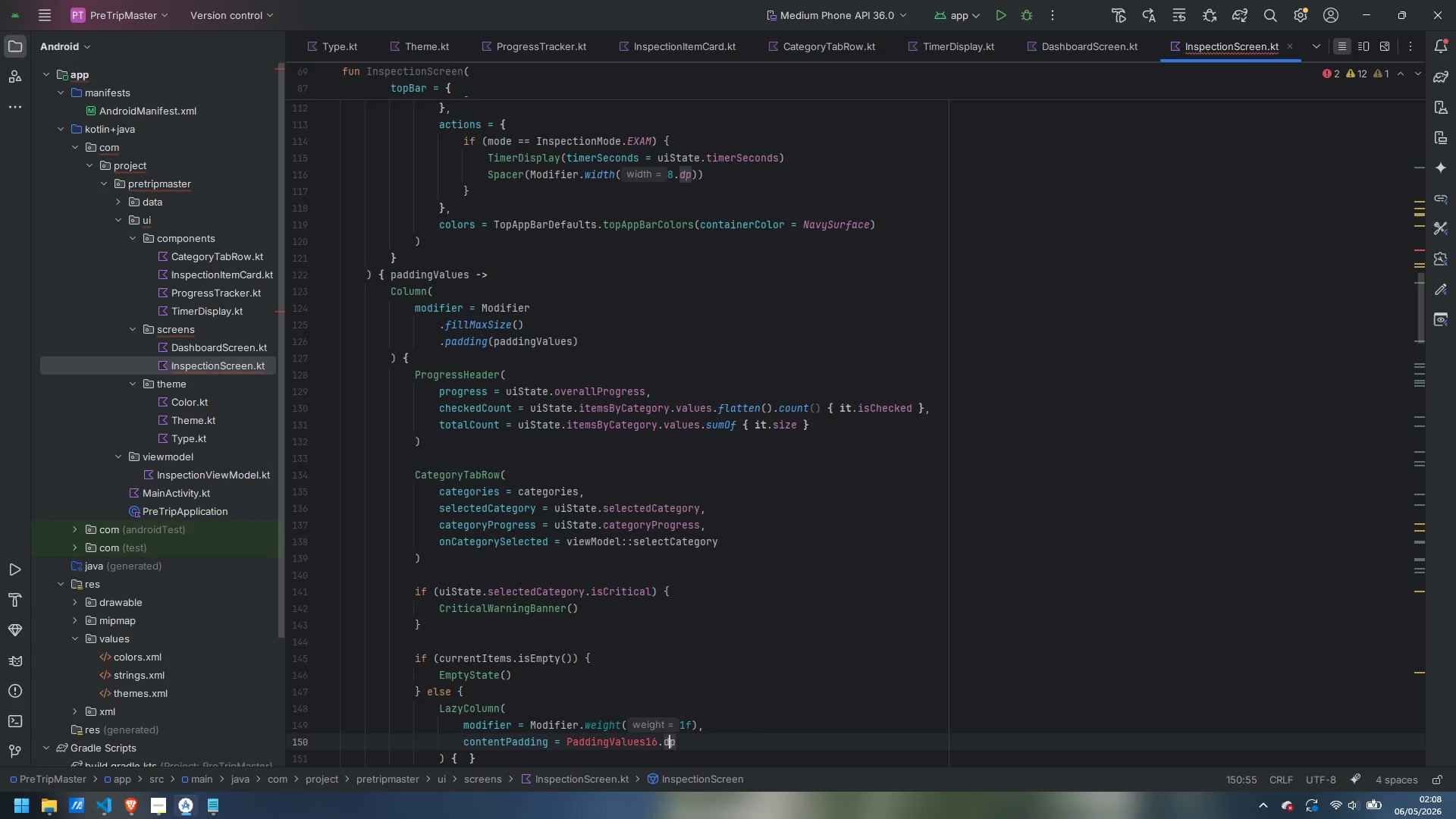 
key(ArrowLeft)
 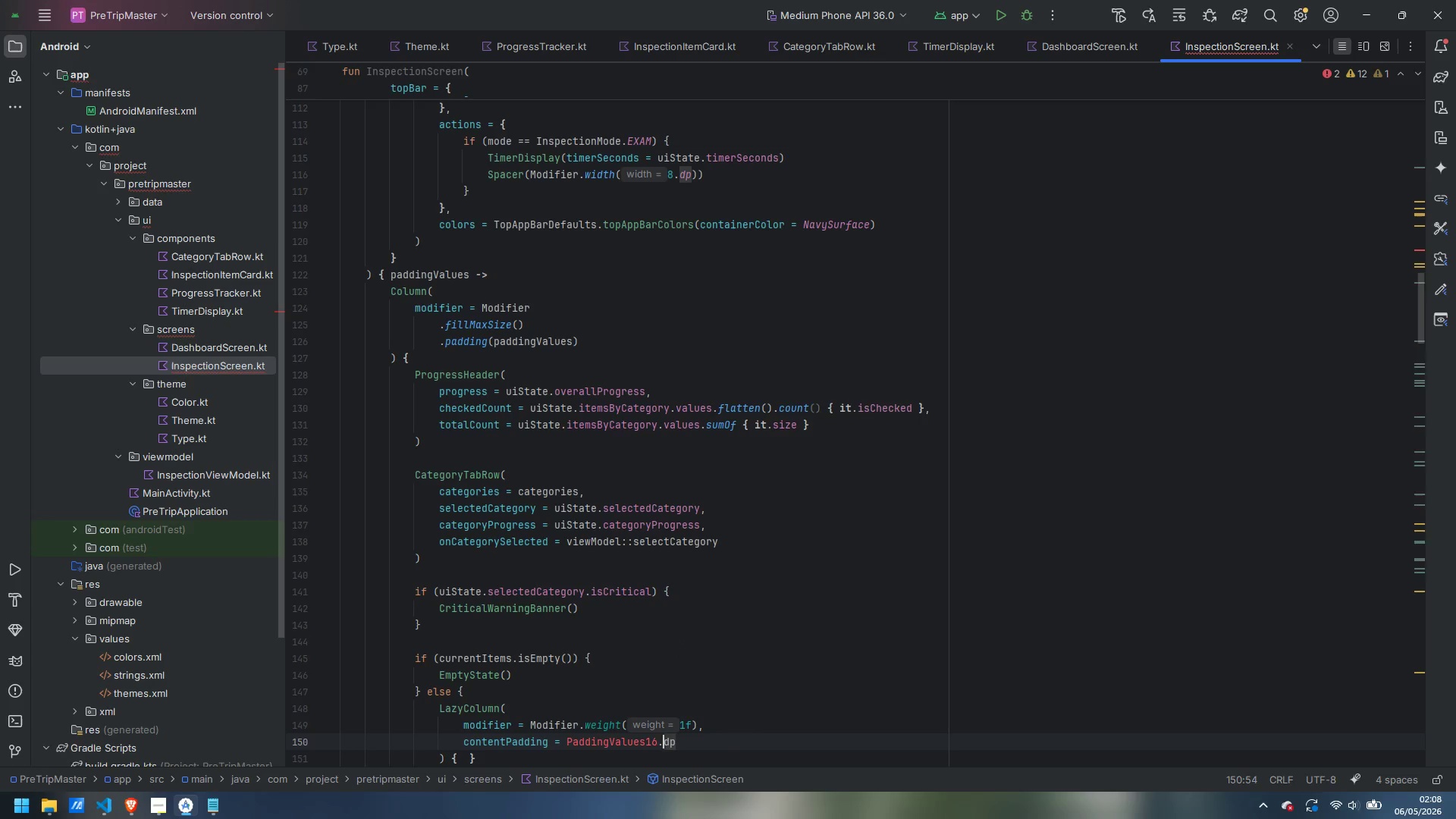 
key(ArrowLeft)
 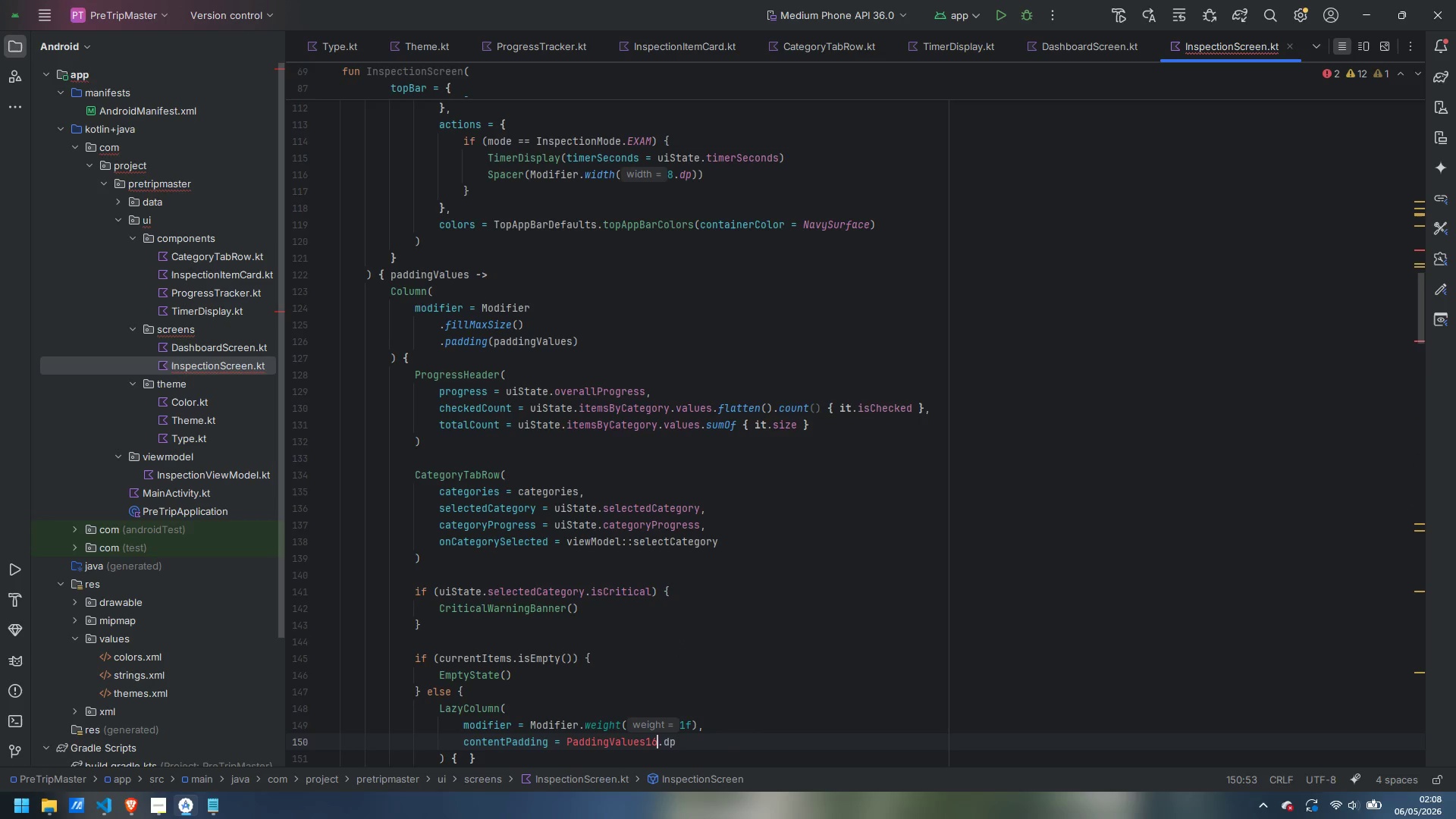 
key(ArrowLeft)
 